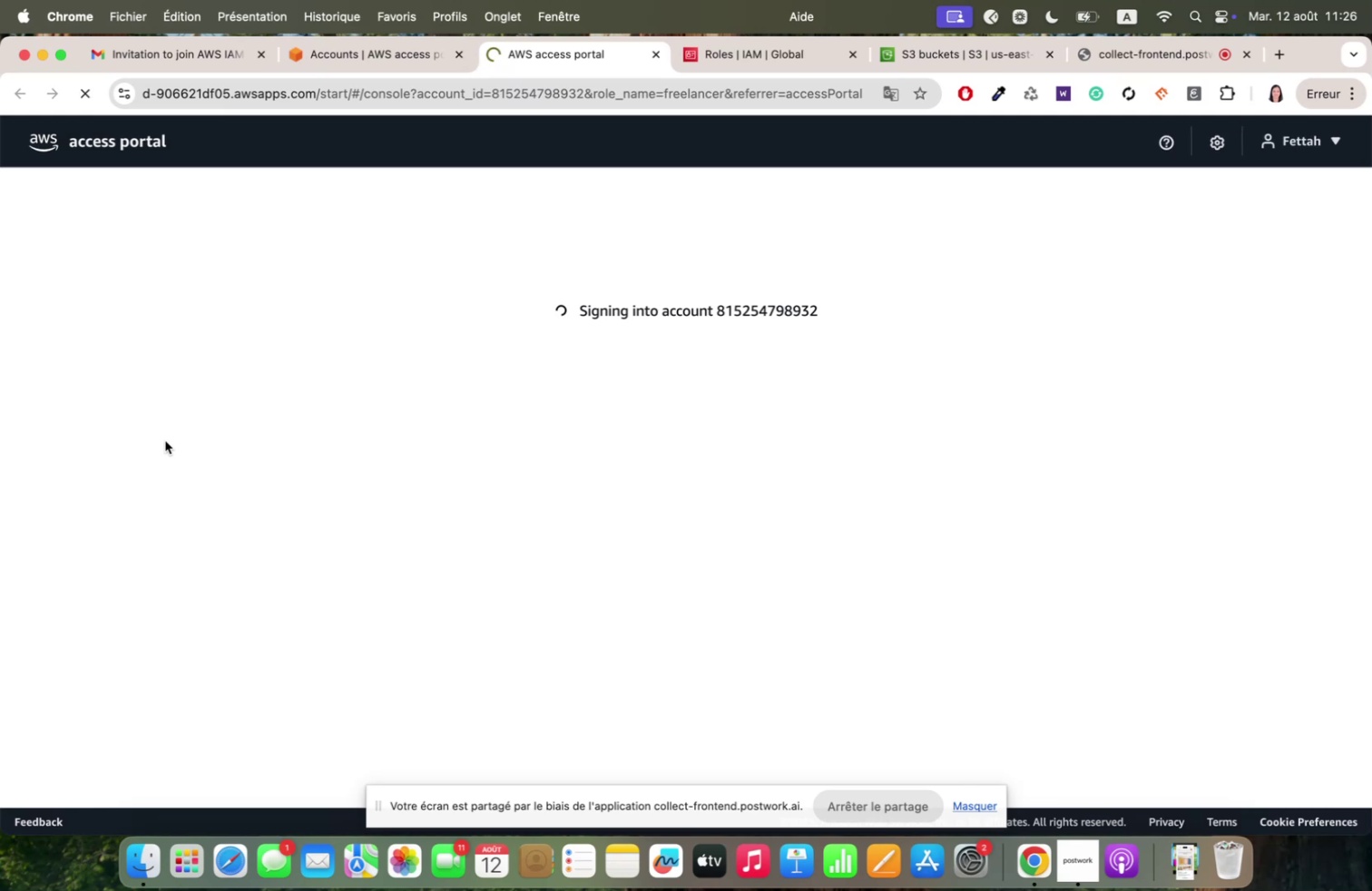 
left_click([400, 635])
 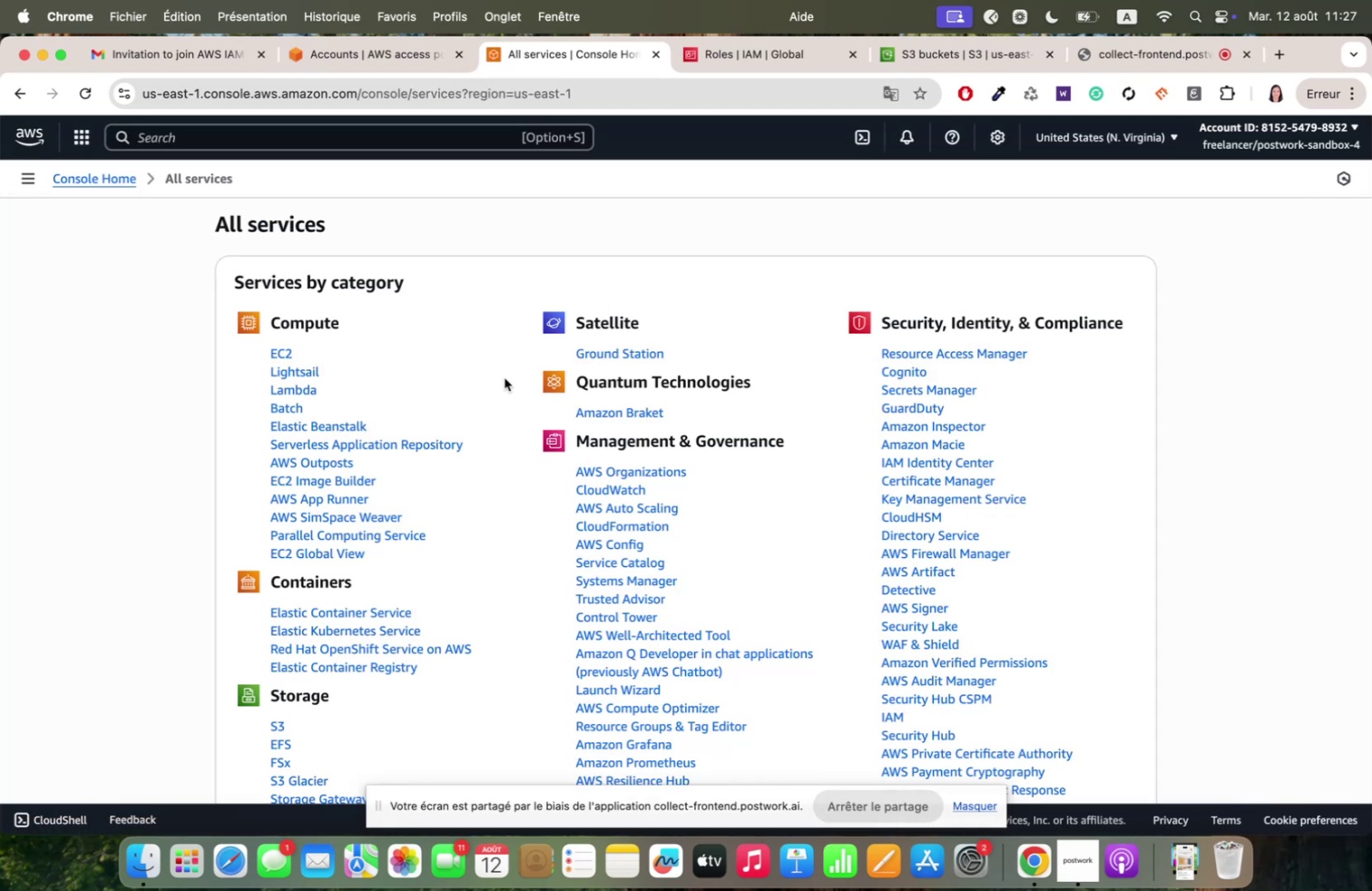 
key(Meta+F)
 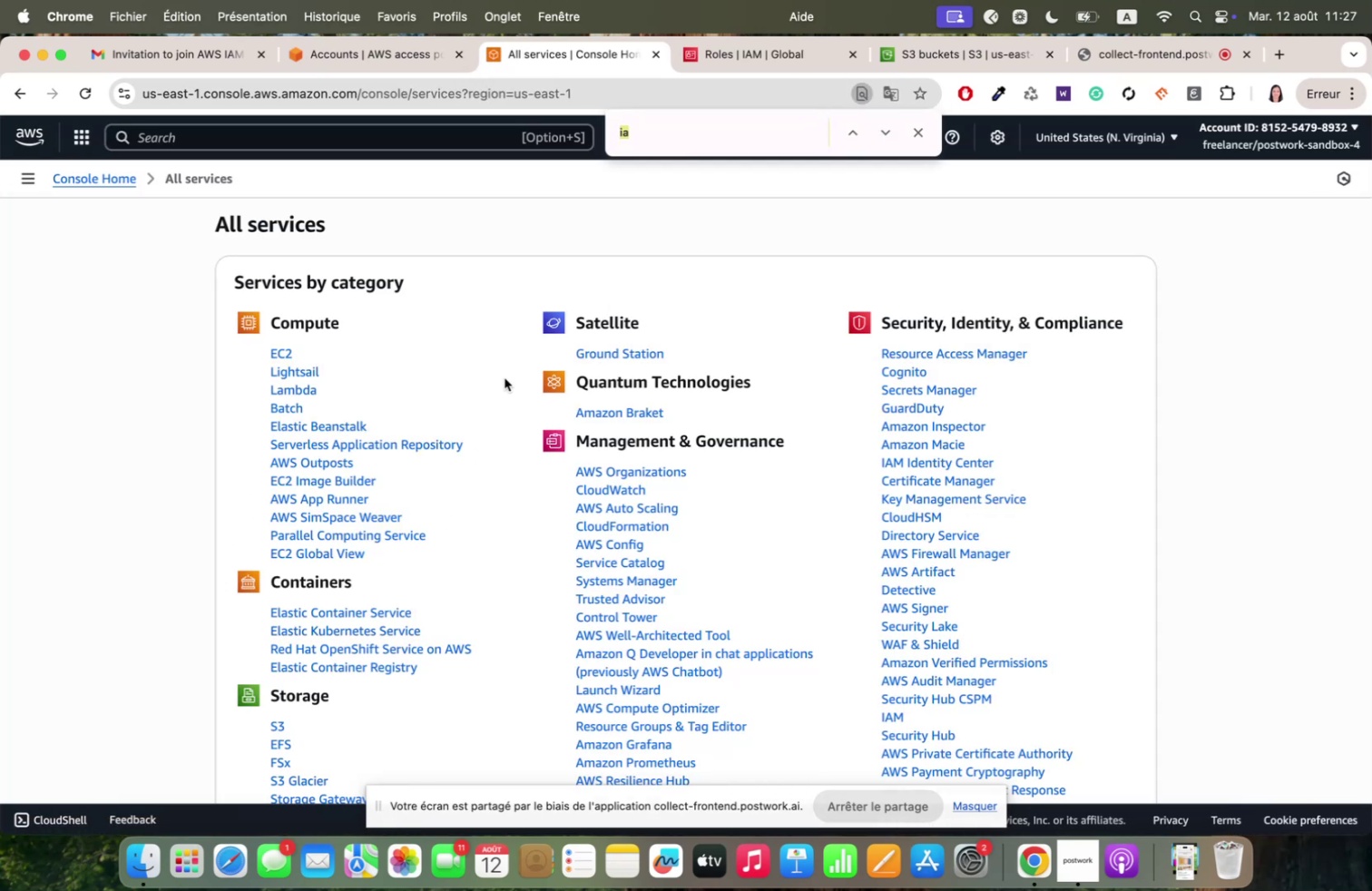 
type(q)
key(Backspace)
type(glue)
 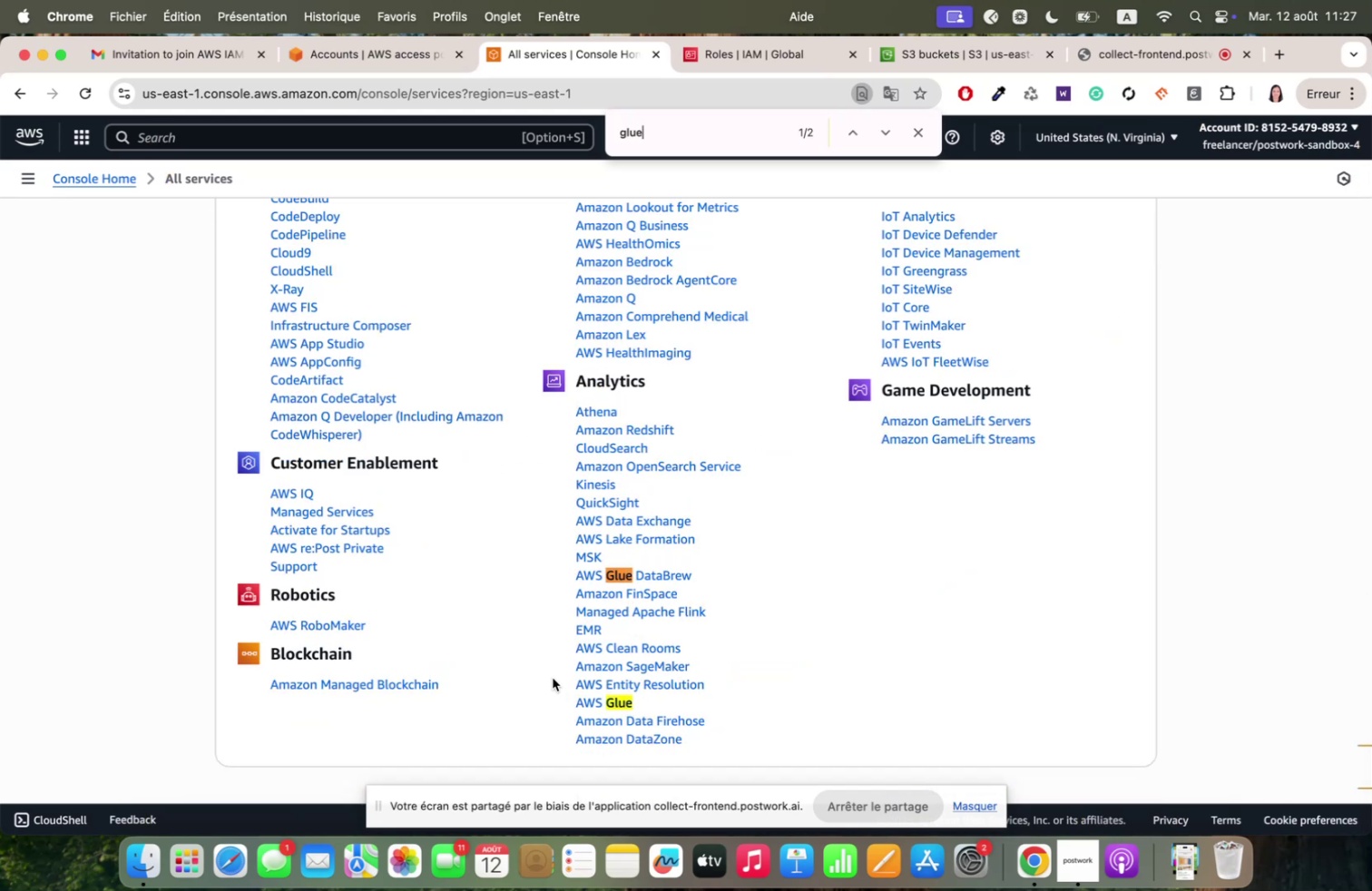 
left_click([606, 700])
 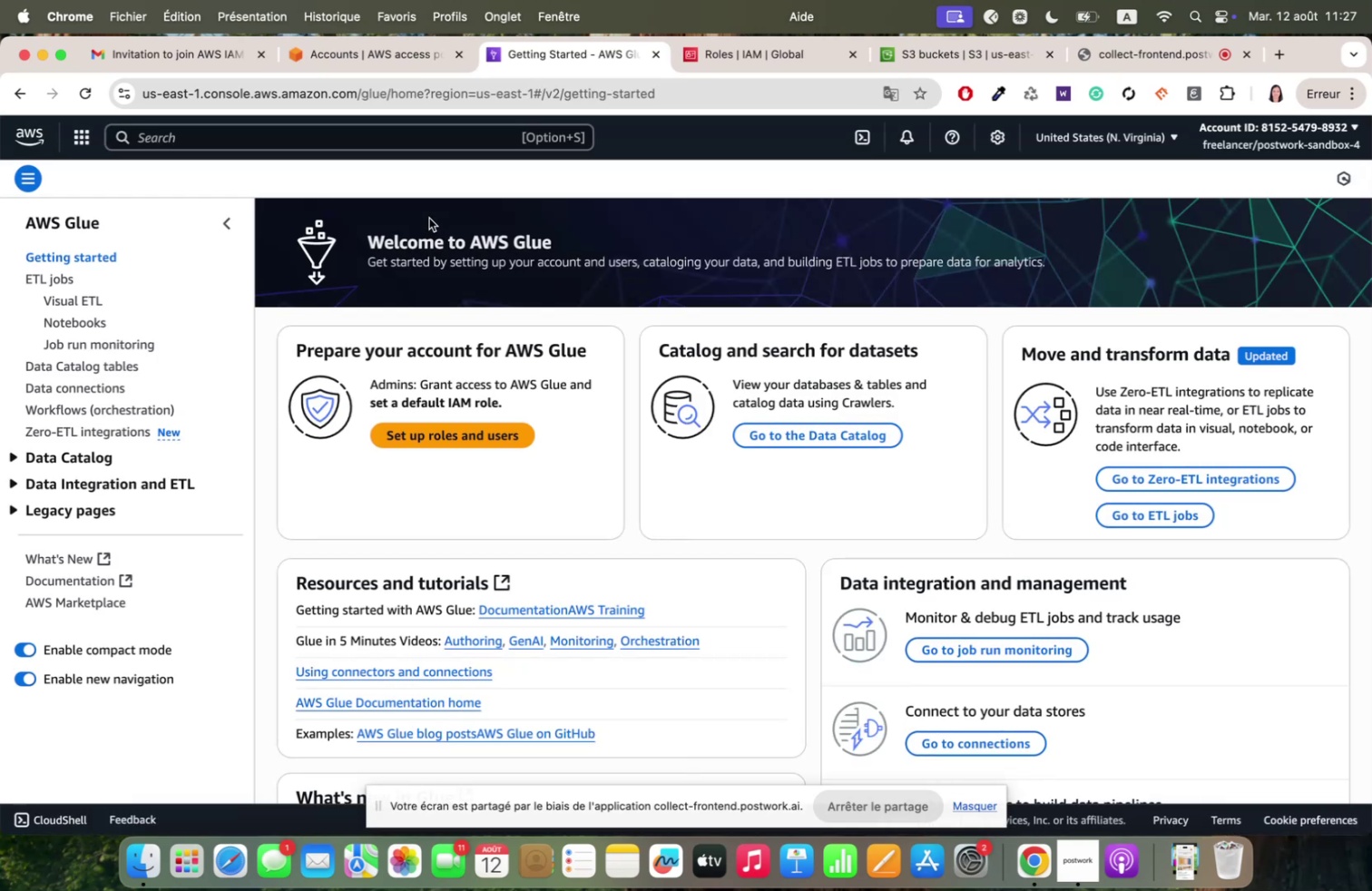 
wait(8.41)
 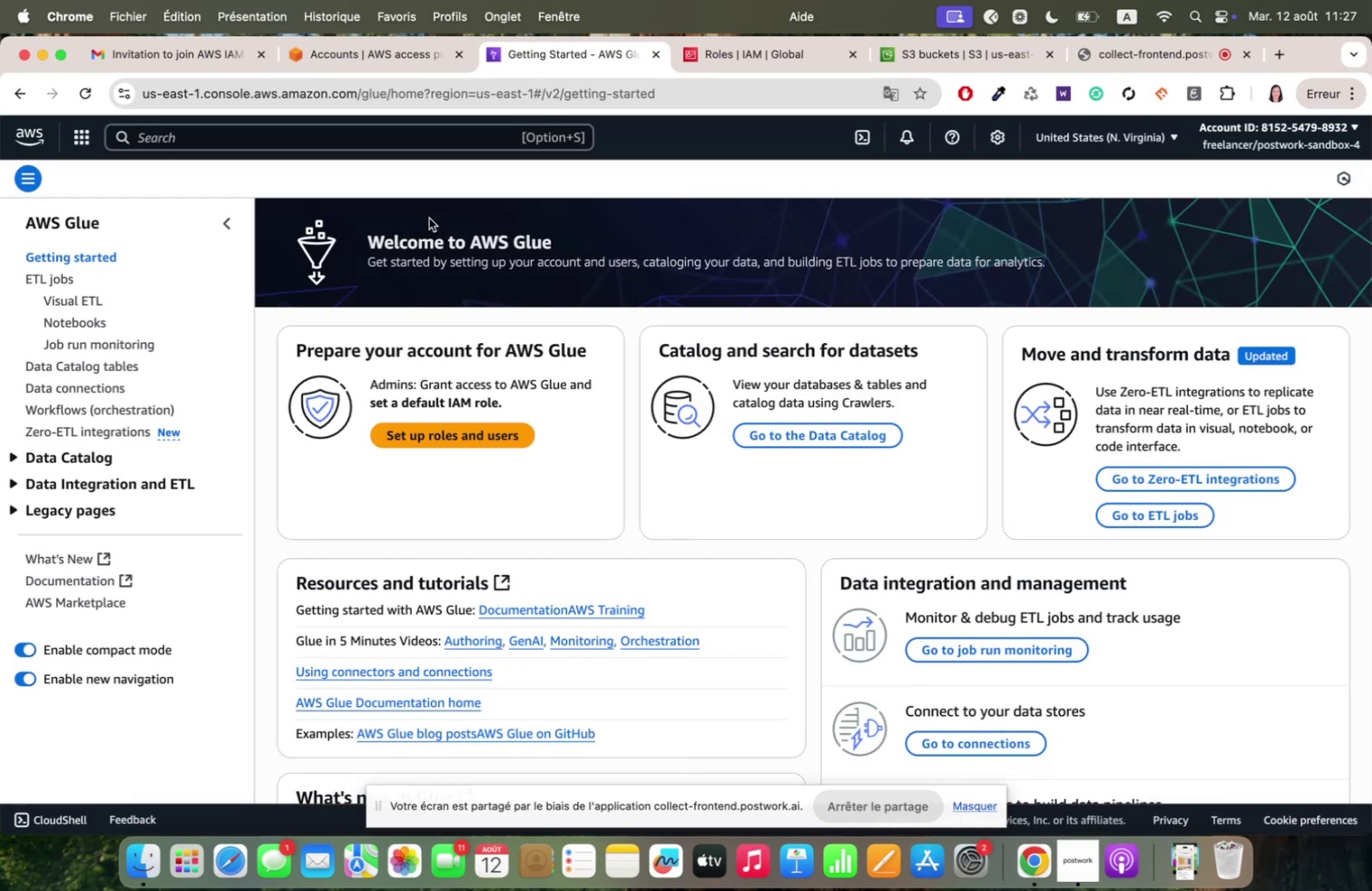 
scroll: coordinate [262, 282], scroll_direction: down, amount: 21.0
 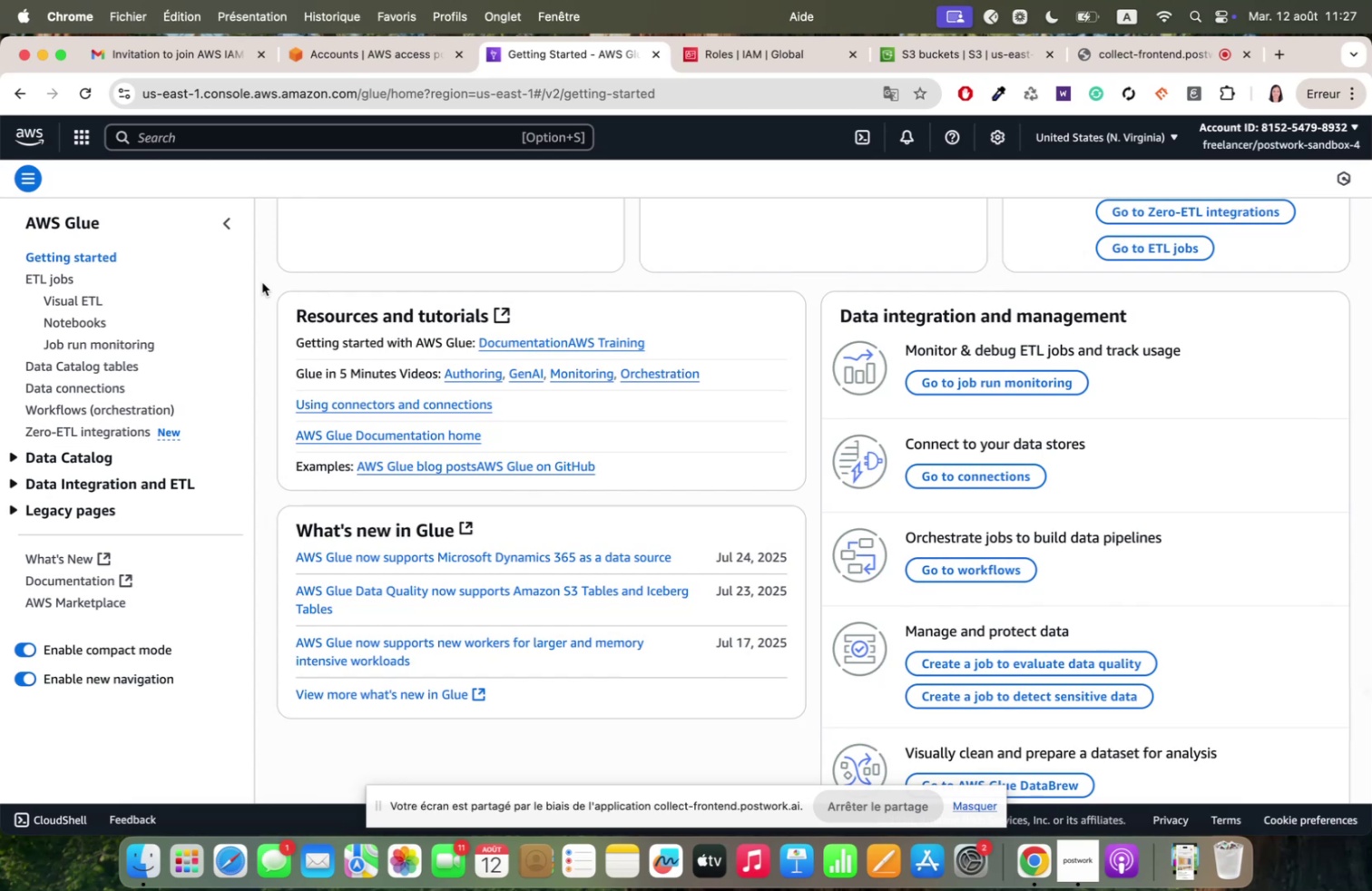 
scroll: coordinate [262, 282], scroll_direction: up, amount: 50.0
 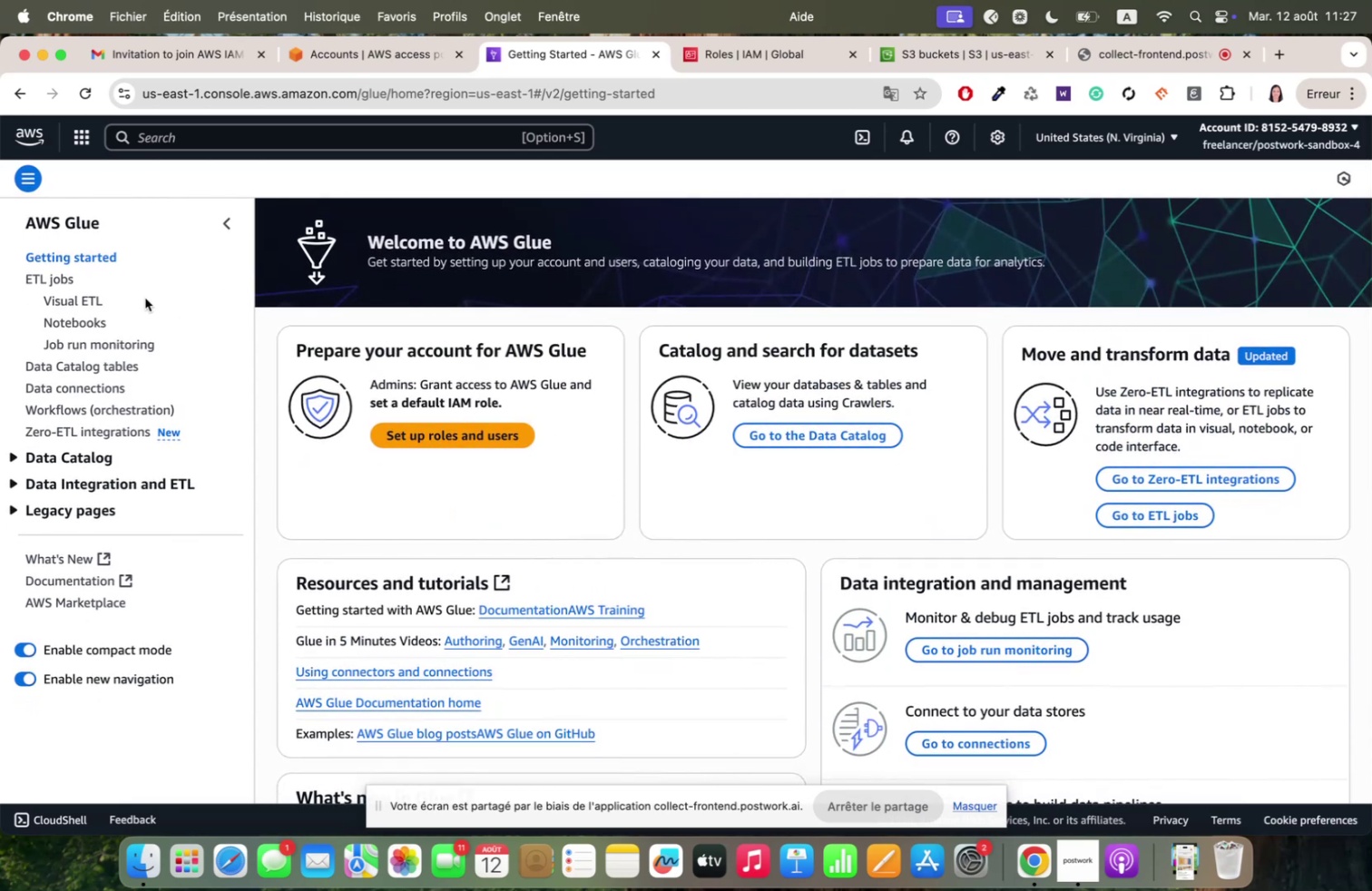 
wait(10.63)
 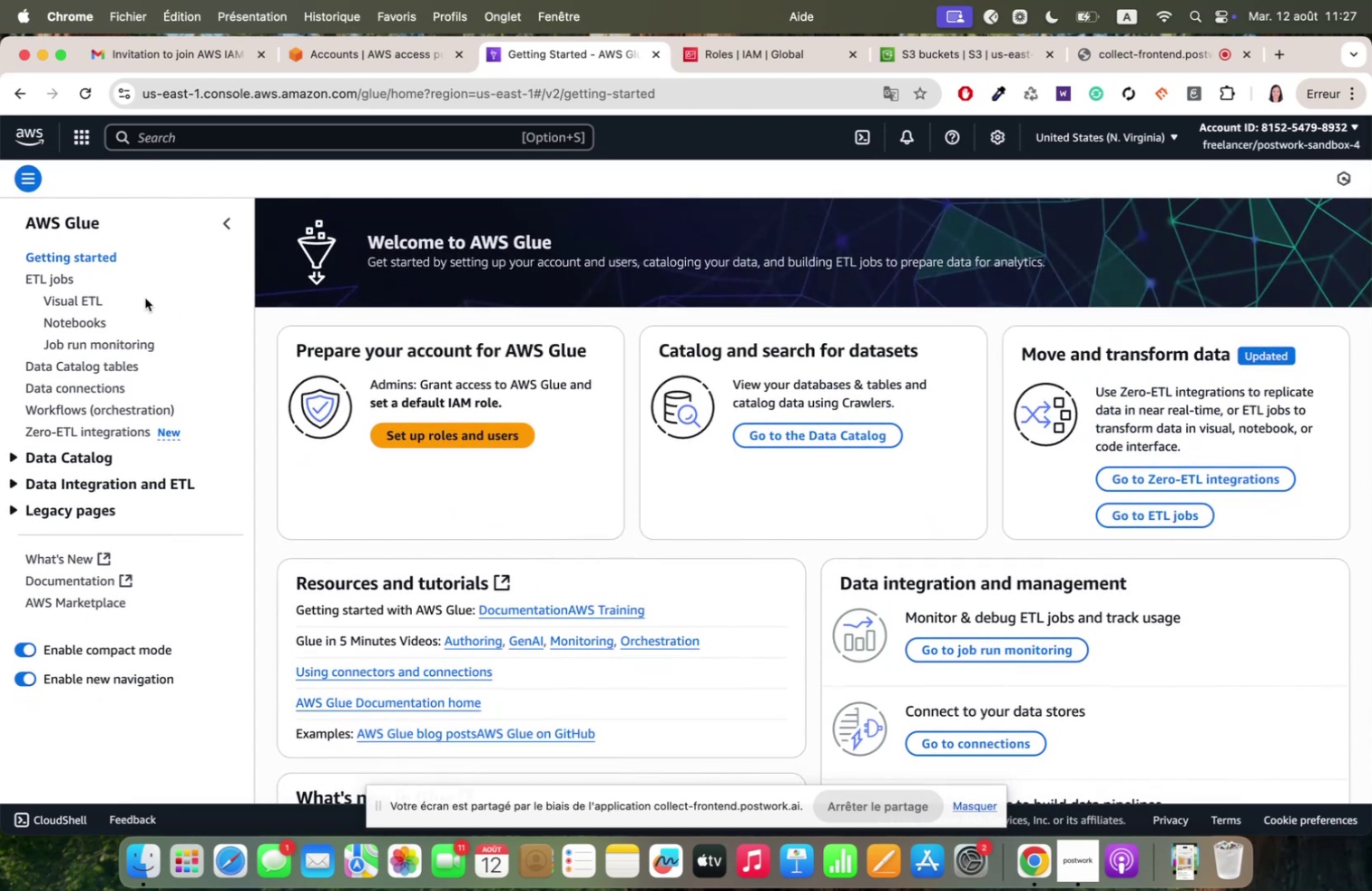 
mouse_move([64, 475])
 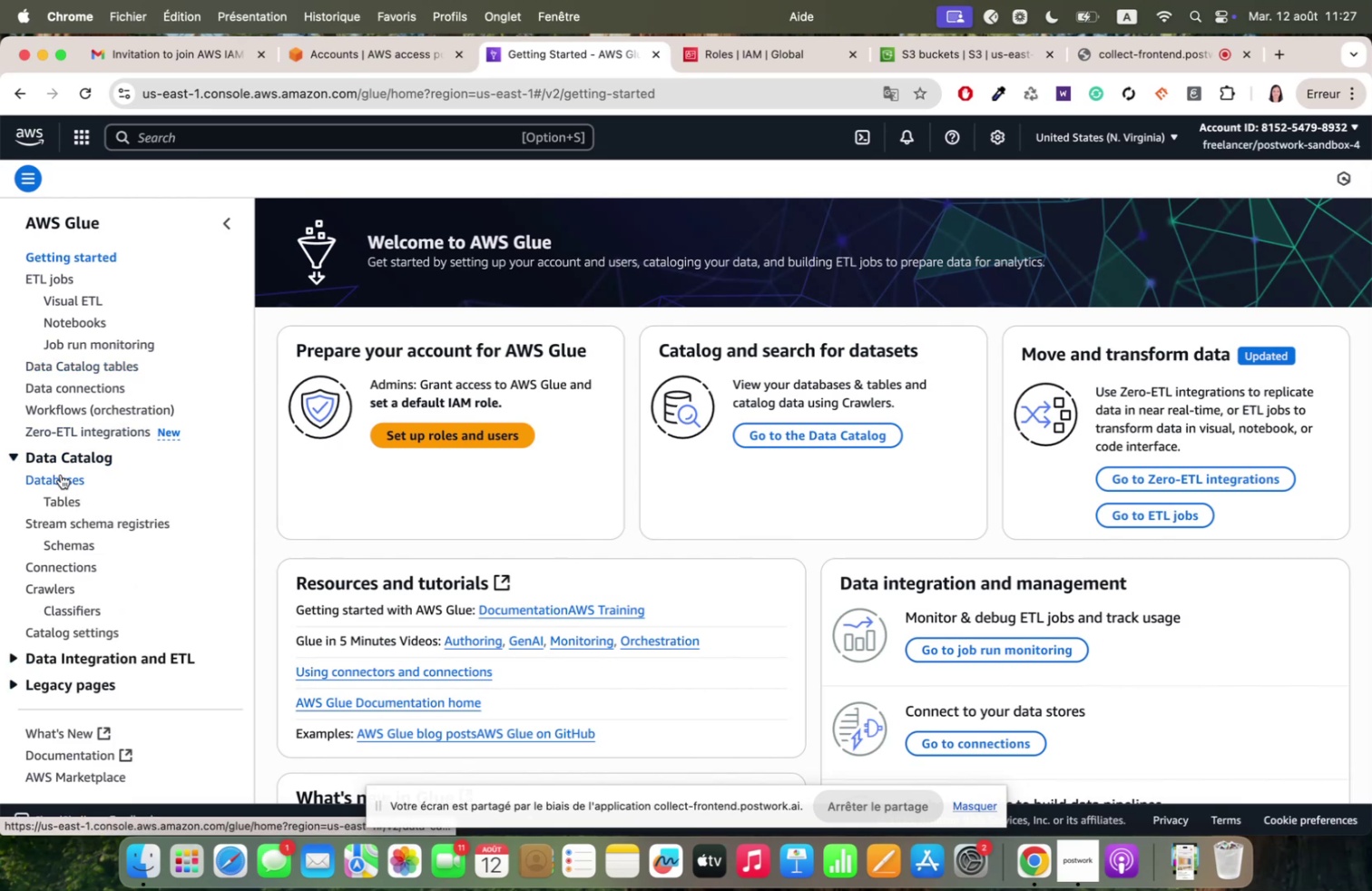 
left_click([60, 474])
 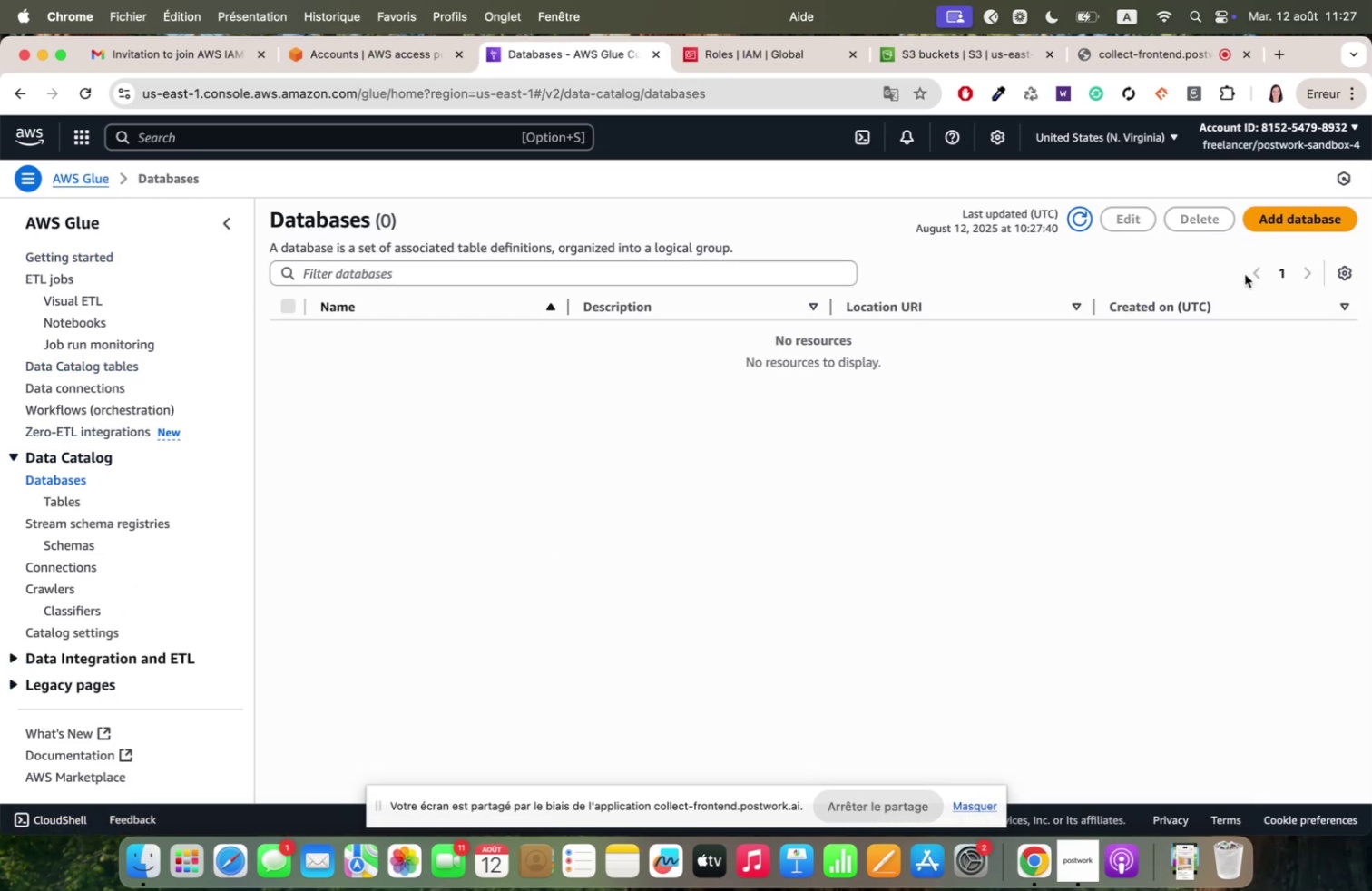 
left_click([1273, 214])
 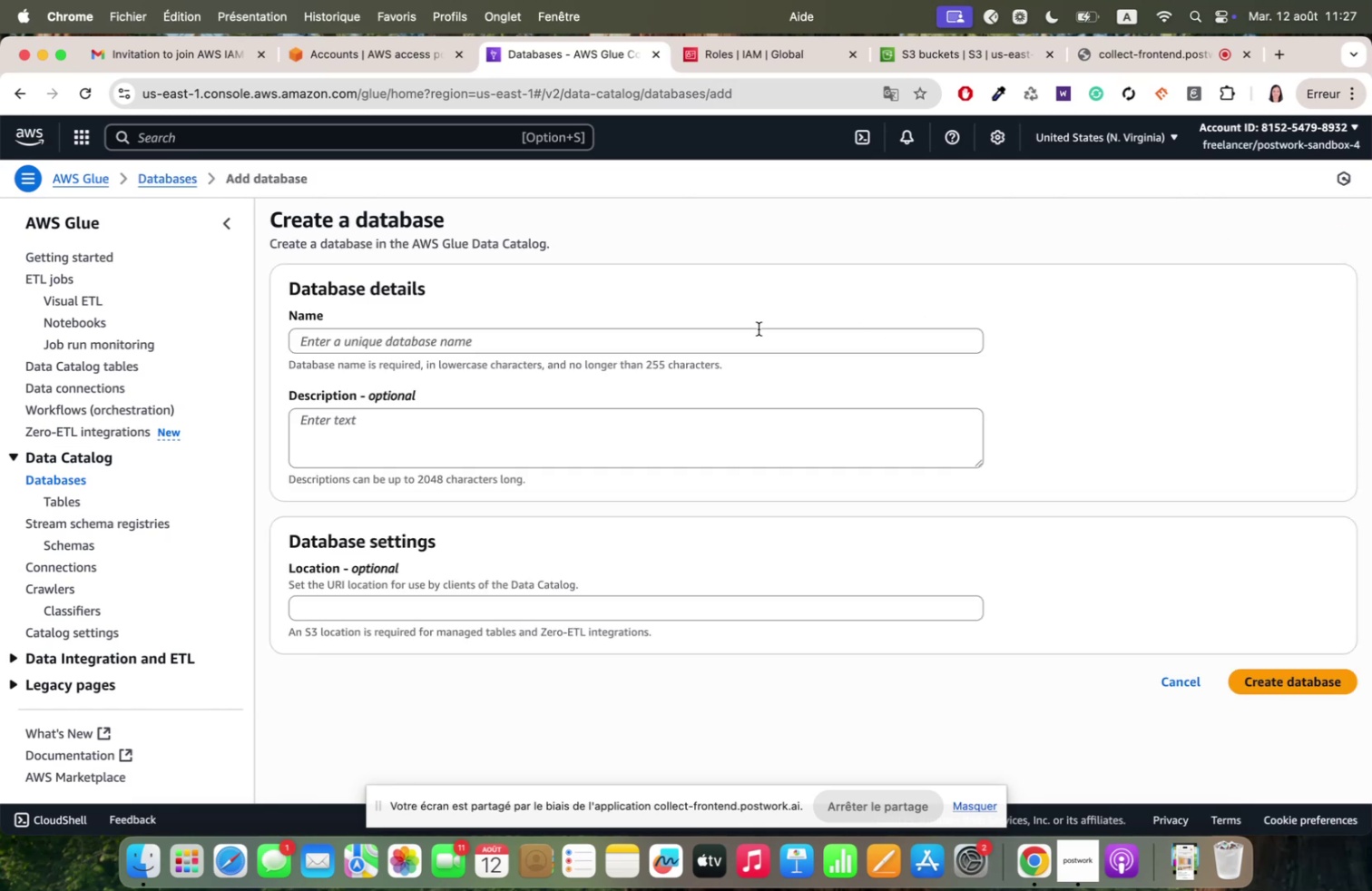 
left_click([749, 345])
 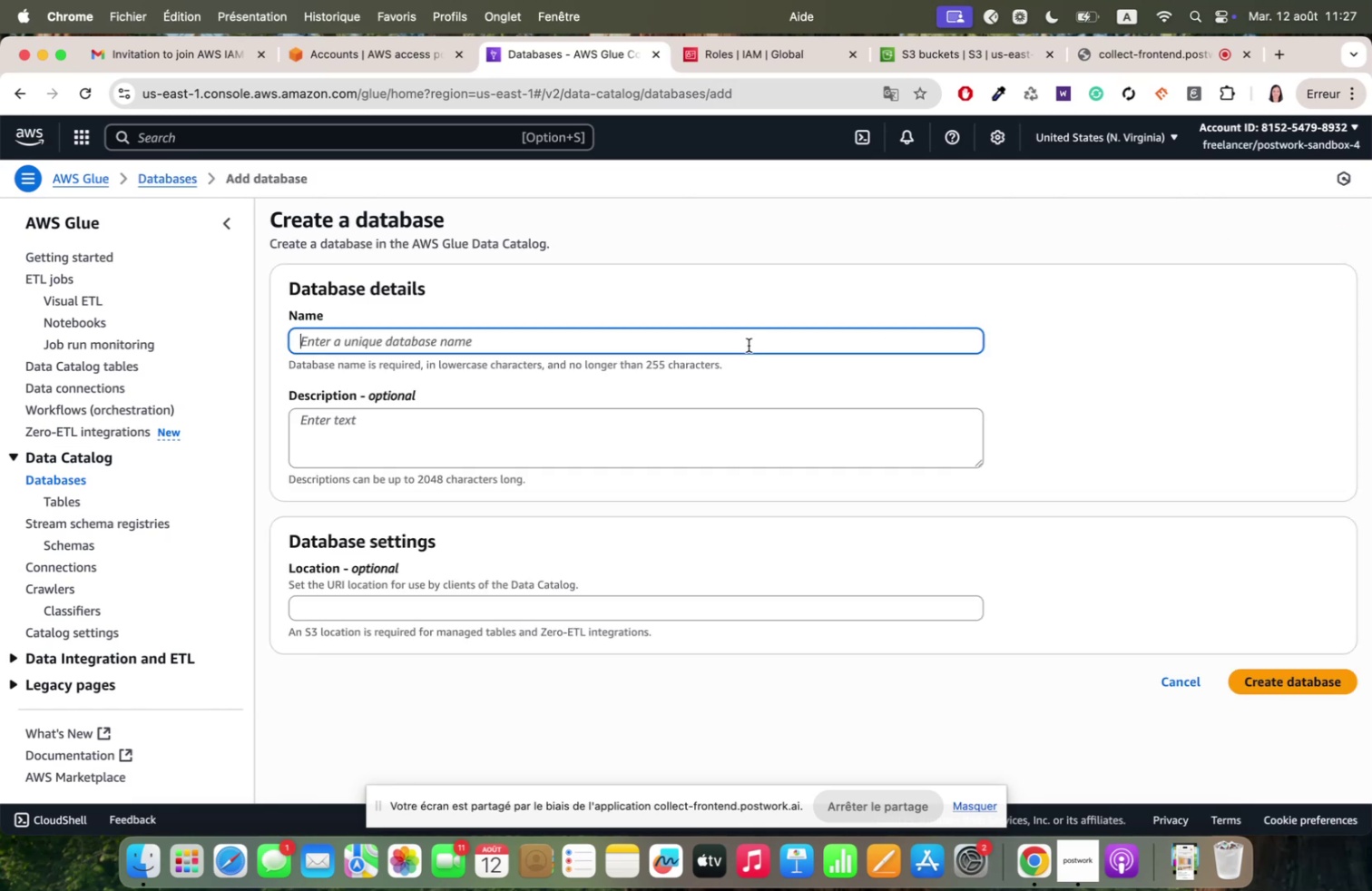 
type(db=sqn)
key(Backspace)
key(Backspace)
key(Backspace)
key(Backspace)
type(+sqndbox+di)
 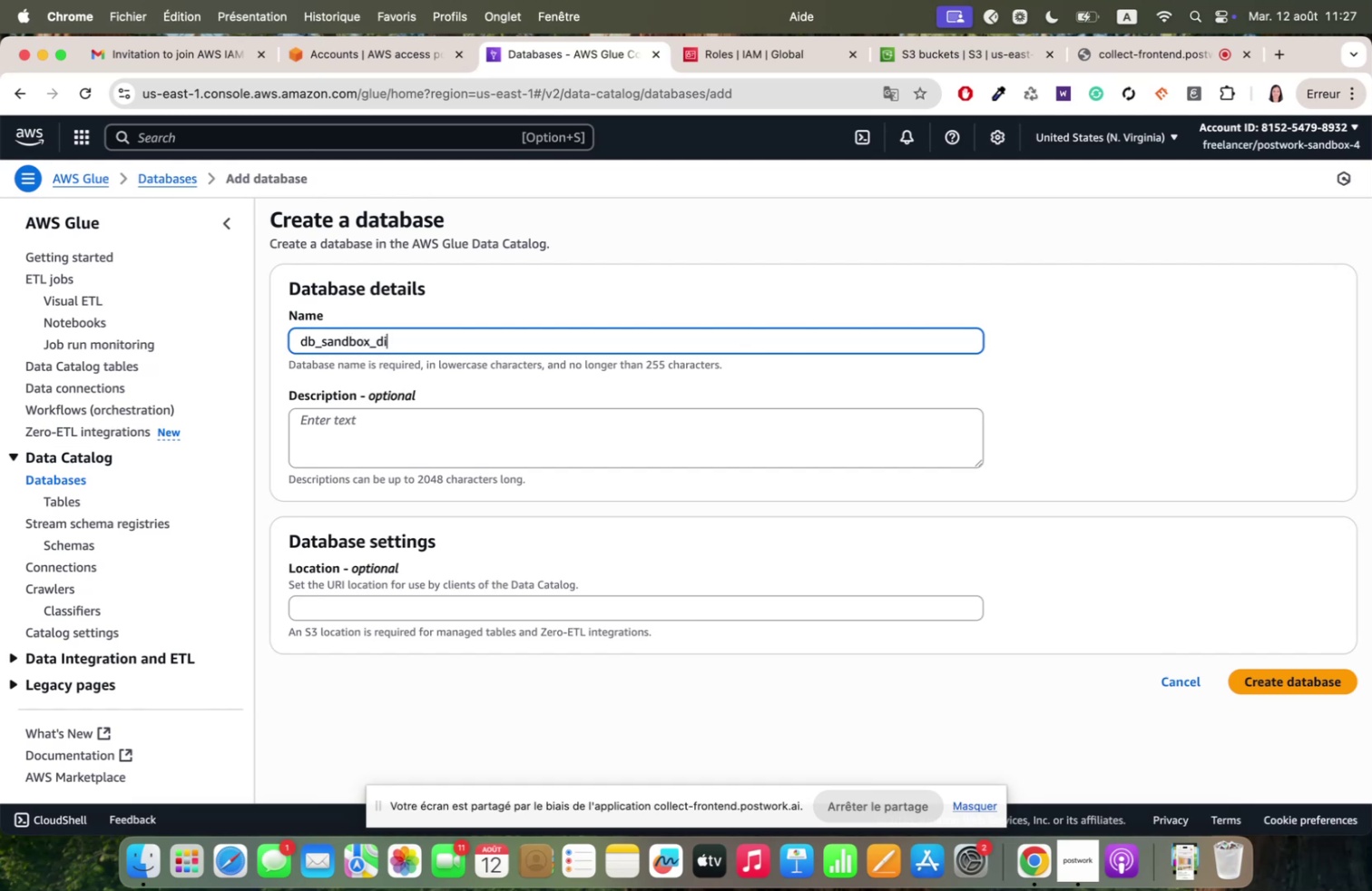 
wait(7.67)
 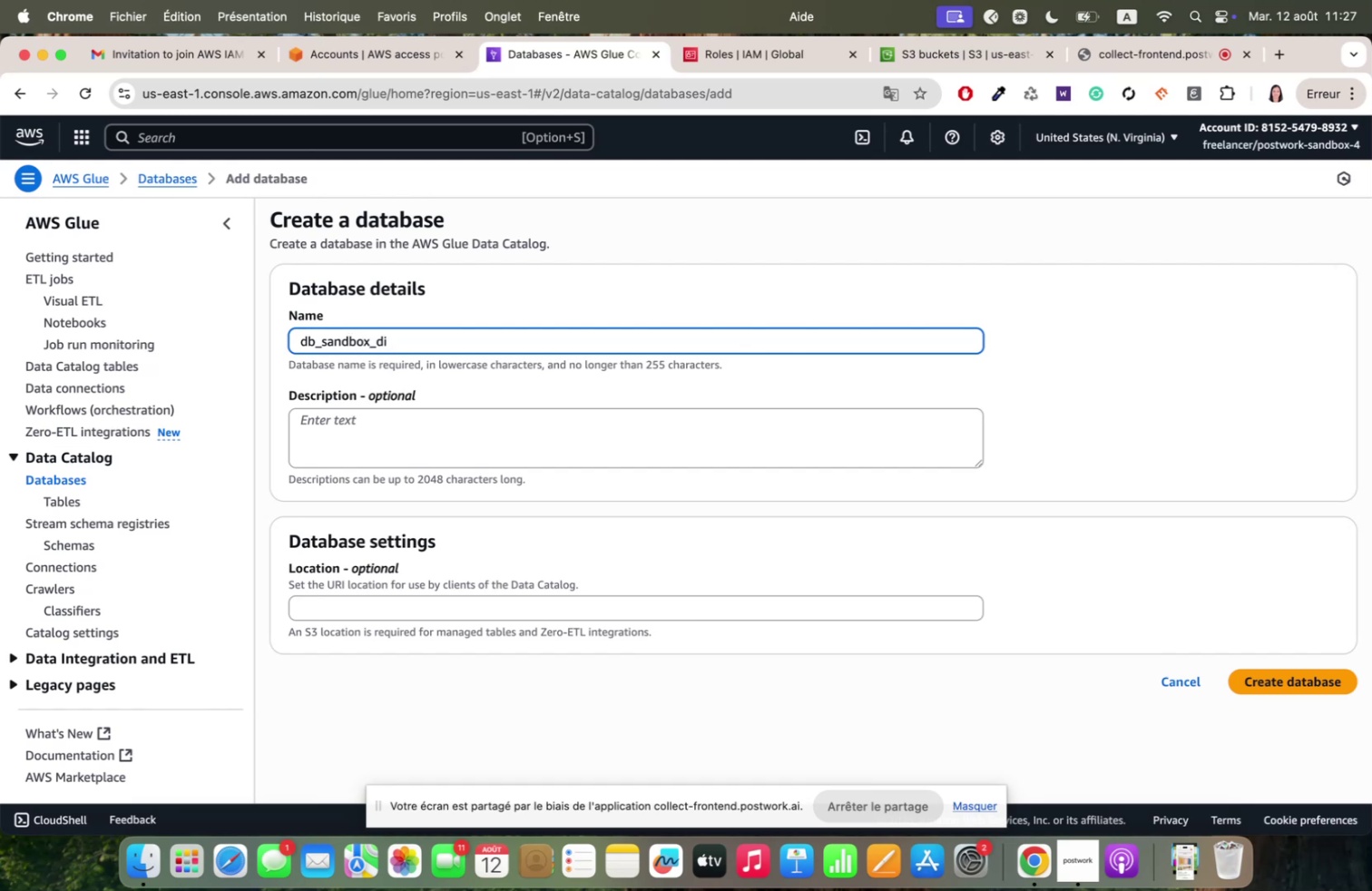 
left_click([1308, 678])
 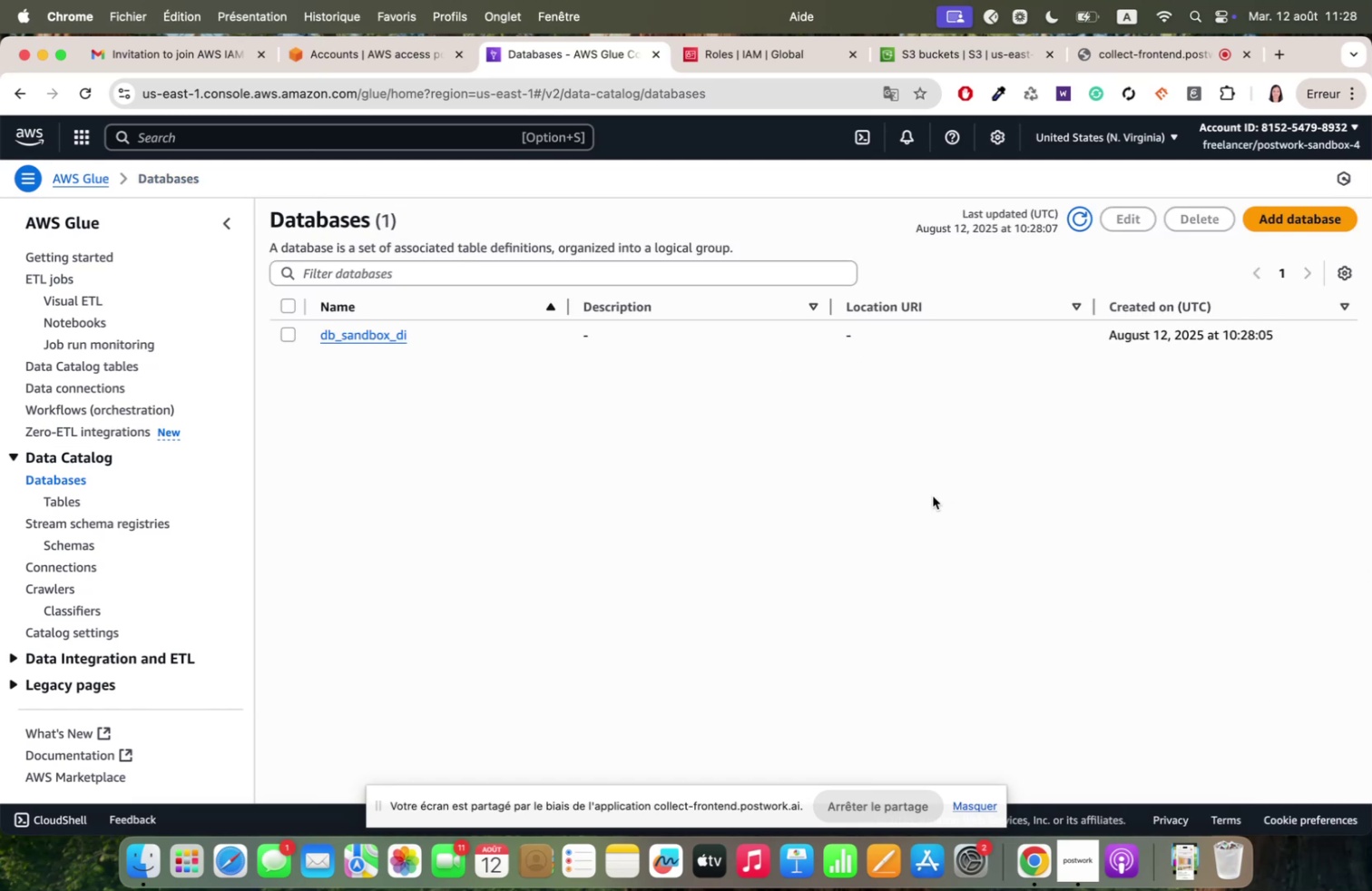 
wait(11.55)
 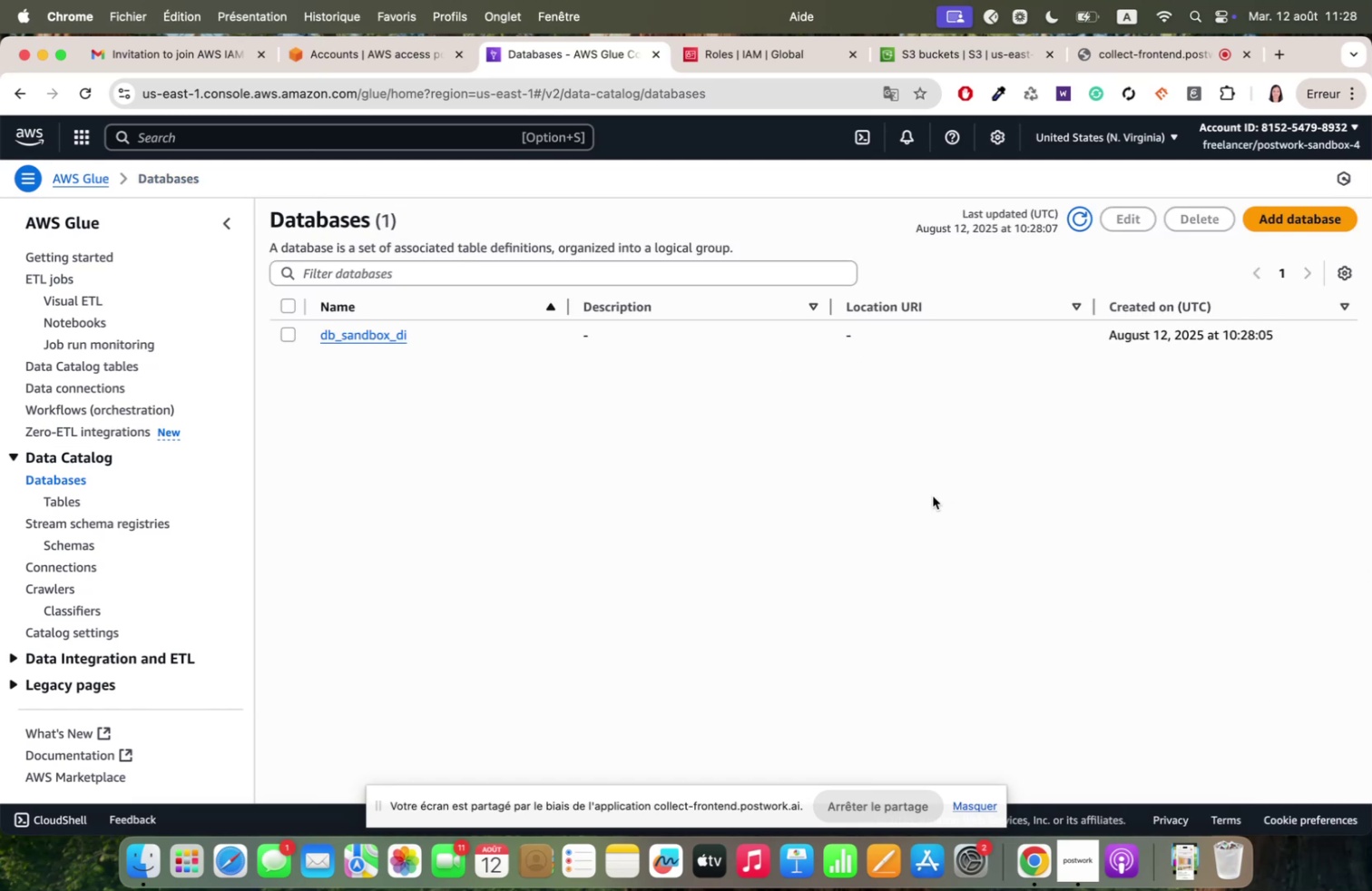 
left_click([49, 585])
 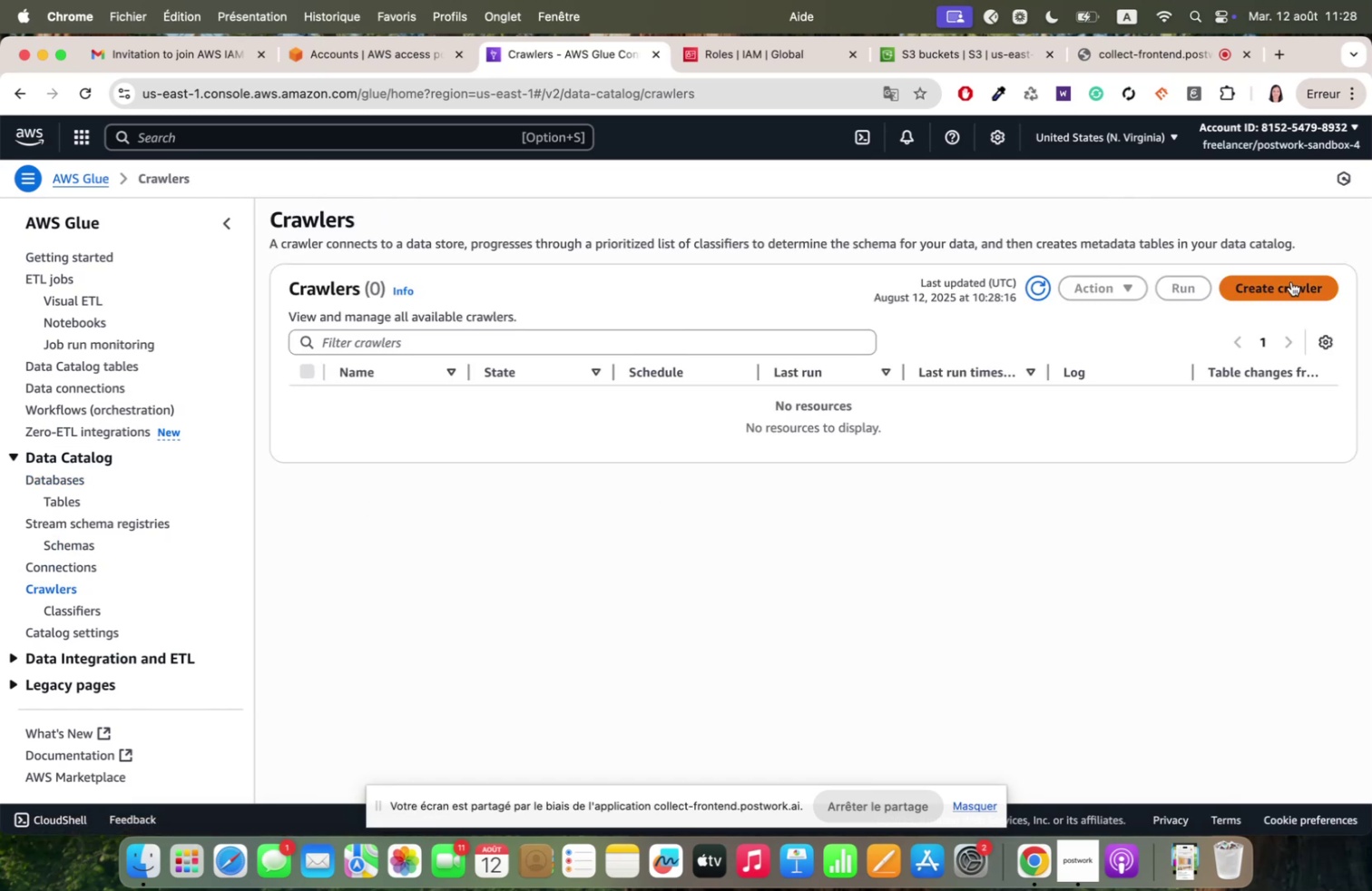 
left_click([1289, 284])
 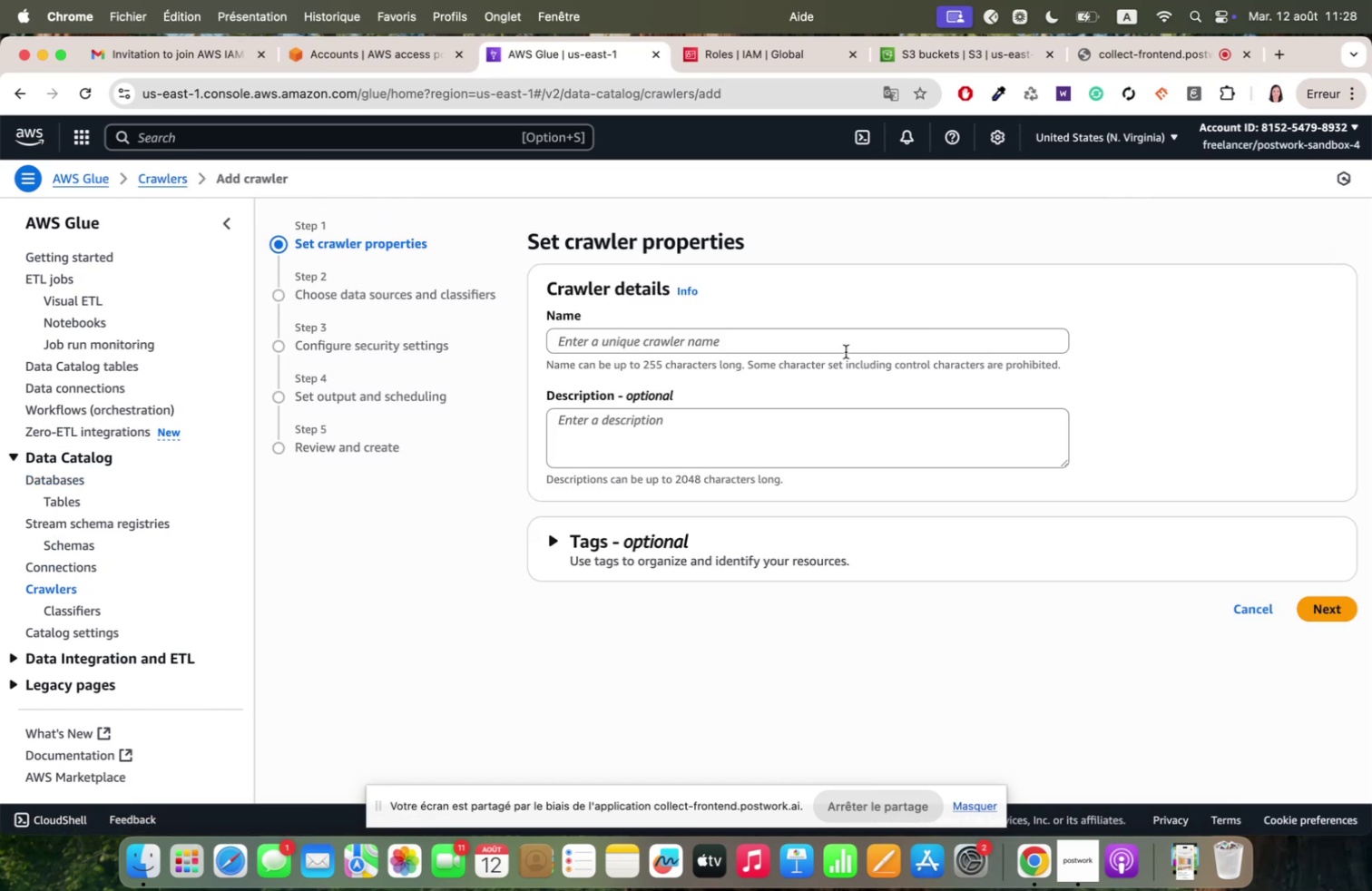 
left_click([814, 342])
 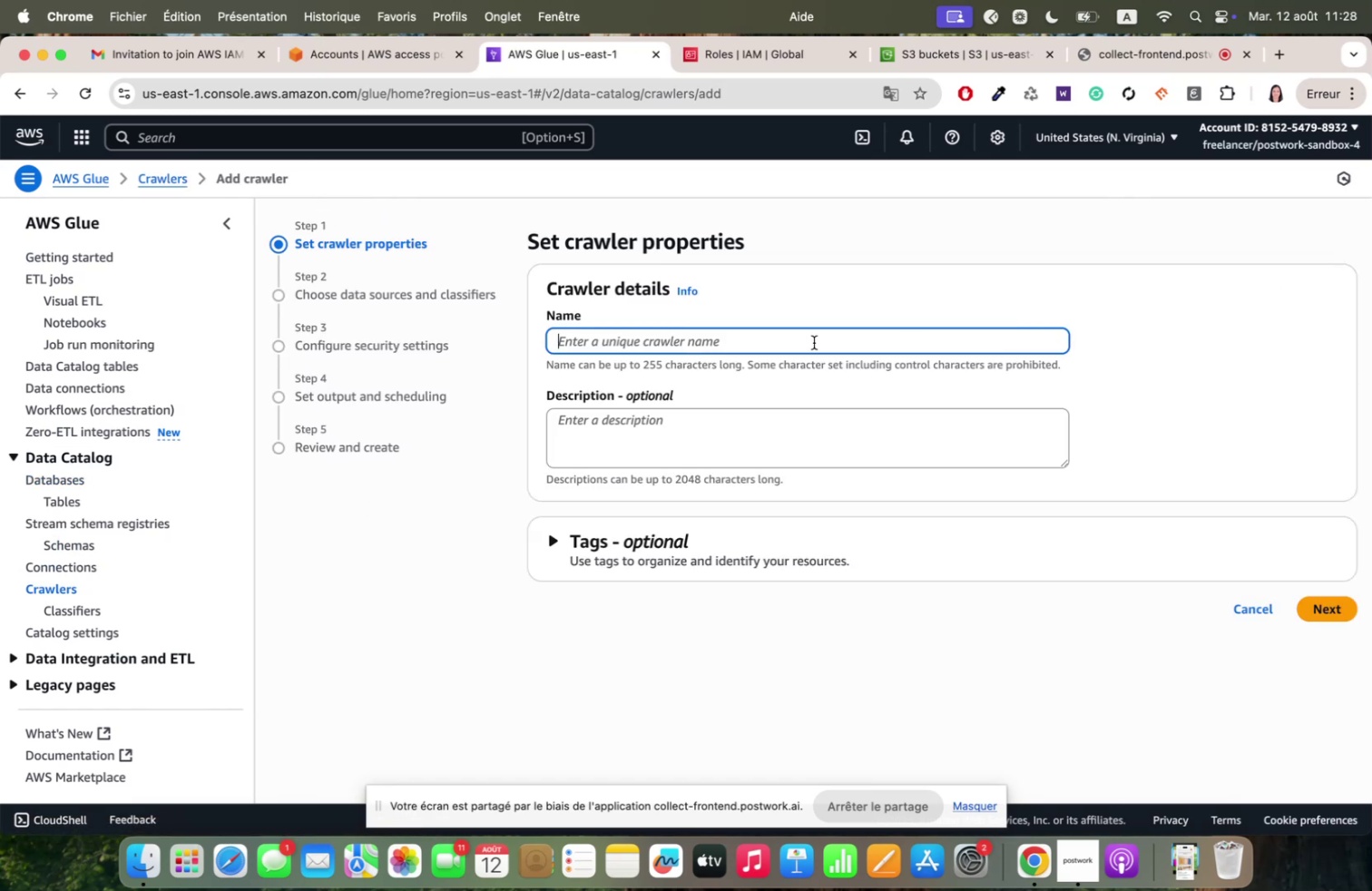 
type(crqzler=rqz=sqndbox)
key(Backspace)
type(x=di)
 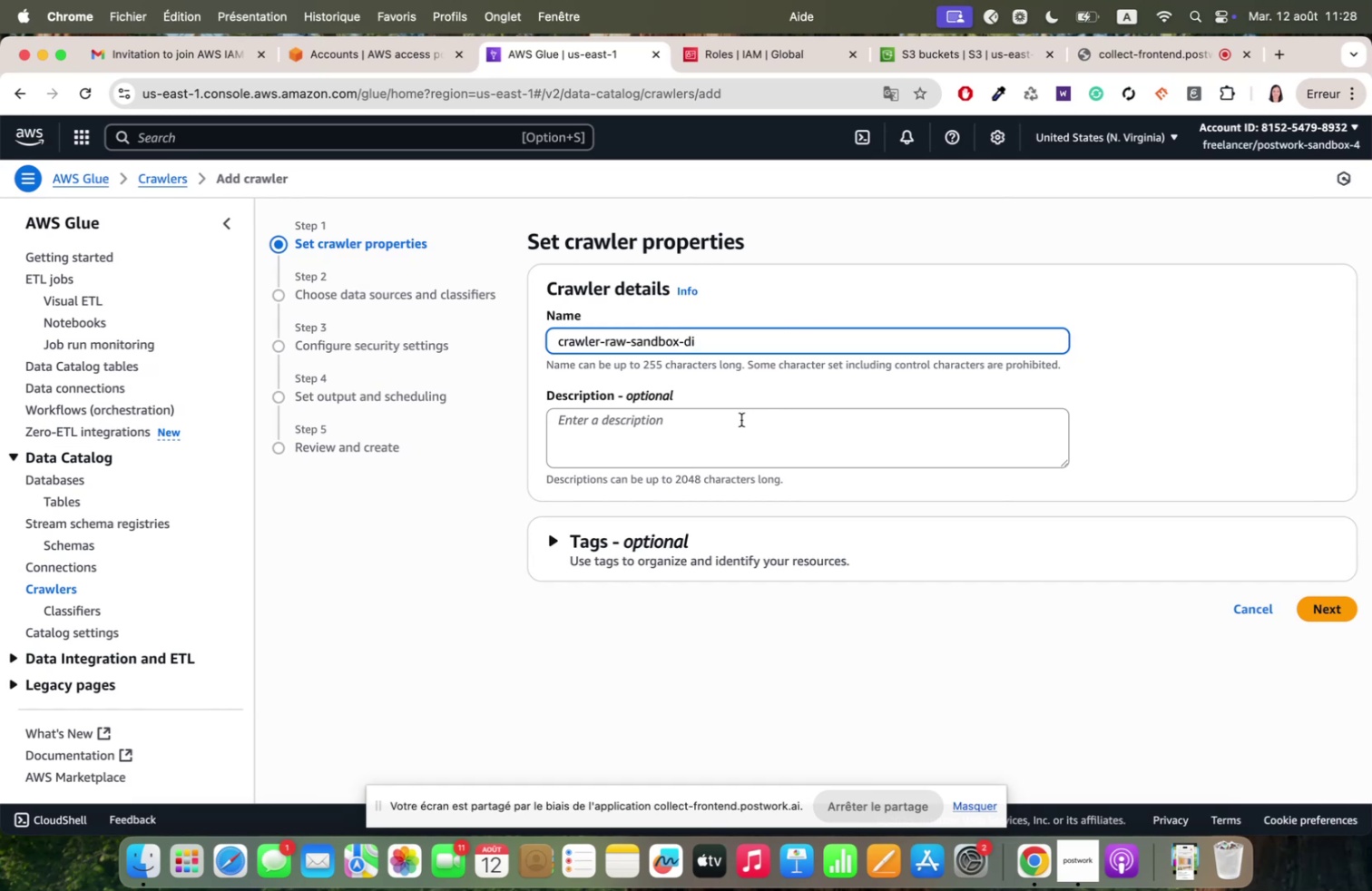 
wait(8.96)
 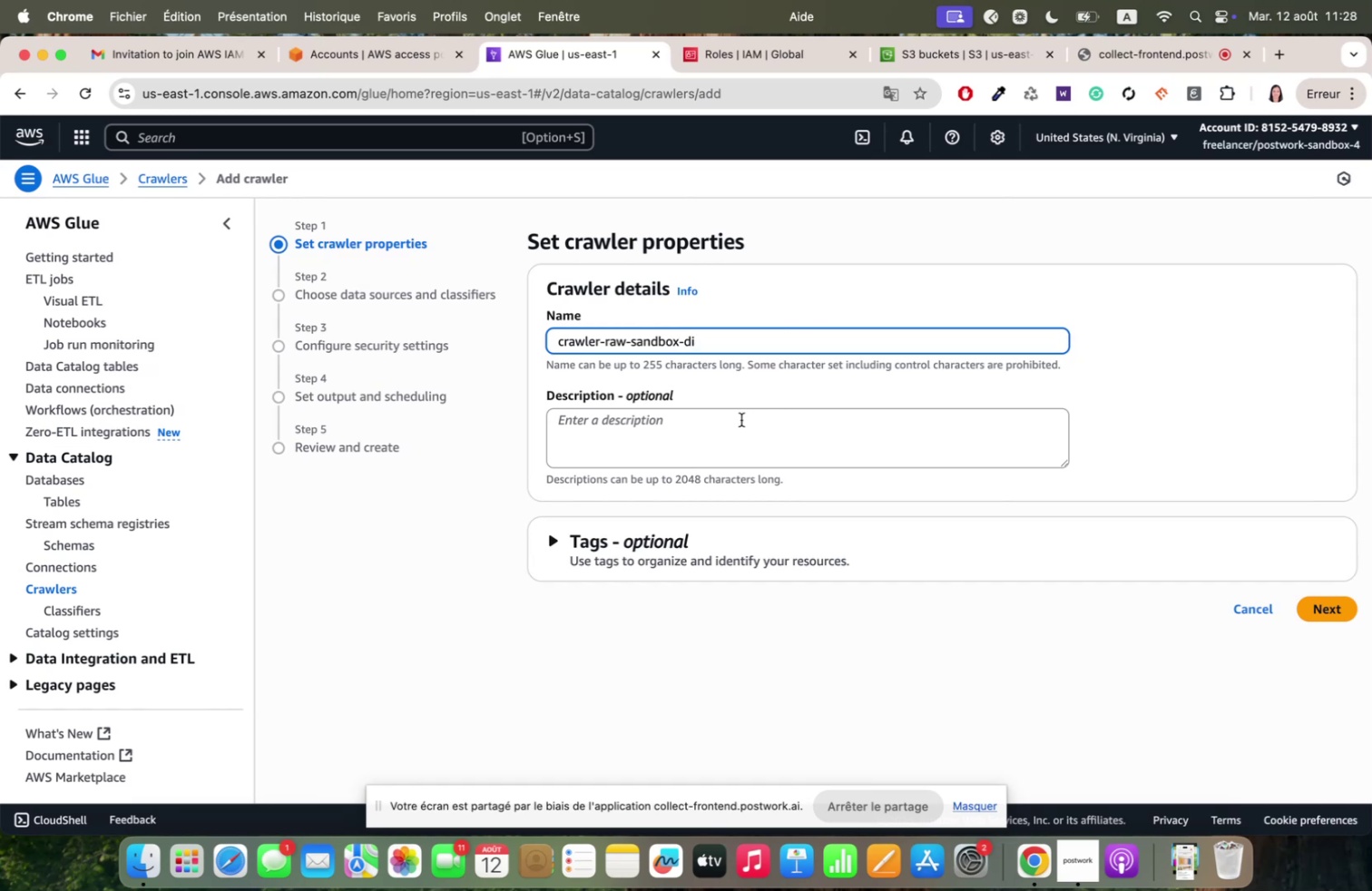 
left_click([1318, 605])
 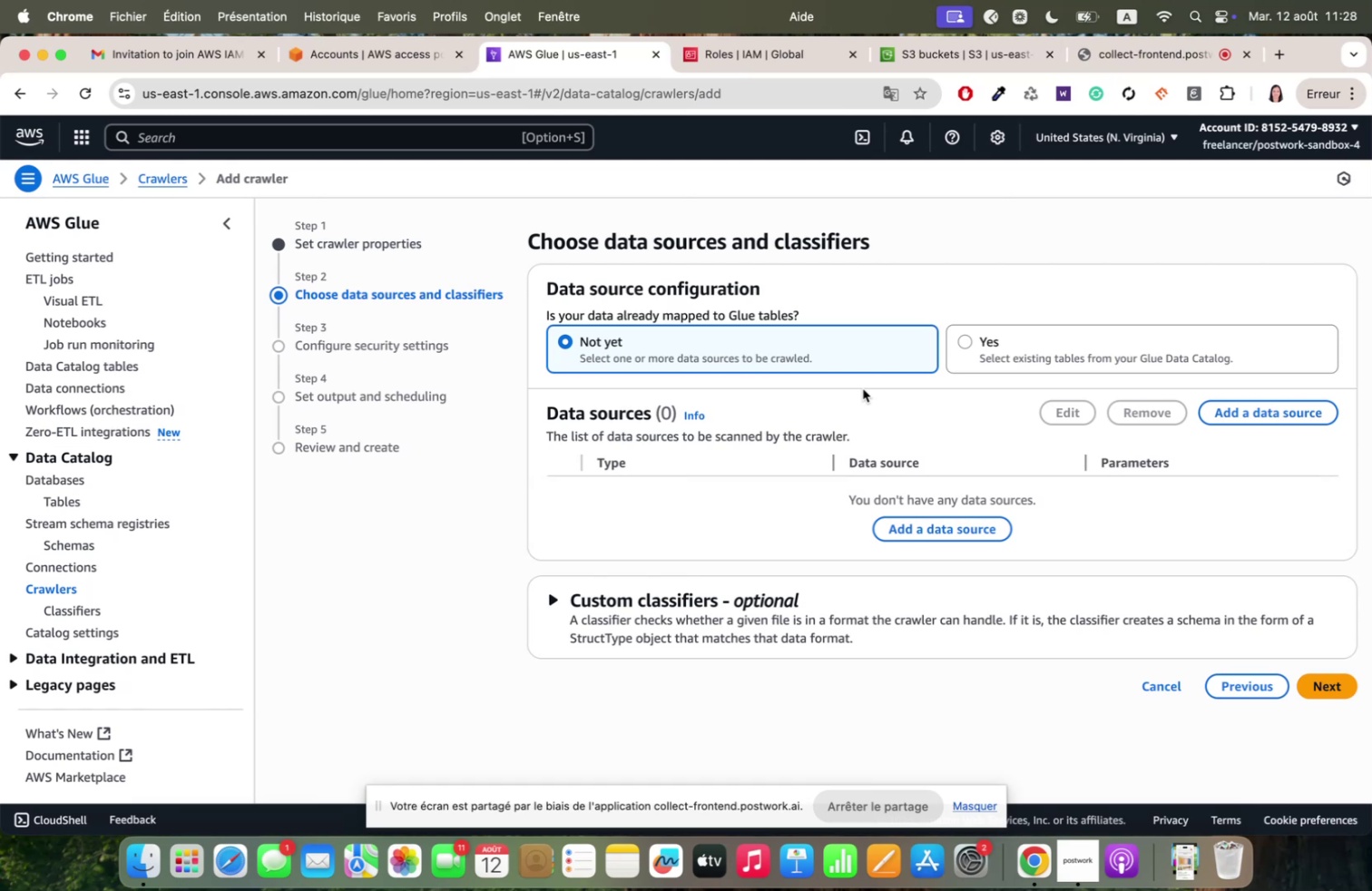 
wait(10.17)
 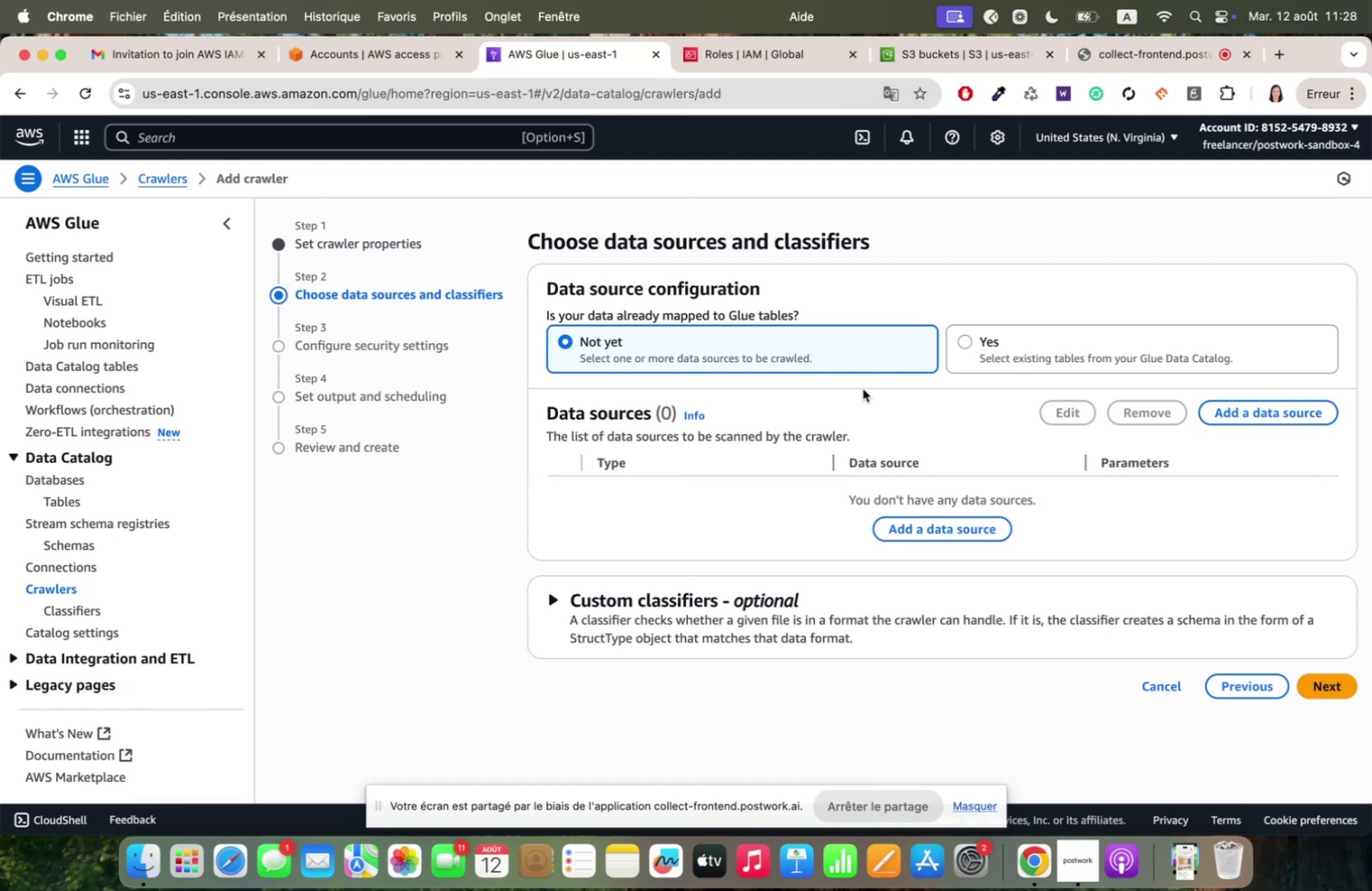 
left_click([945, 531])
 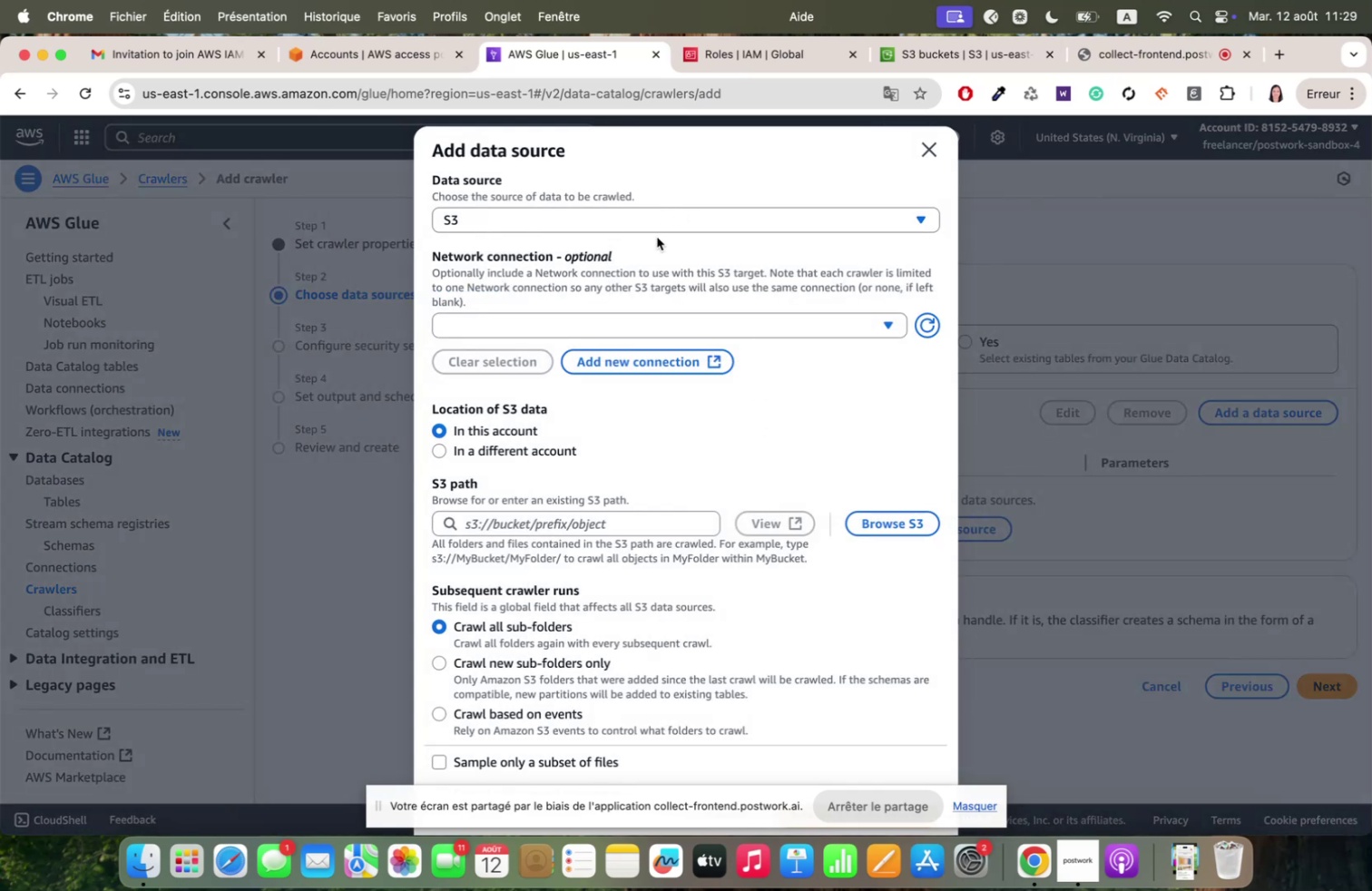 
wait(6.33)
 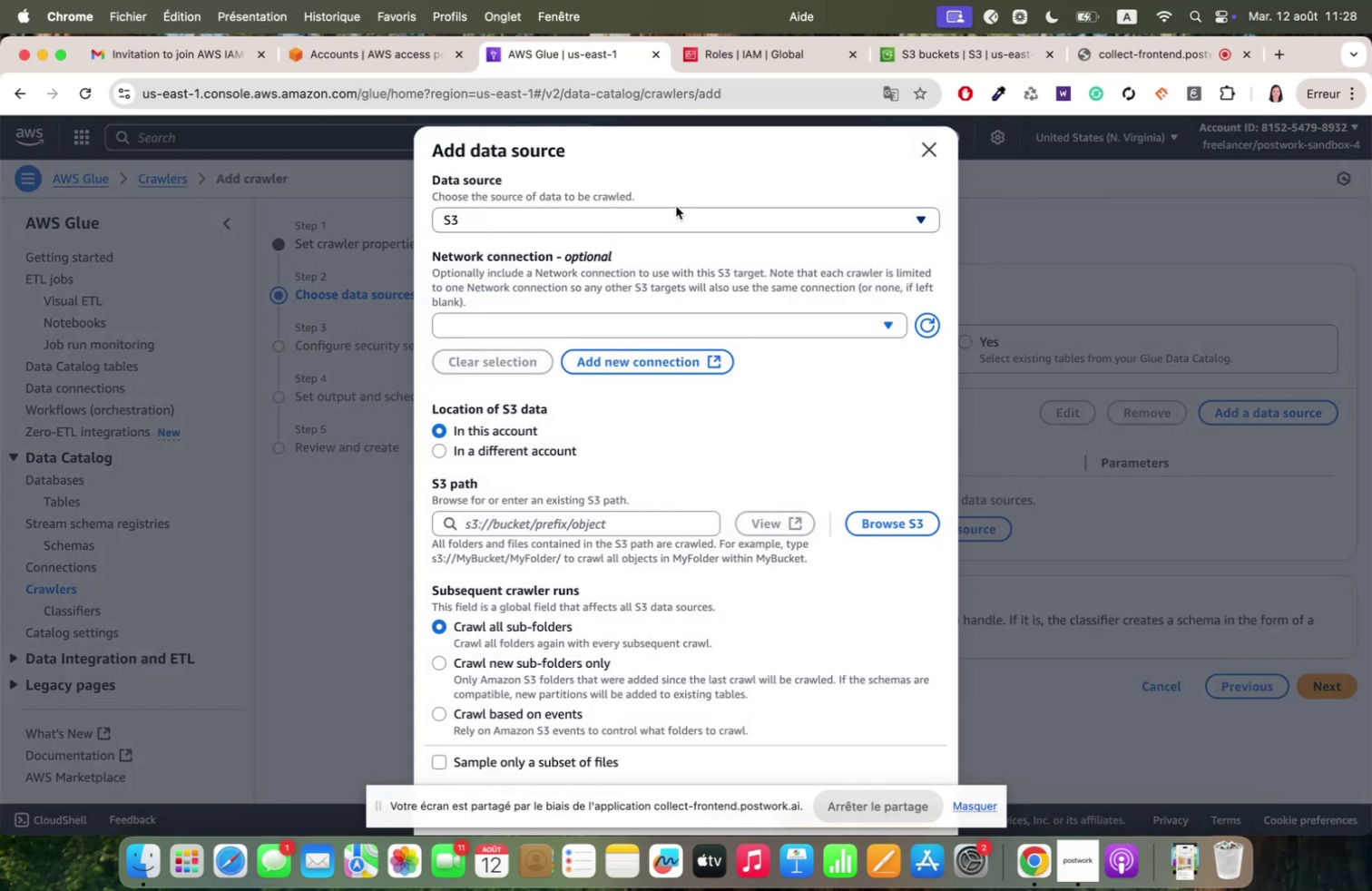 
scroll: coordinate [657, 237], scroll_direction: down, amount: 7.0
 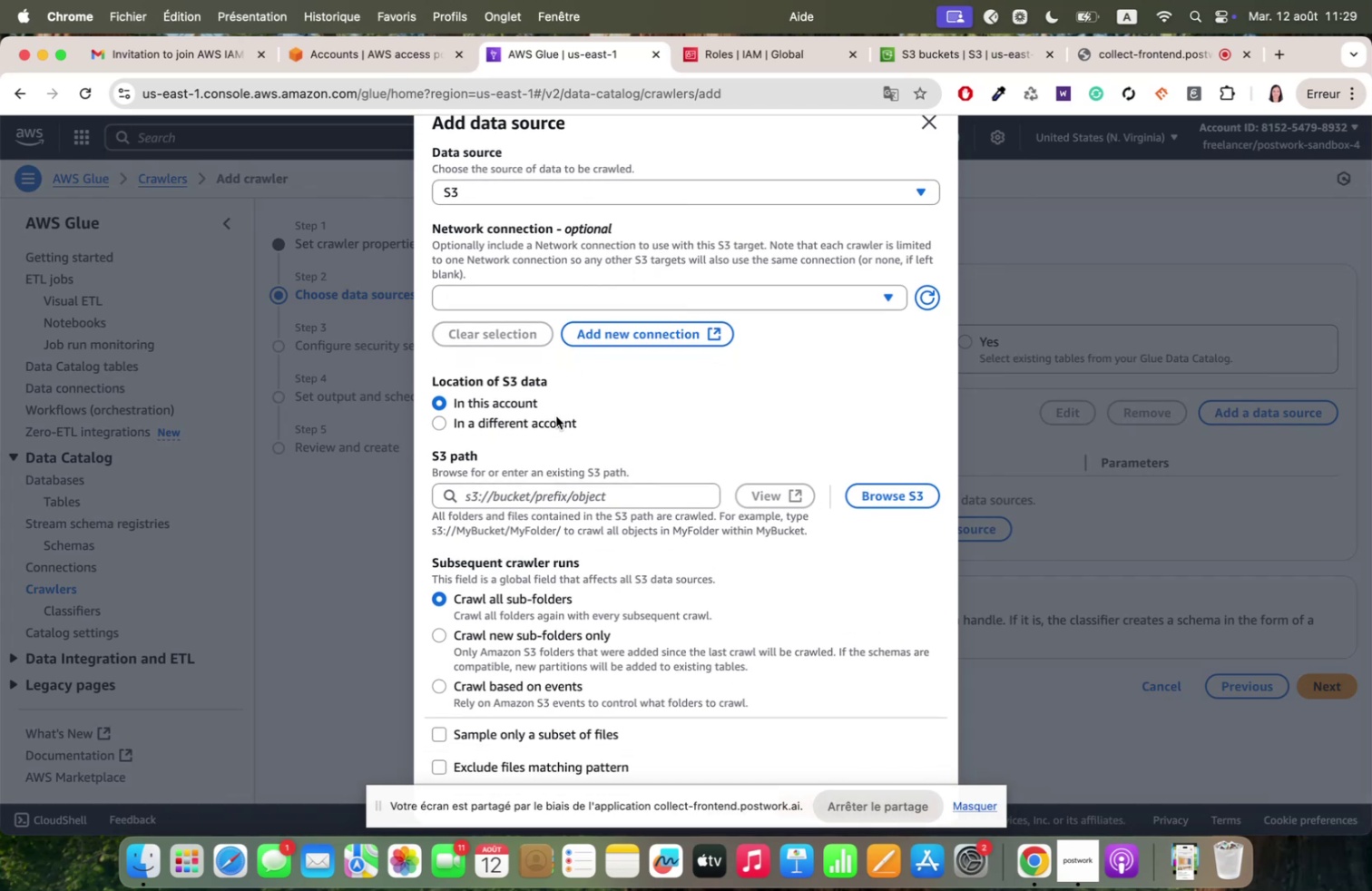 
wait(9.37)
 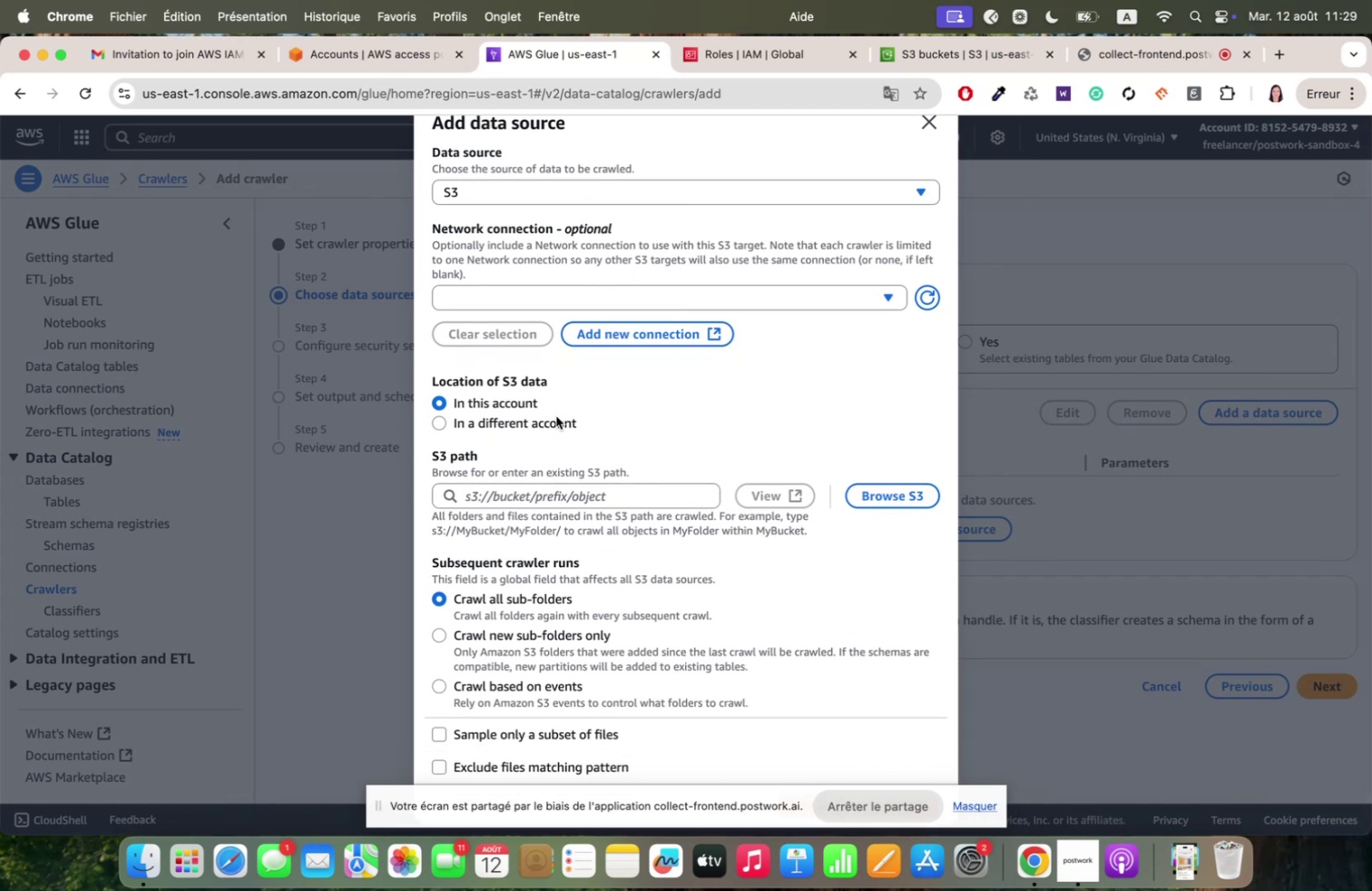 
left_click([493, 494])
 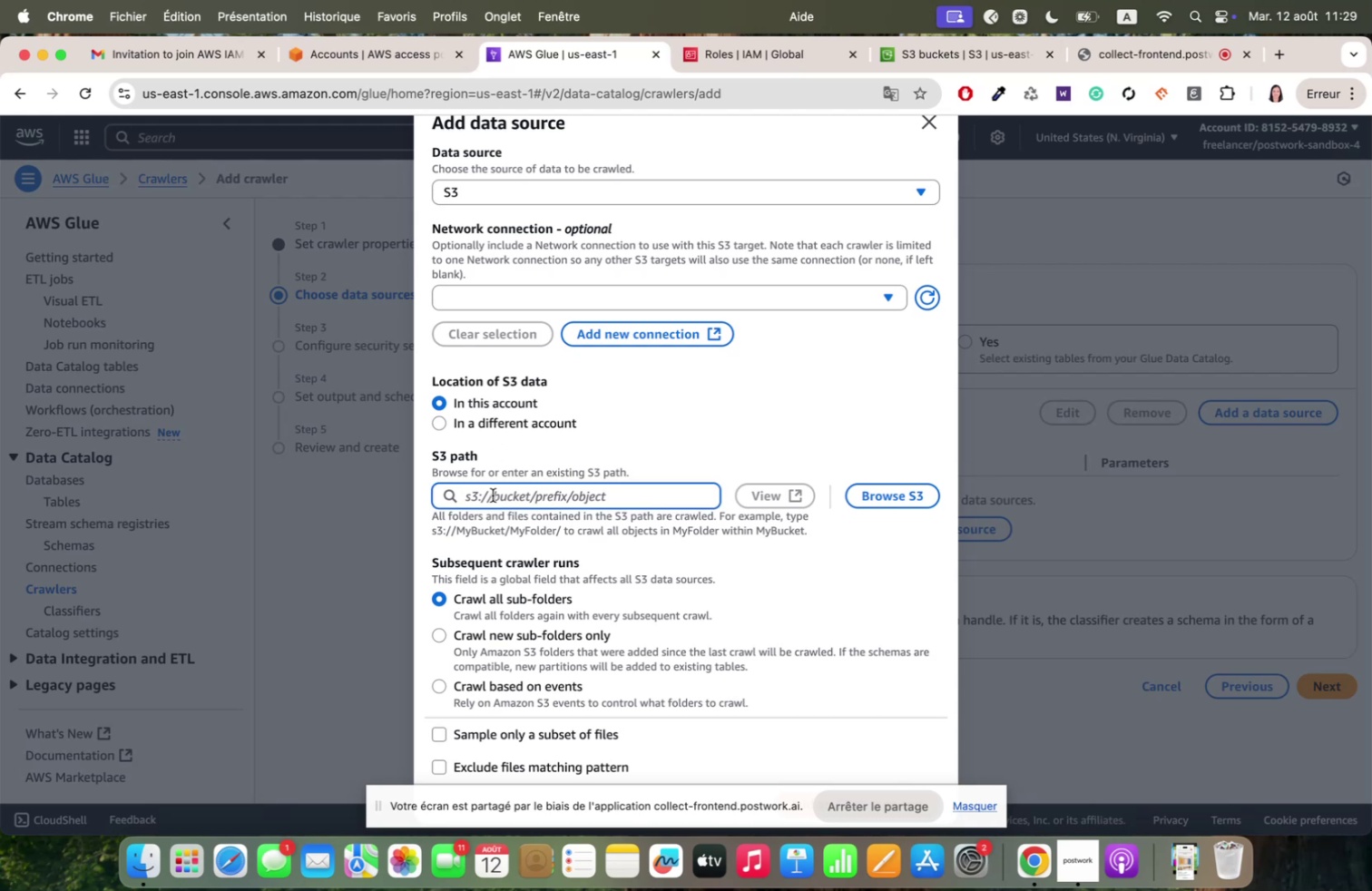 
wait(6.53)
 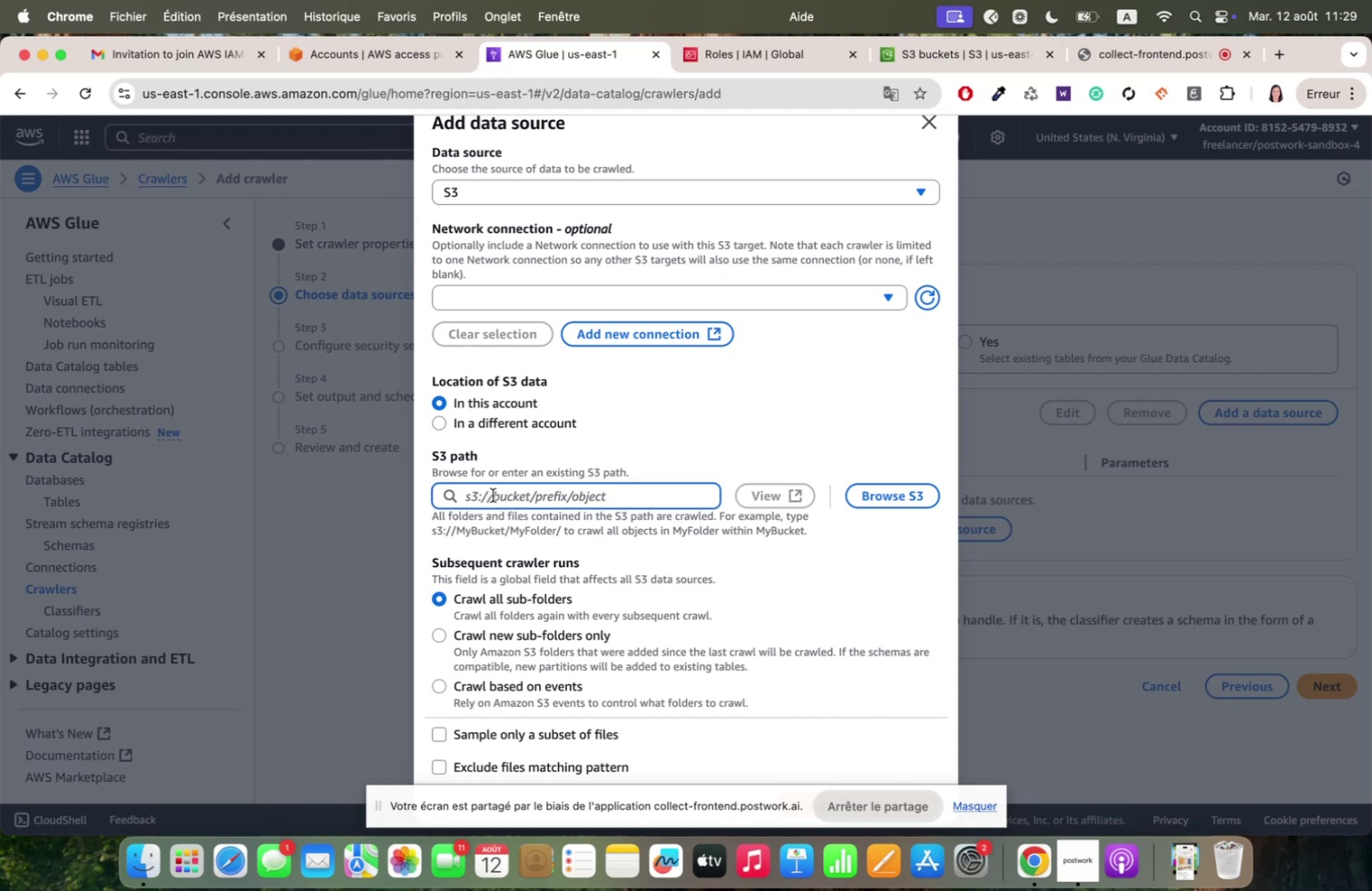 
type(S)
key(Backspace)
type(s#.>>sqndbox=di=rqz)
 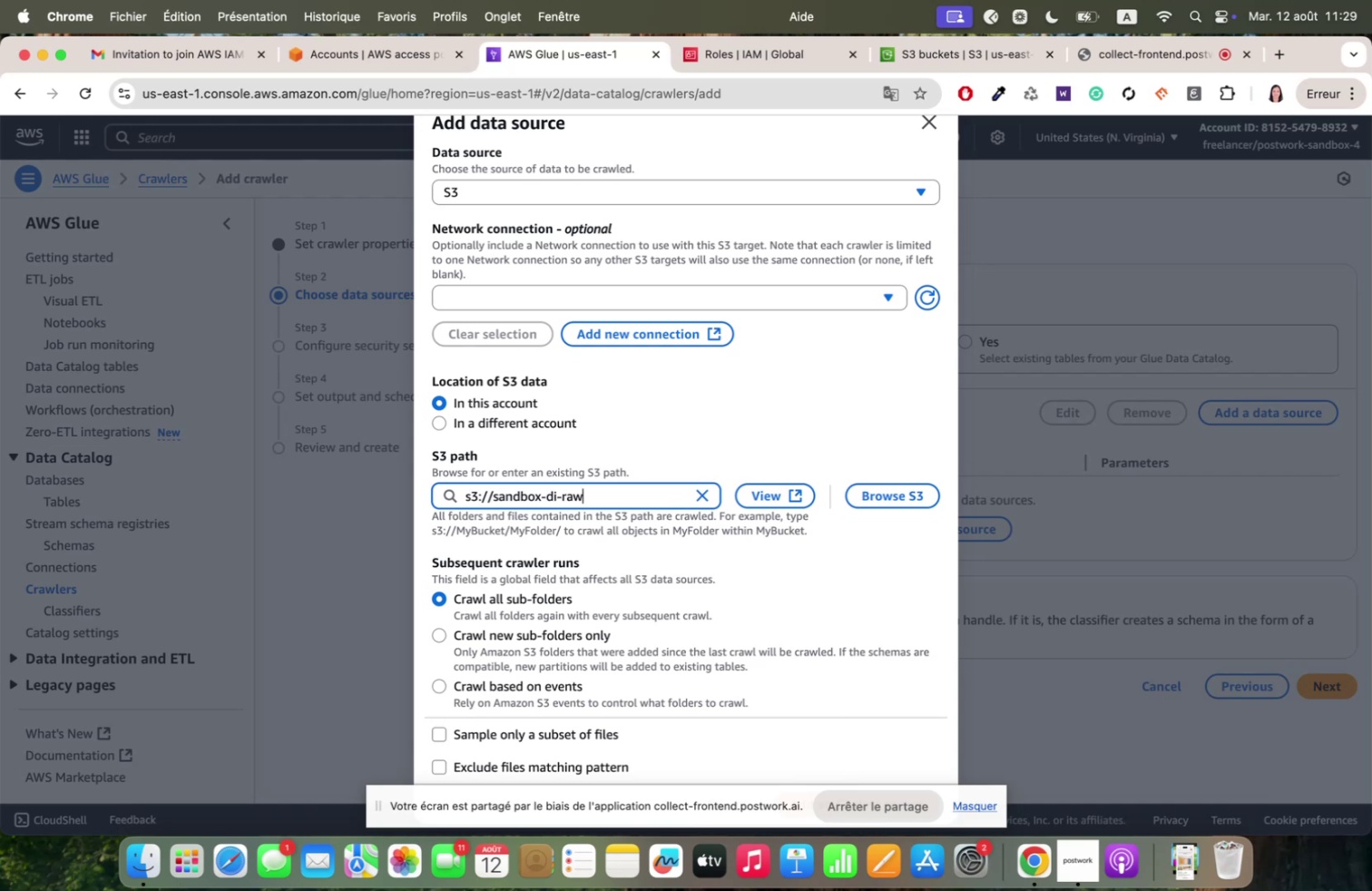 
type(=dee;o>rq;)
key(Backspace)
type(z)
 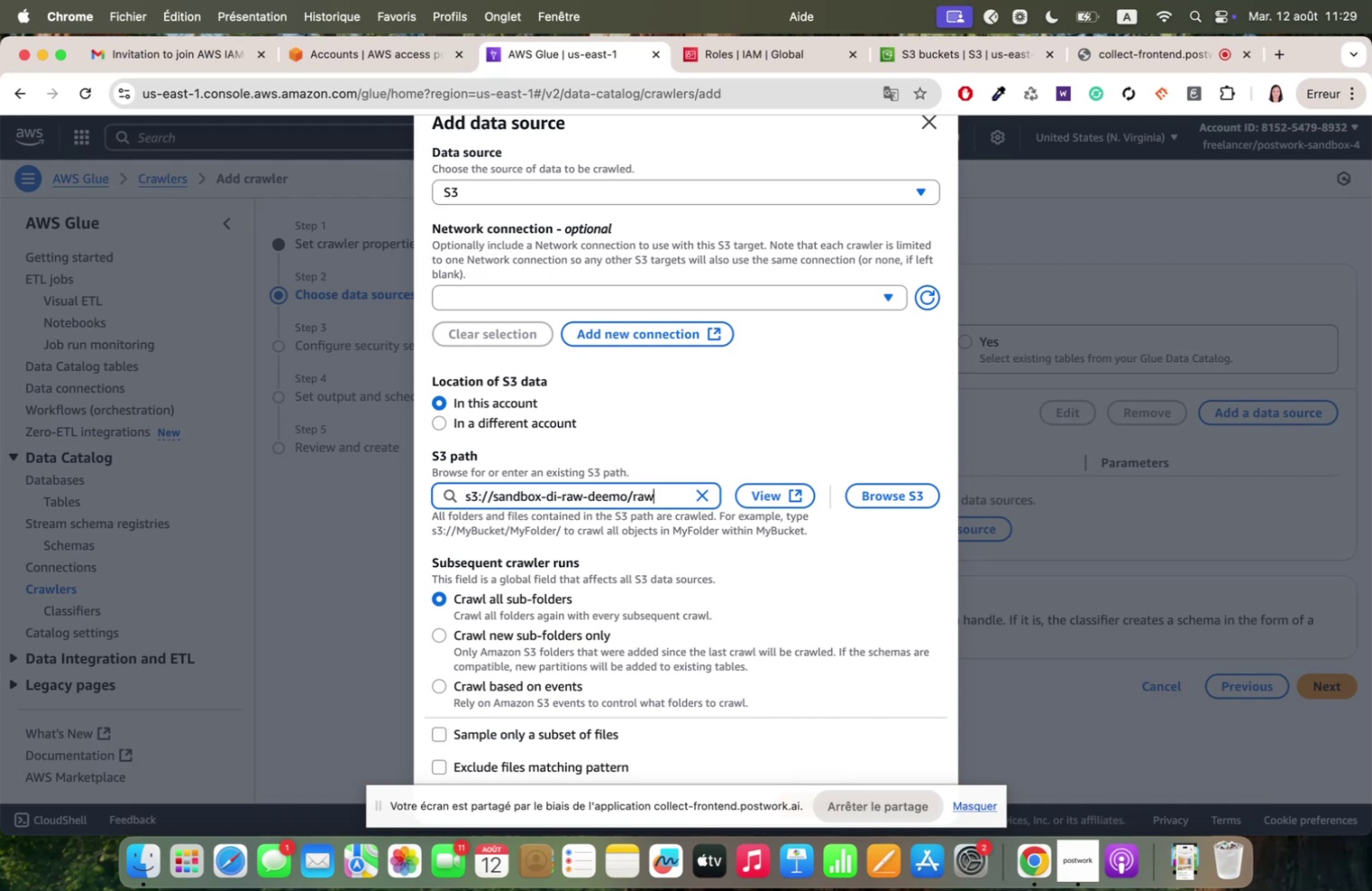 
left_click([776, 500])
 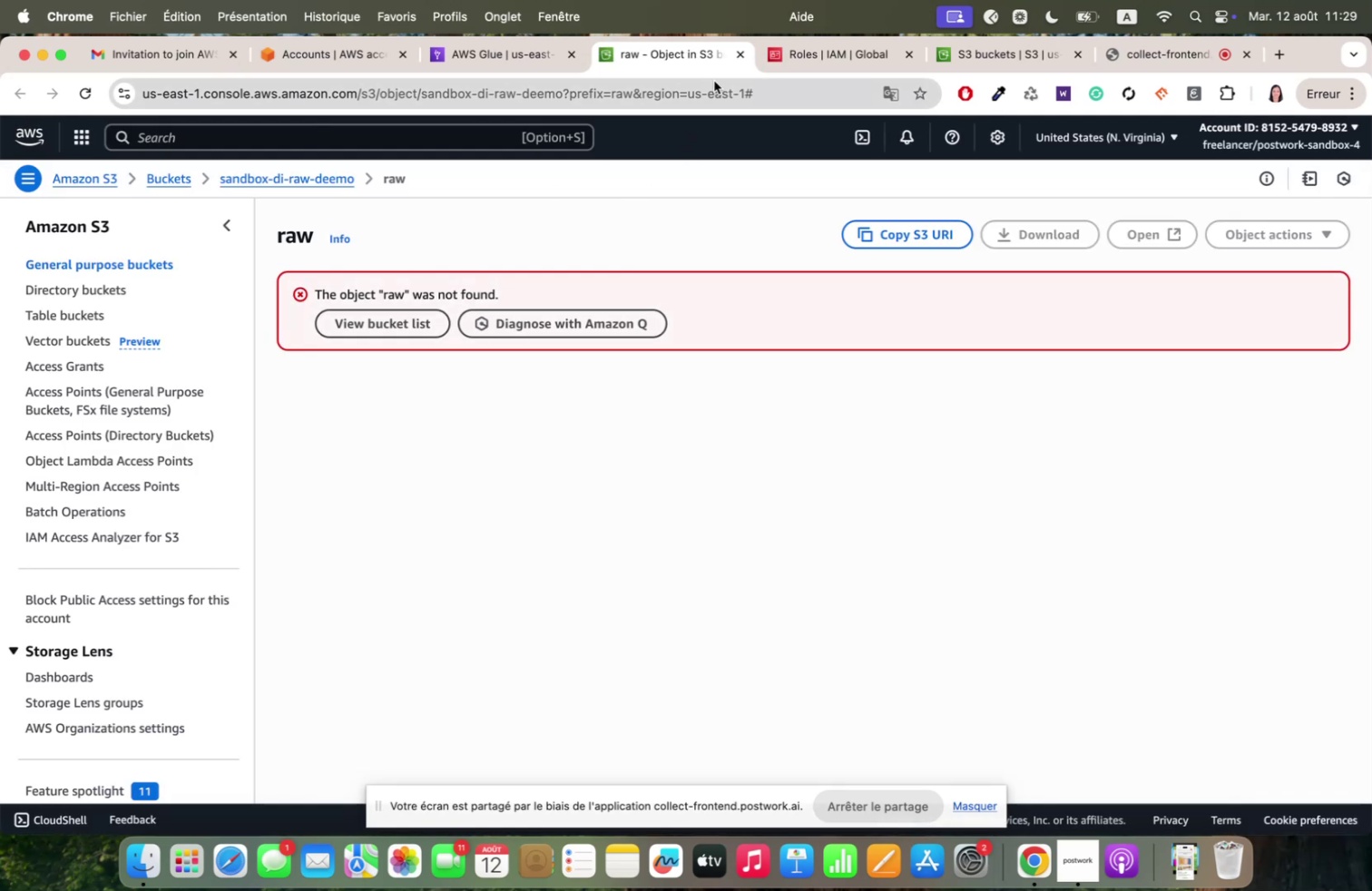 
wait(9.14)
 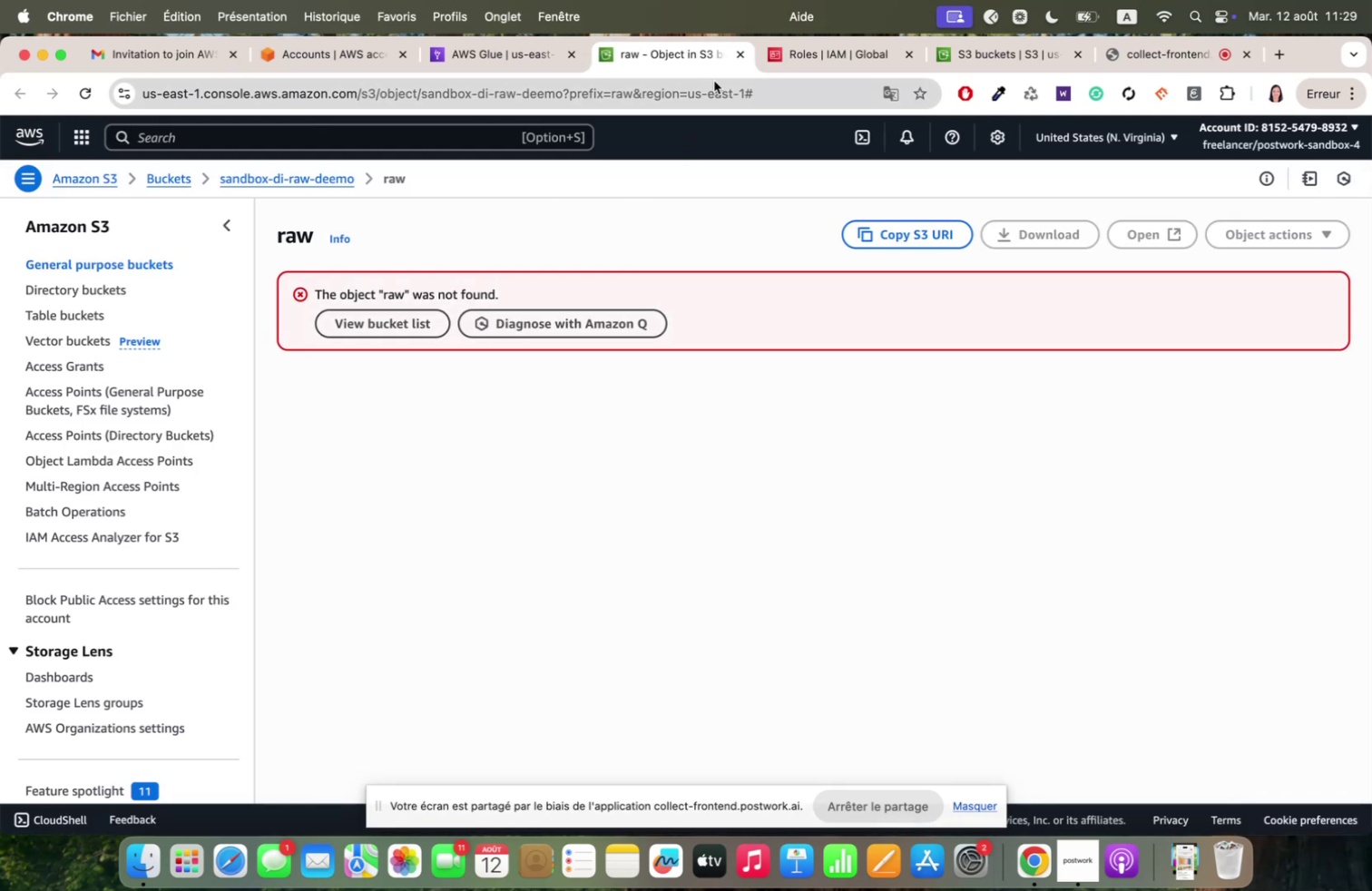 
left_click([397, 388])
 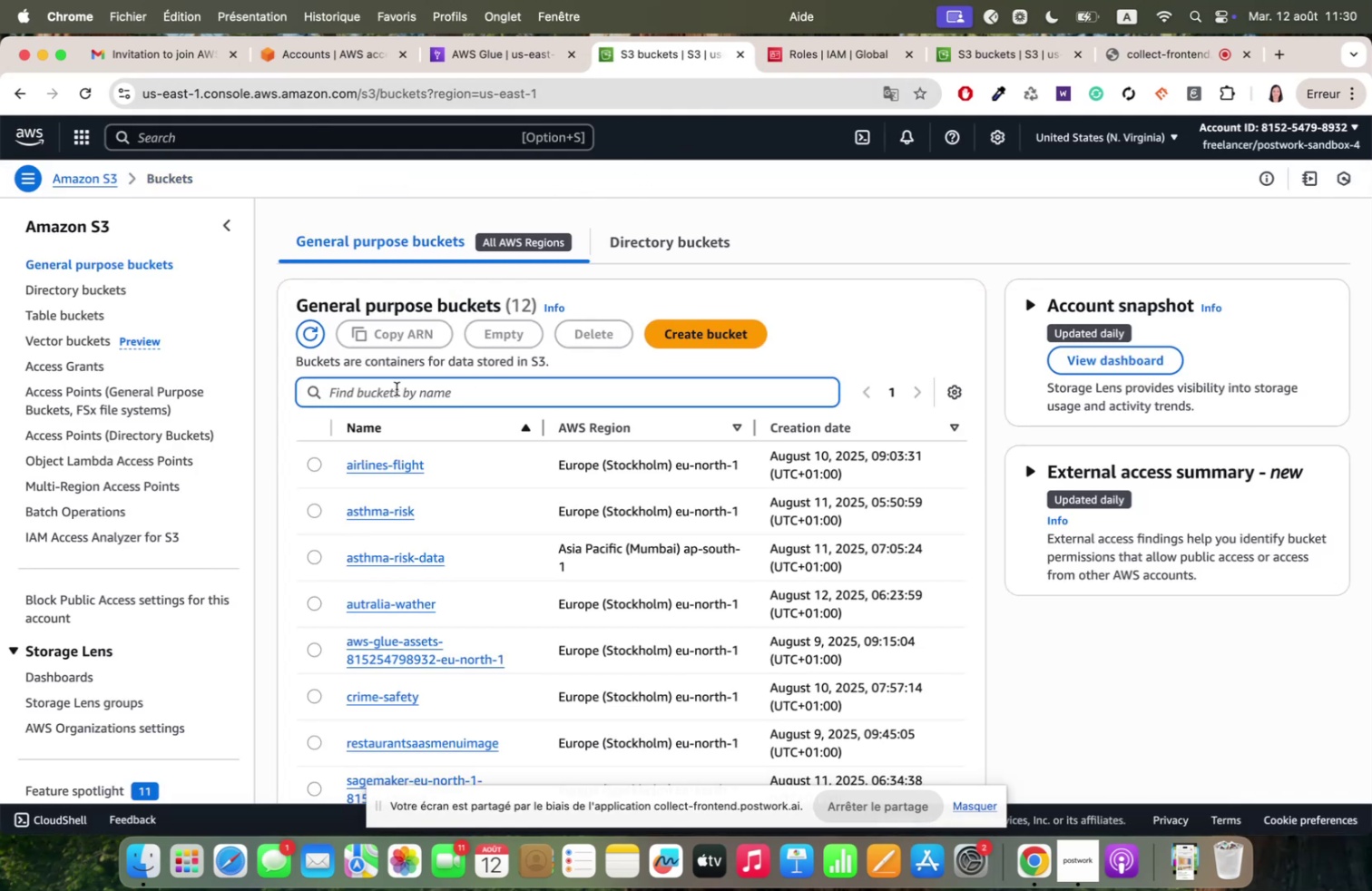 
type(sqnd)
 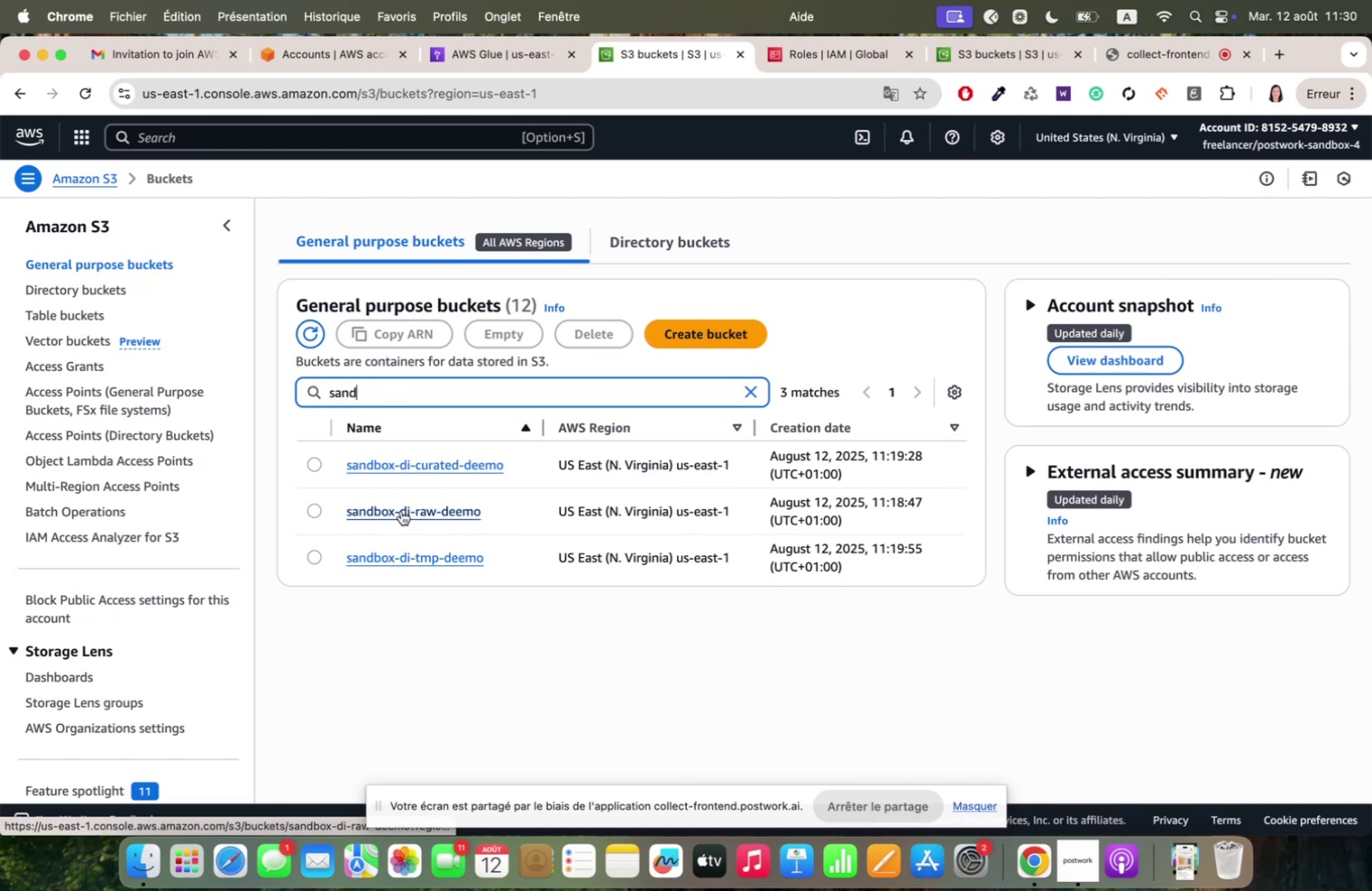 
left_click([401, 510])
 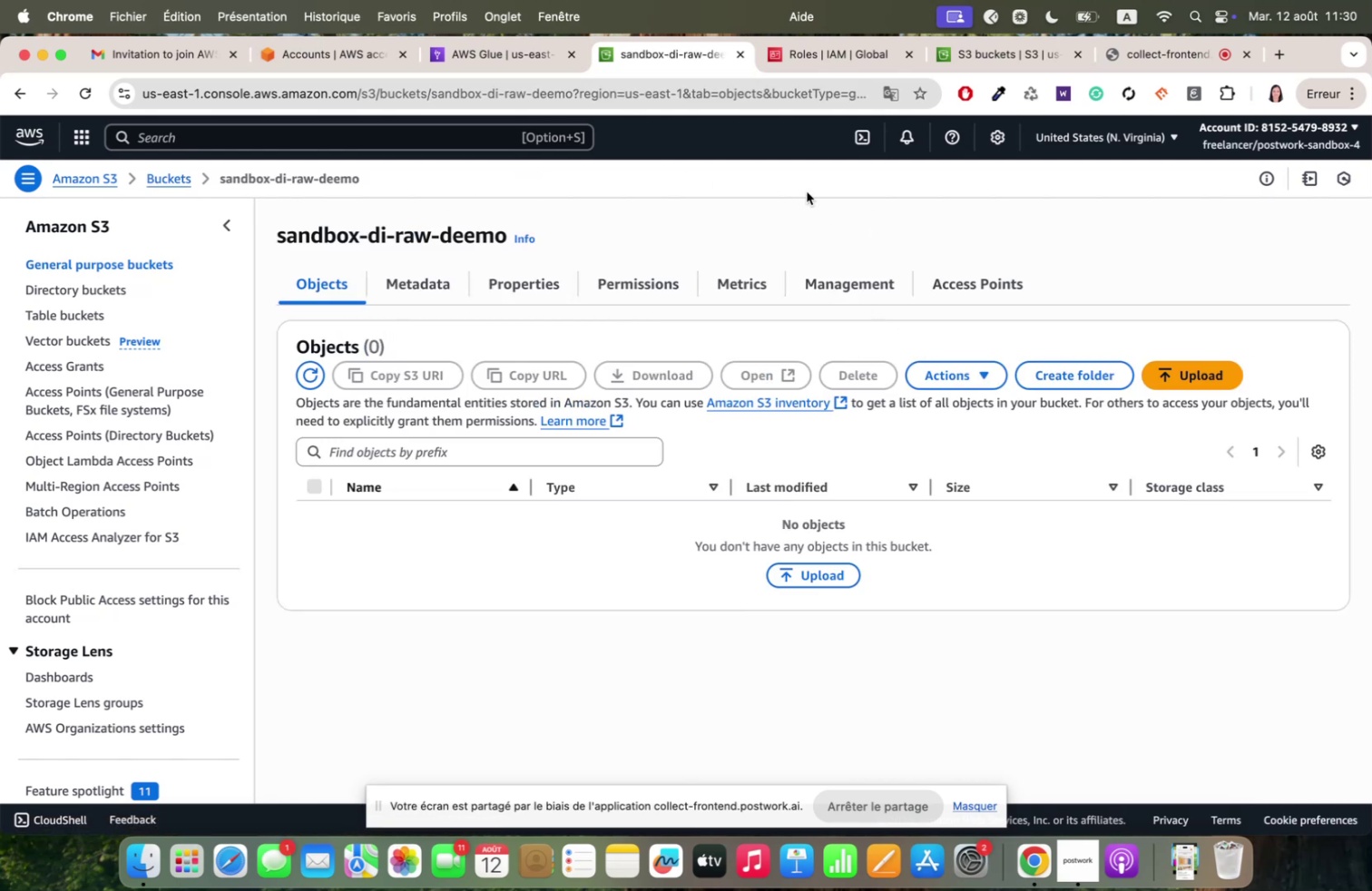 
wait(5.62)
 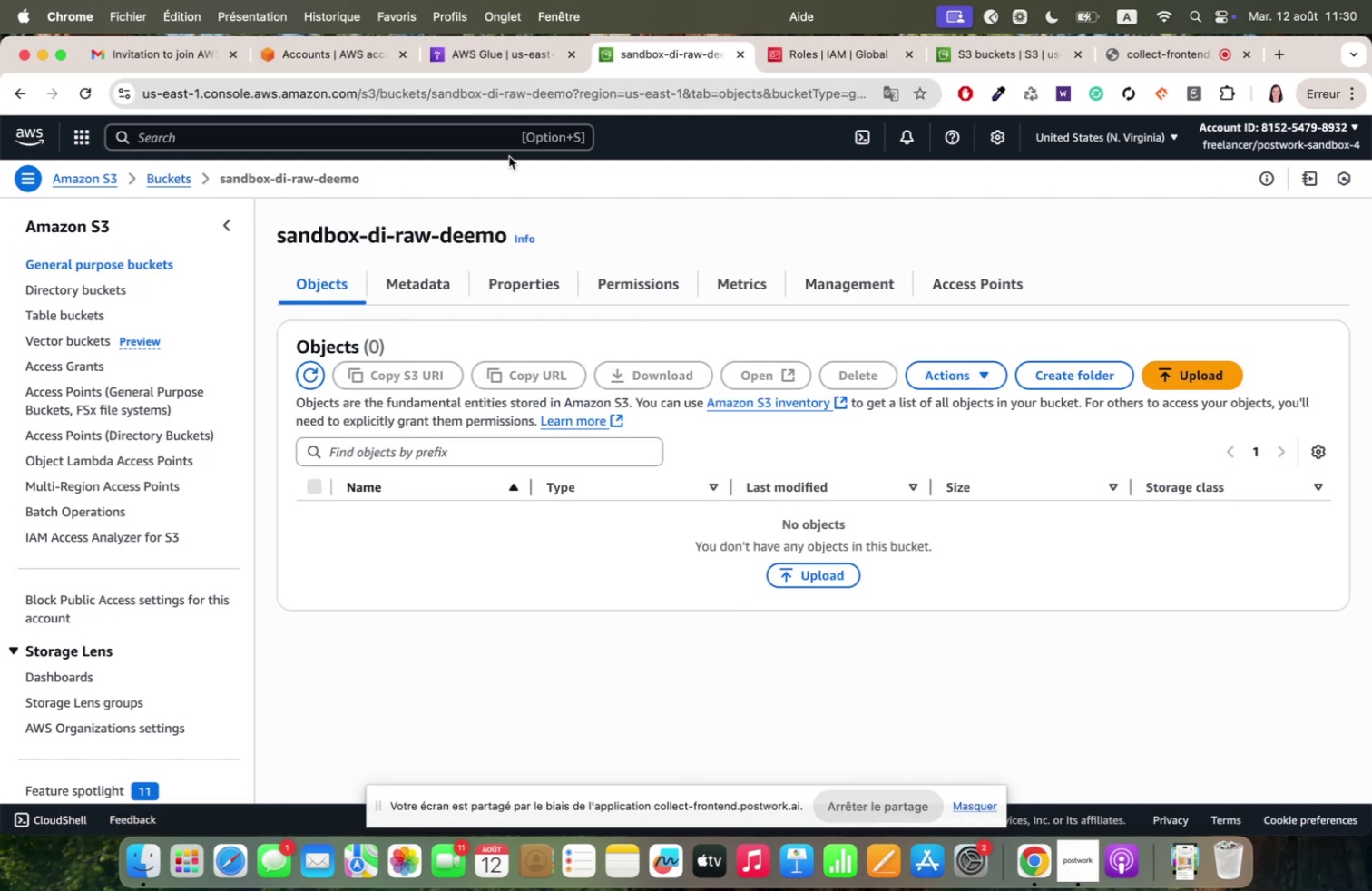 
left_click_drag(start_coordinate=[573, 93], to_coordinate=[433, 94])
 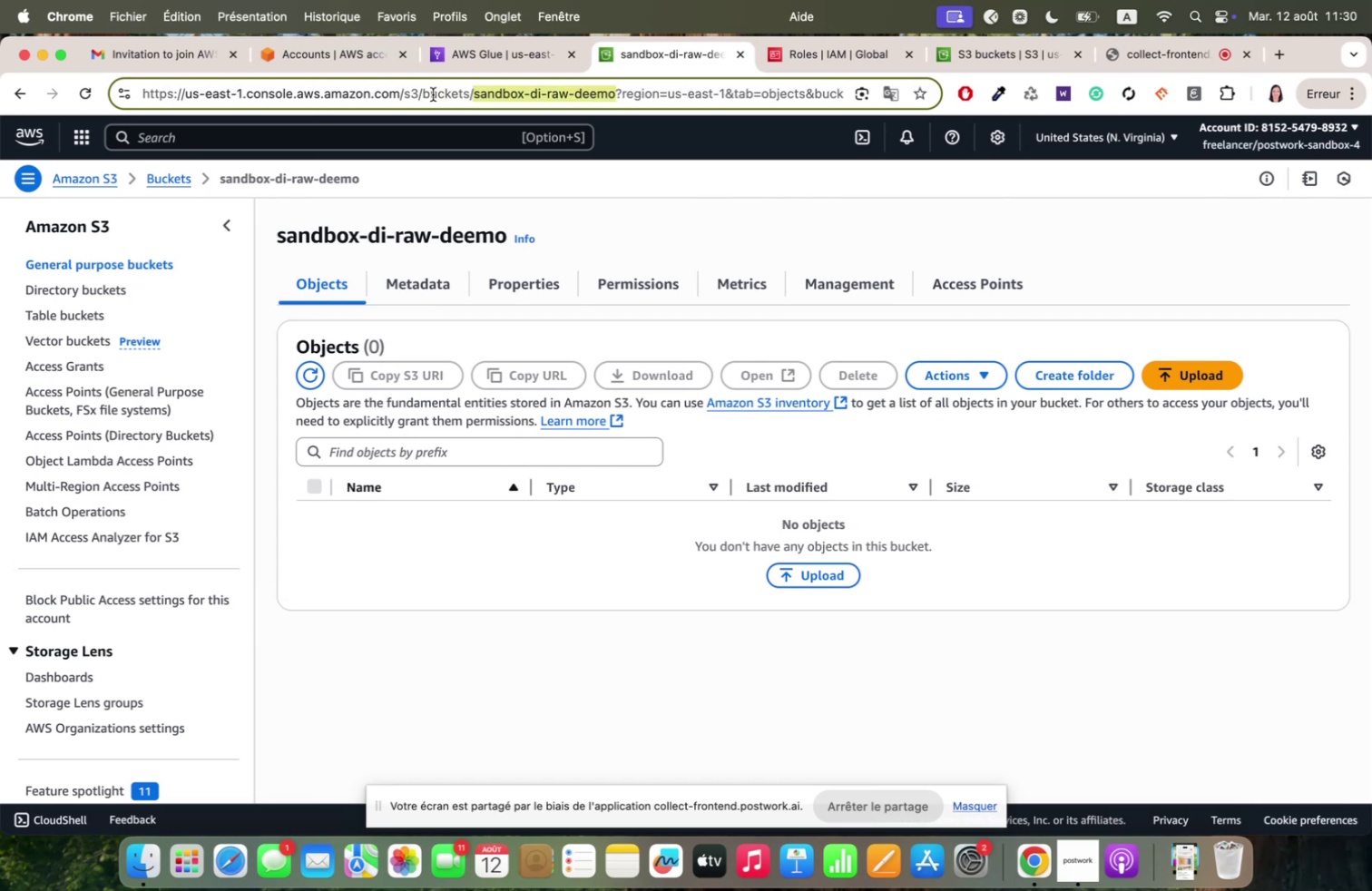 
key(Meta+C)
 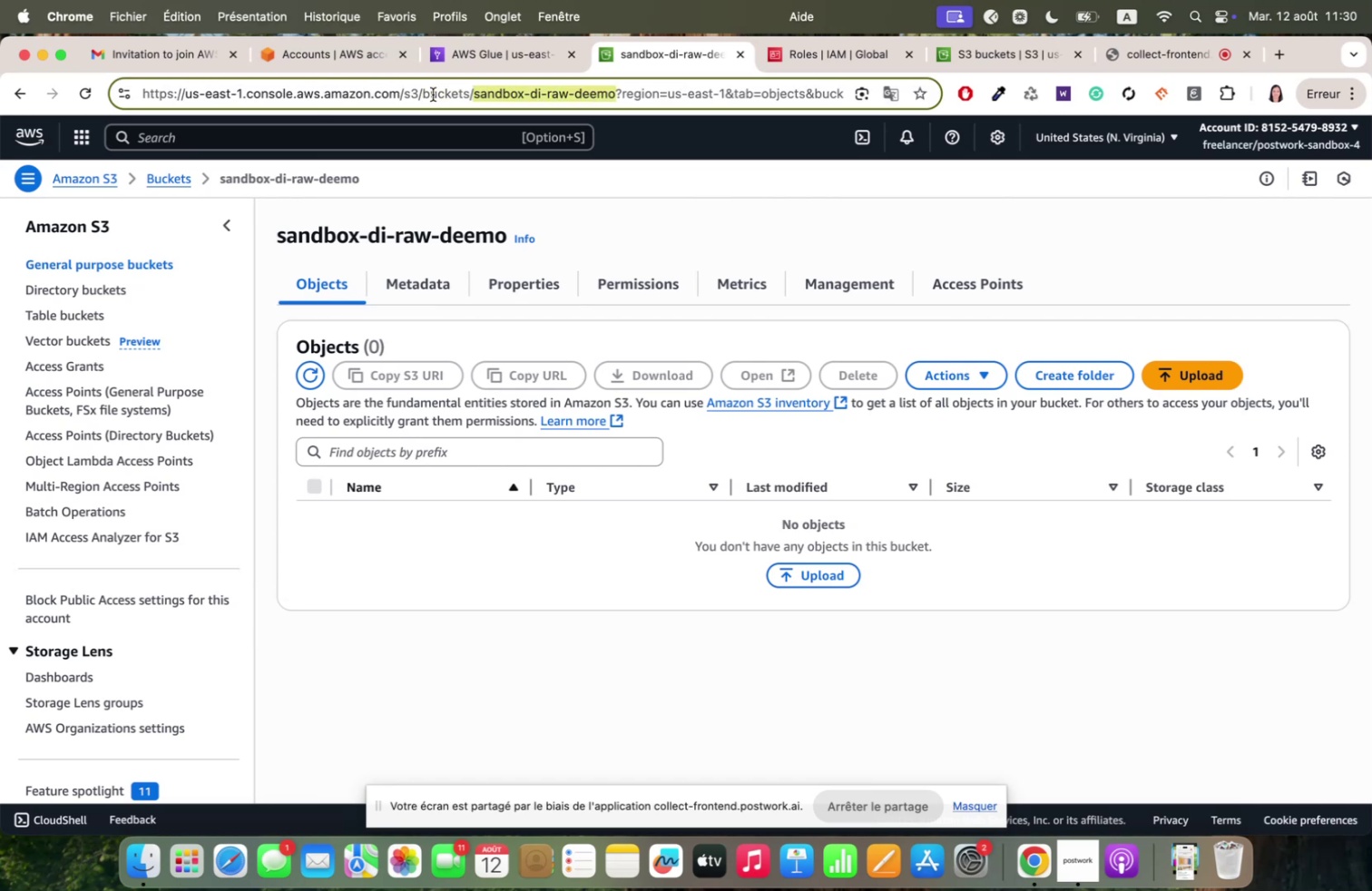 
key(Meta+C)
 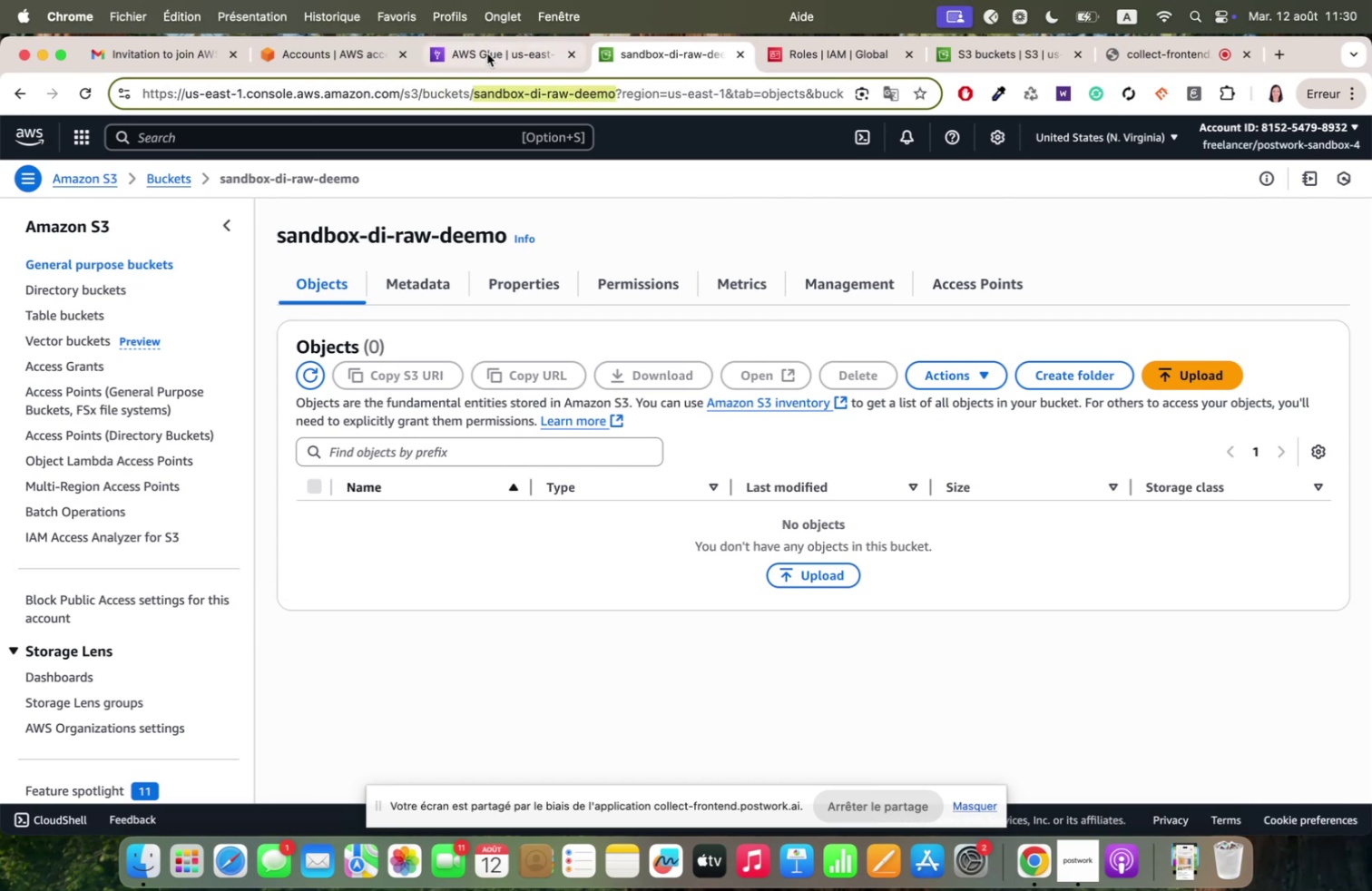 
left_click([487, 55])
 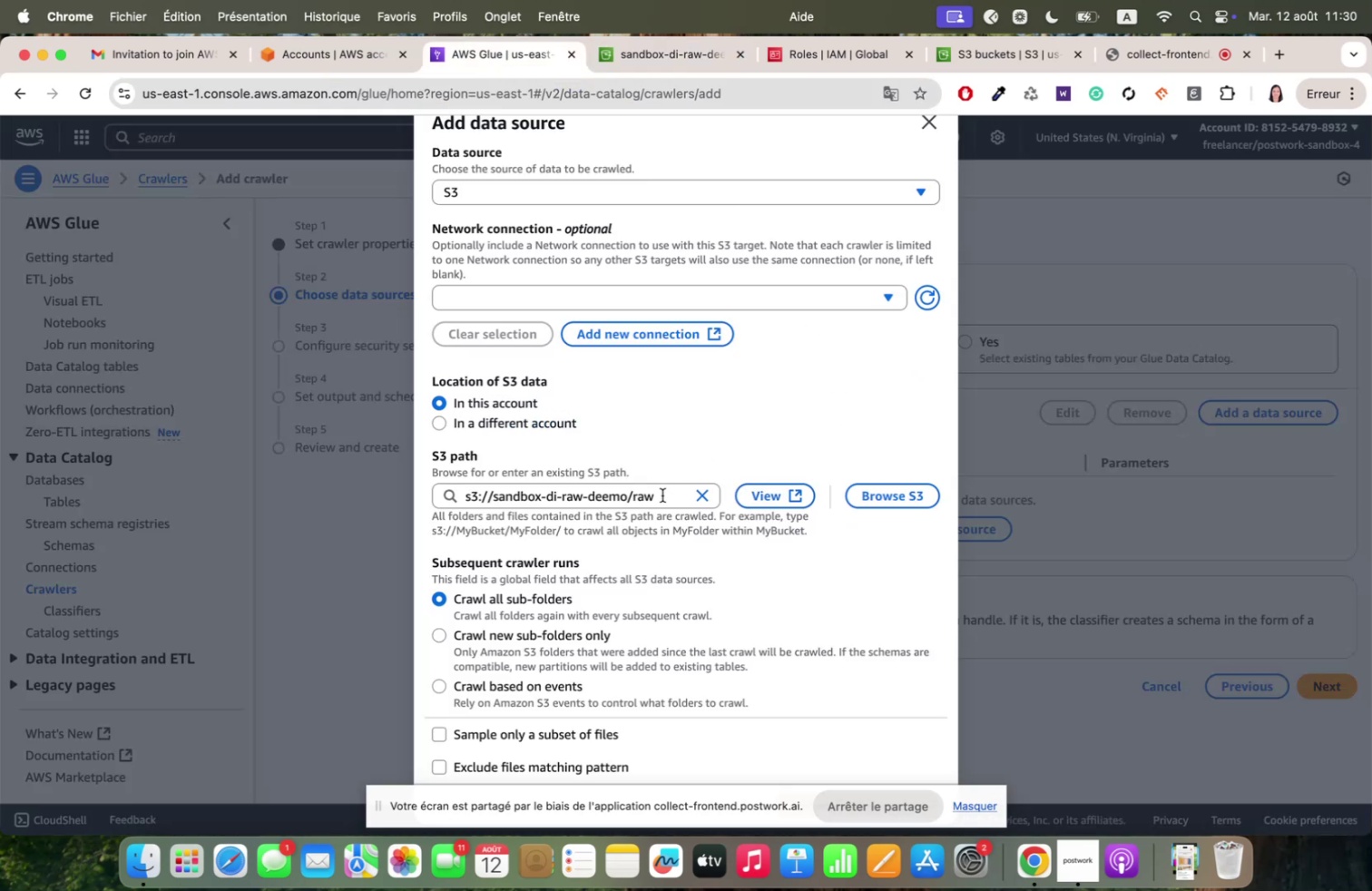 
left_click_drag(start_coordinate=[662, 494], to_coordinate=[497, 490])
 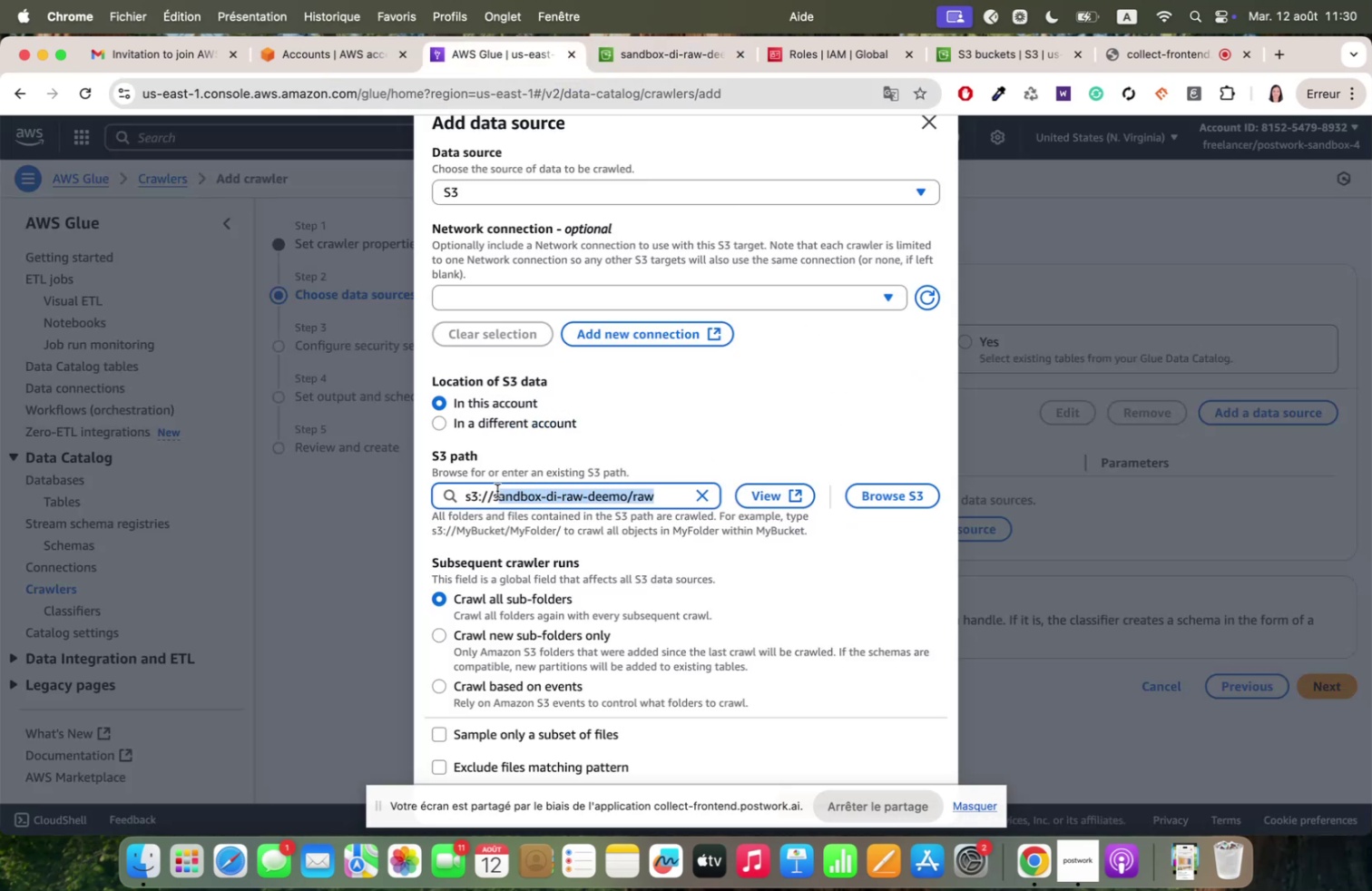 
key(Backspace)
 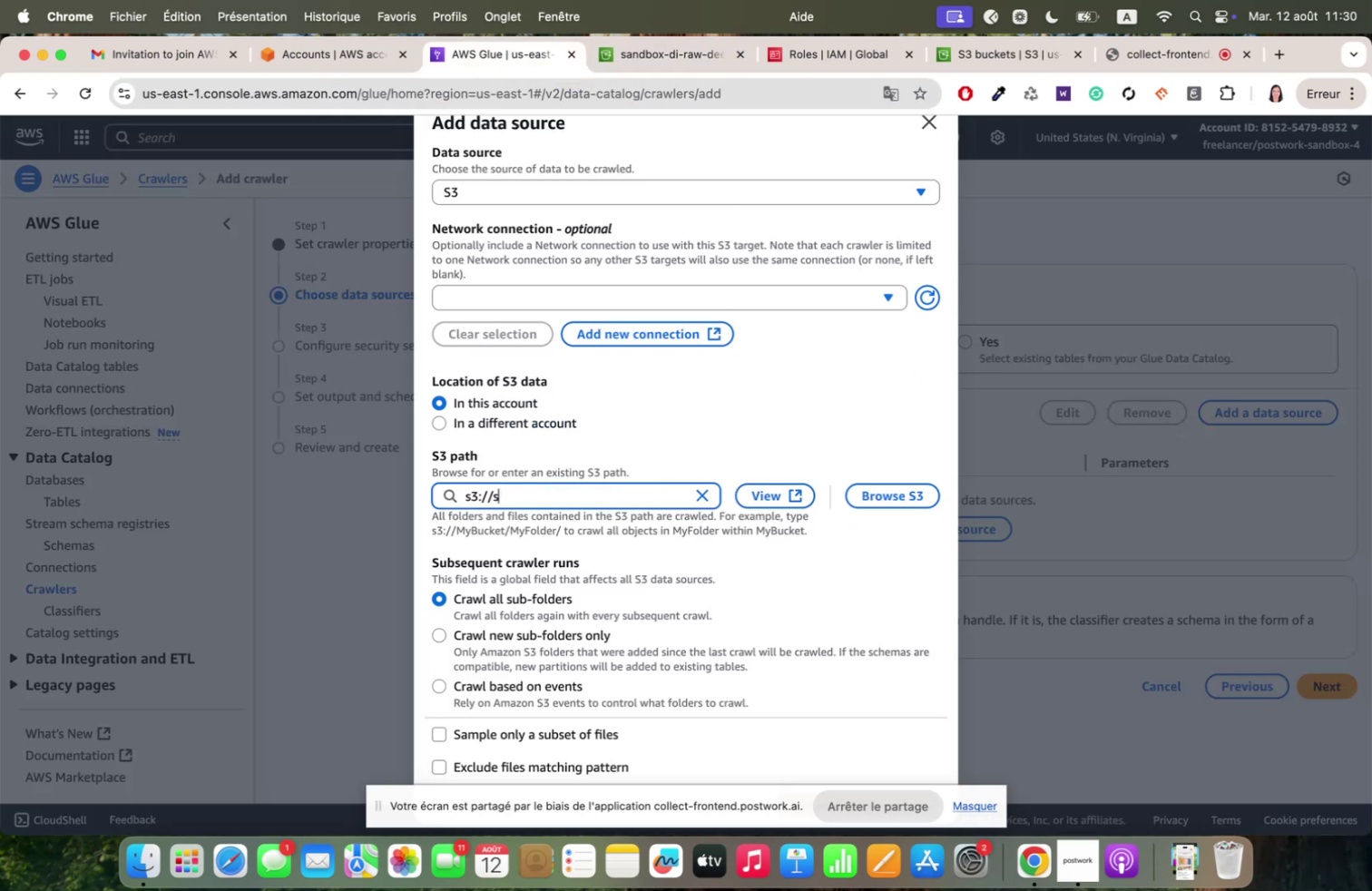 
key(Backspace)
 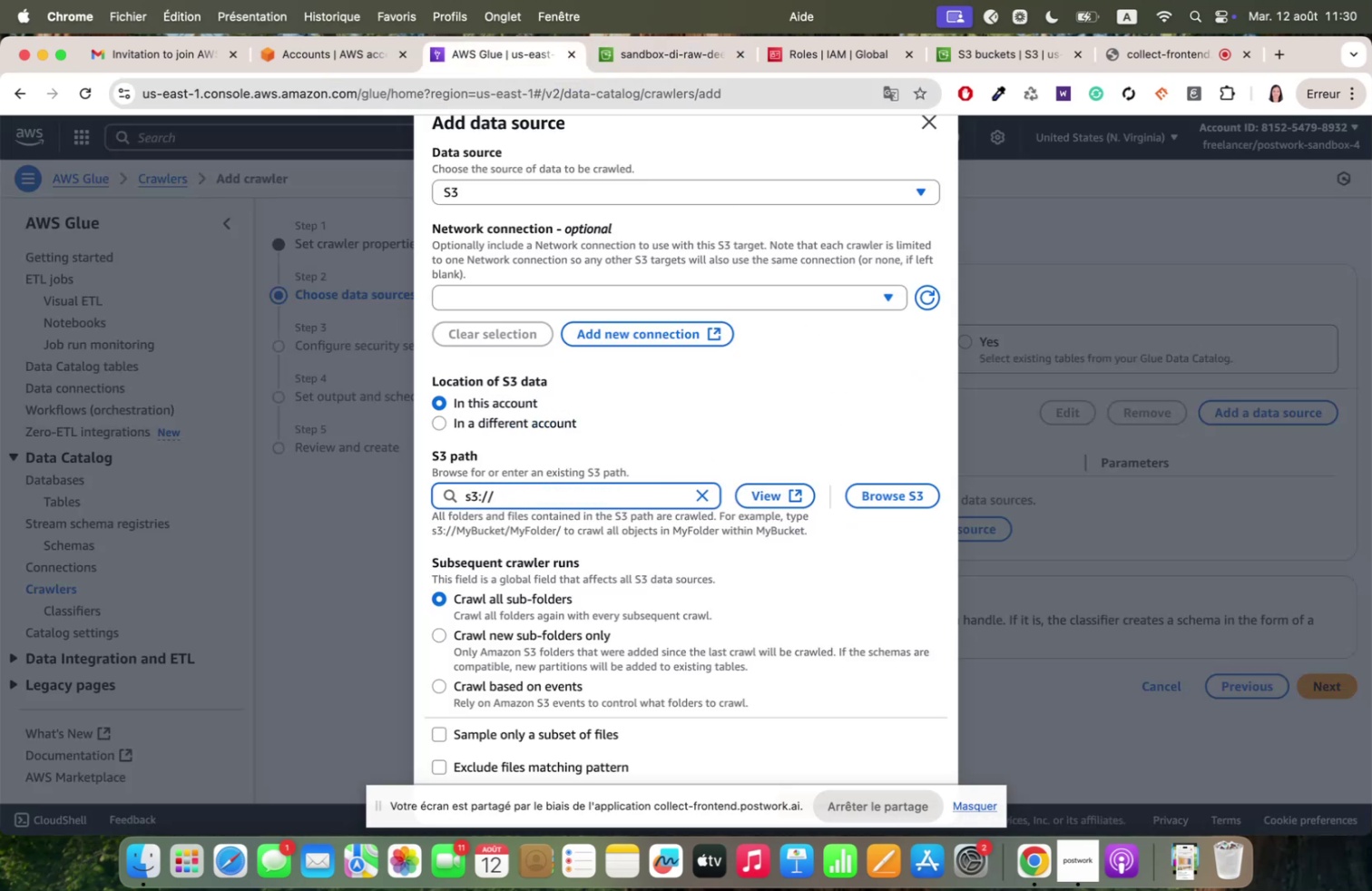 
key(Meta+V)
 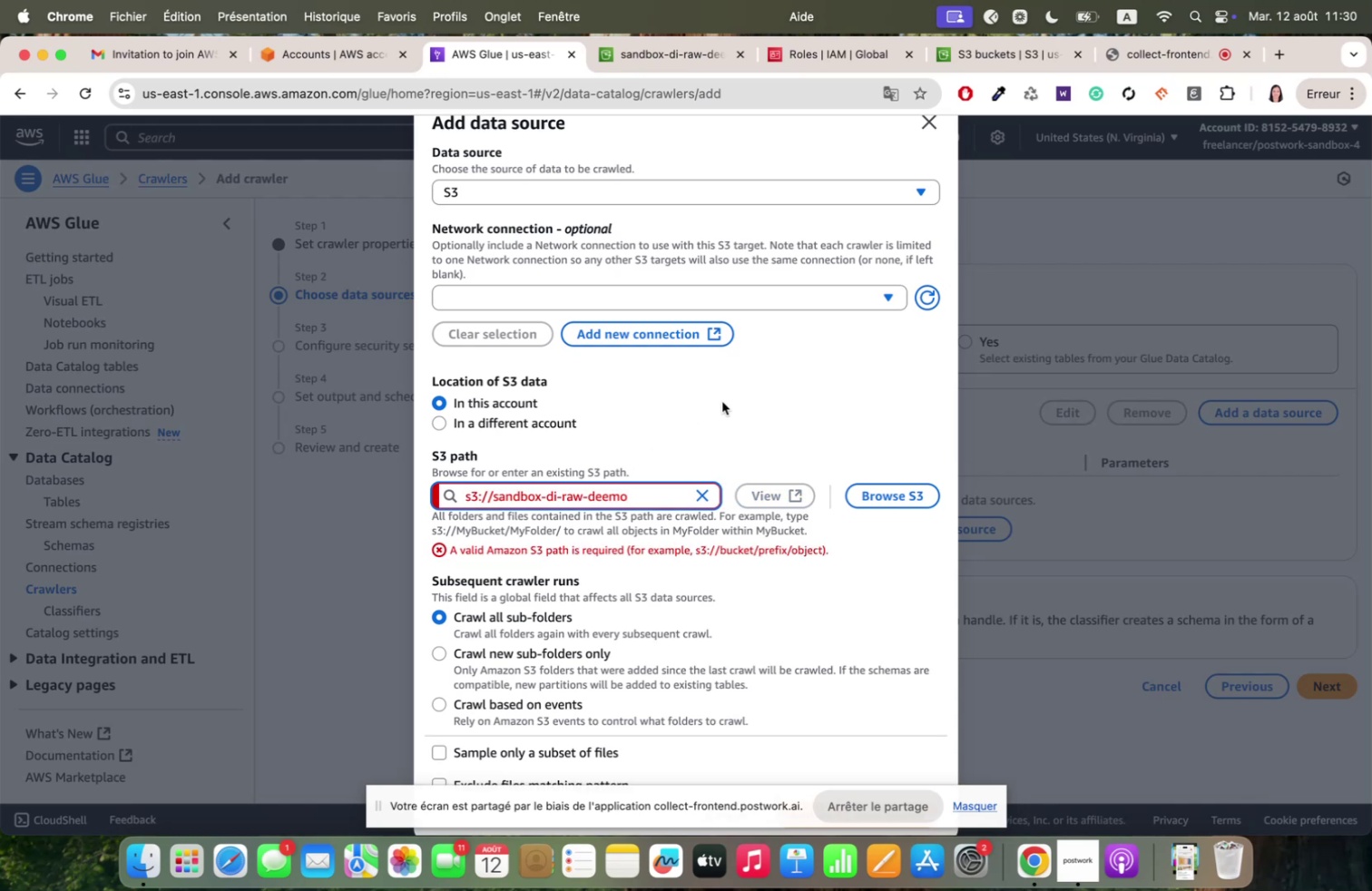 
wait(8.95)
 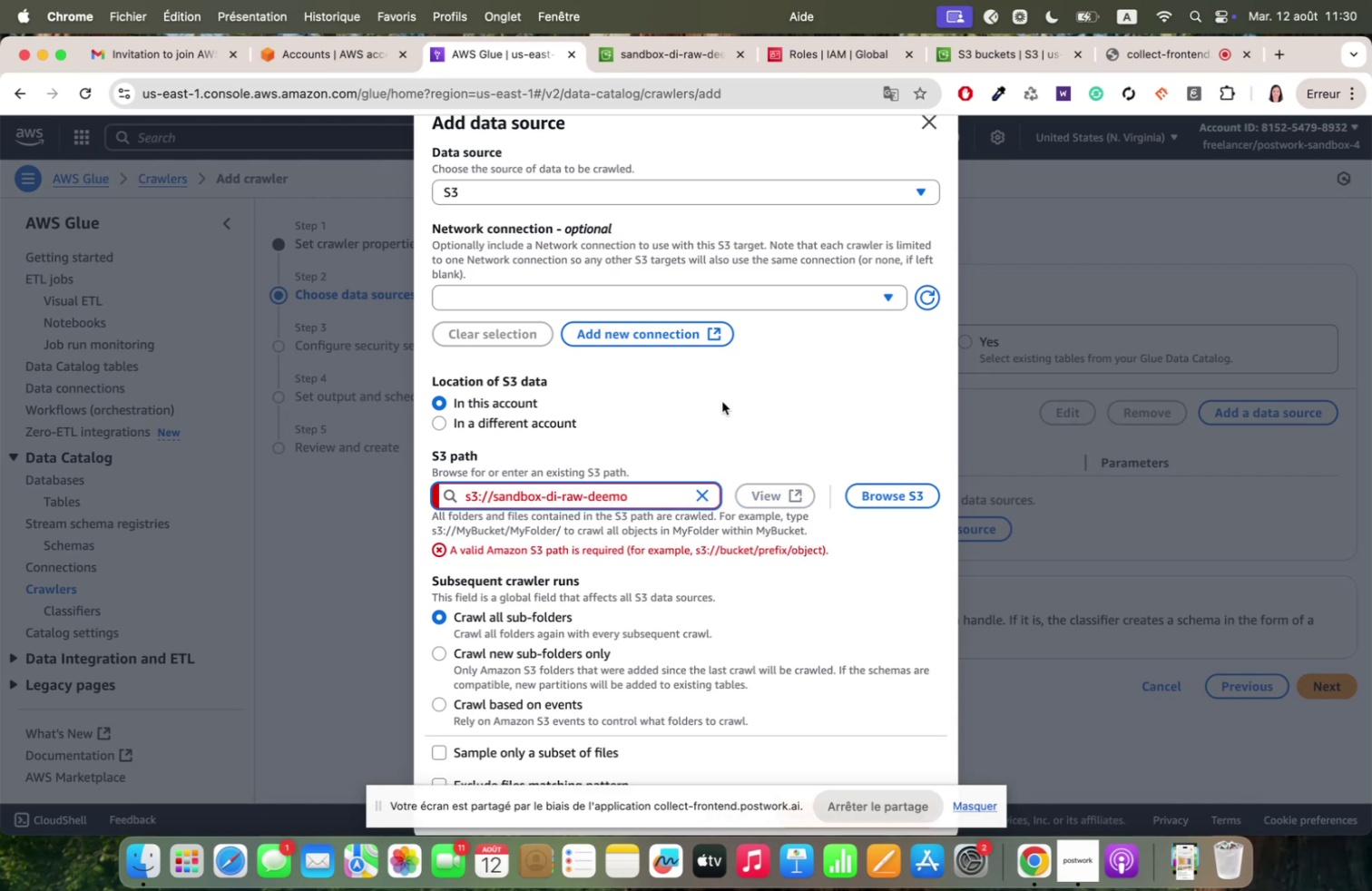 
left_click([722, 401])
 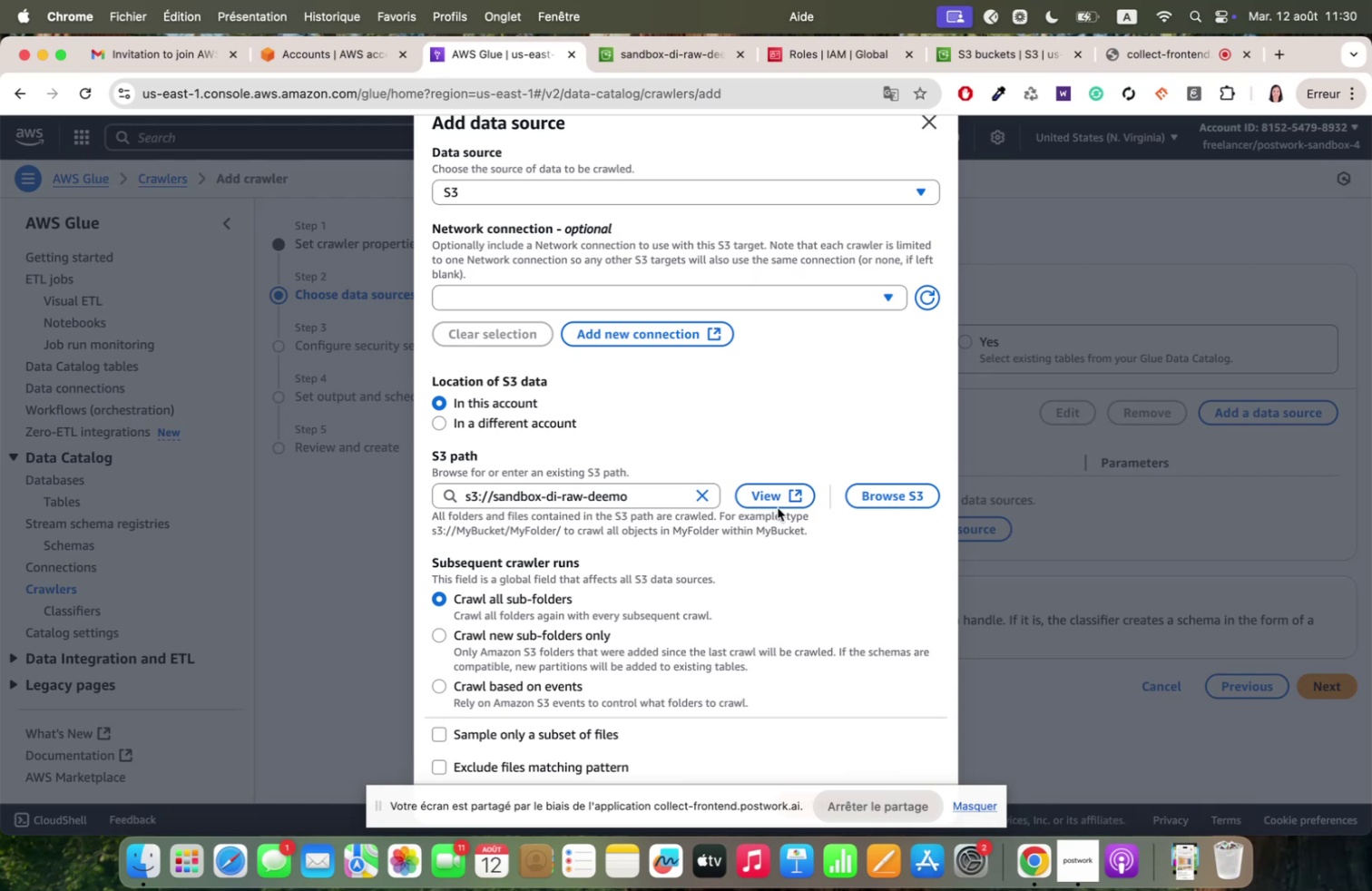 
left_click([773, 502])
 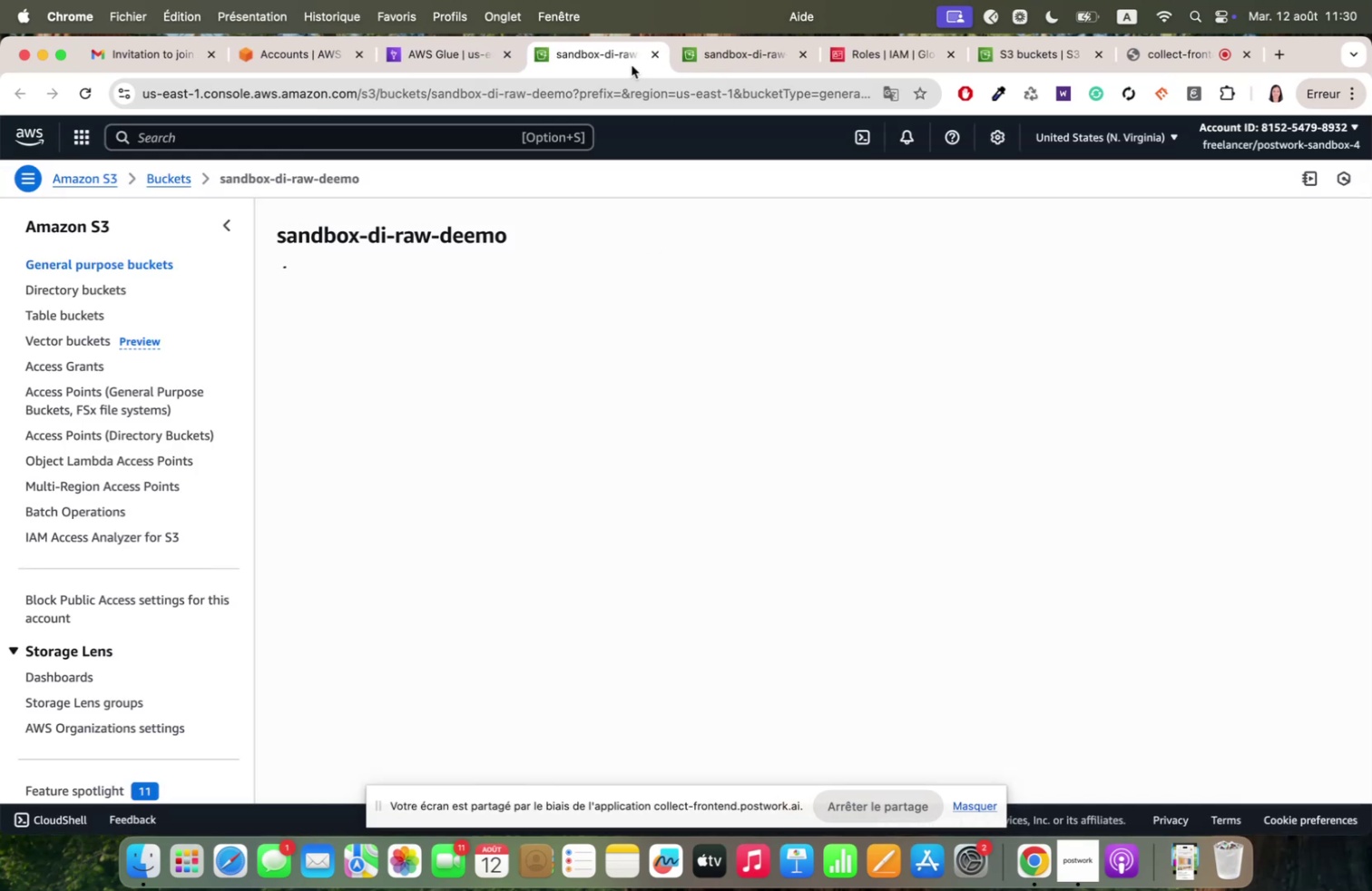 
mouse_move([689, 39])
 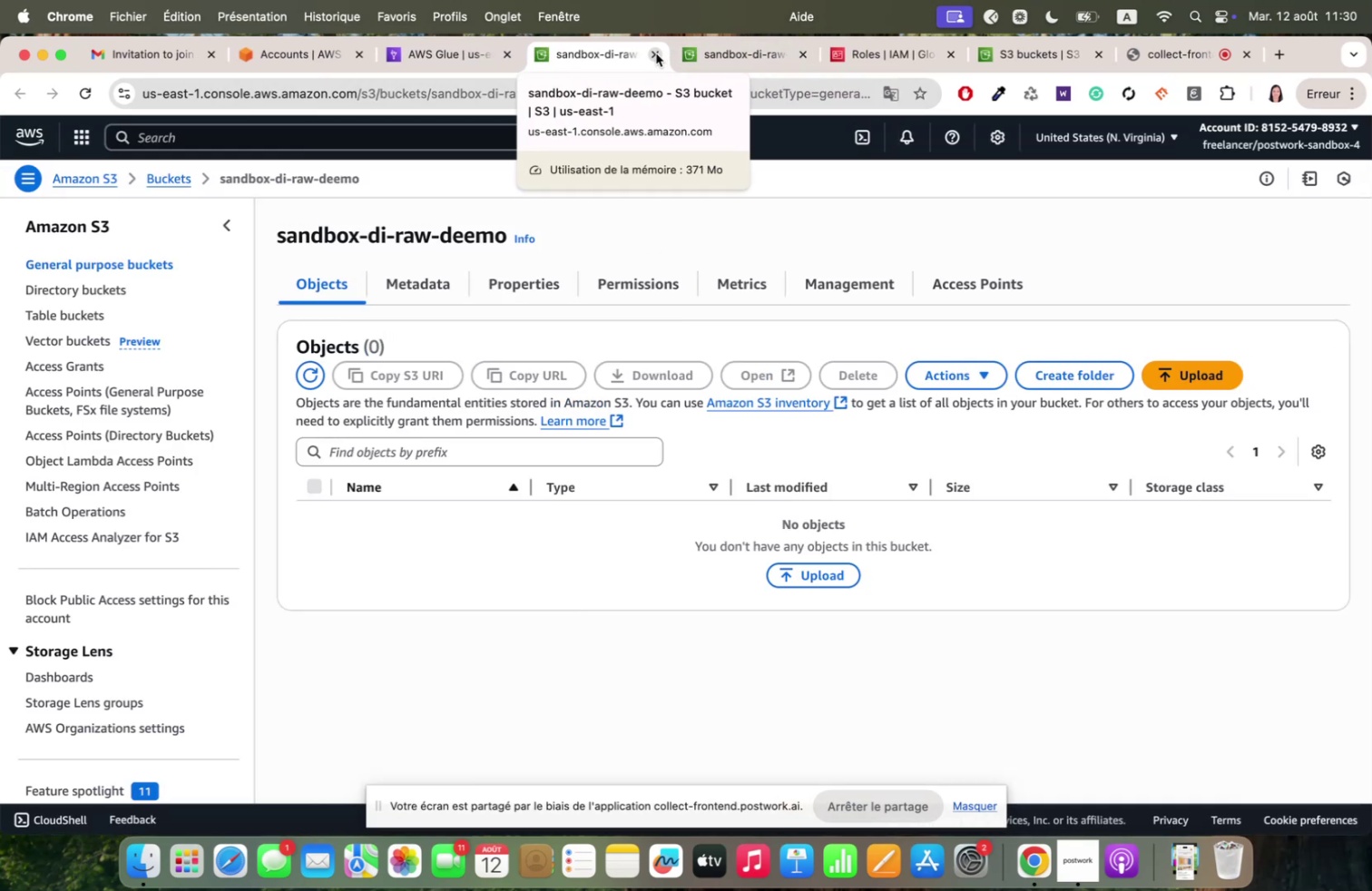 
left_click([656, 54])
 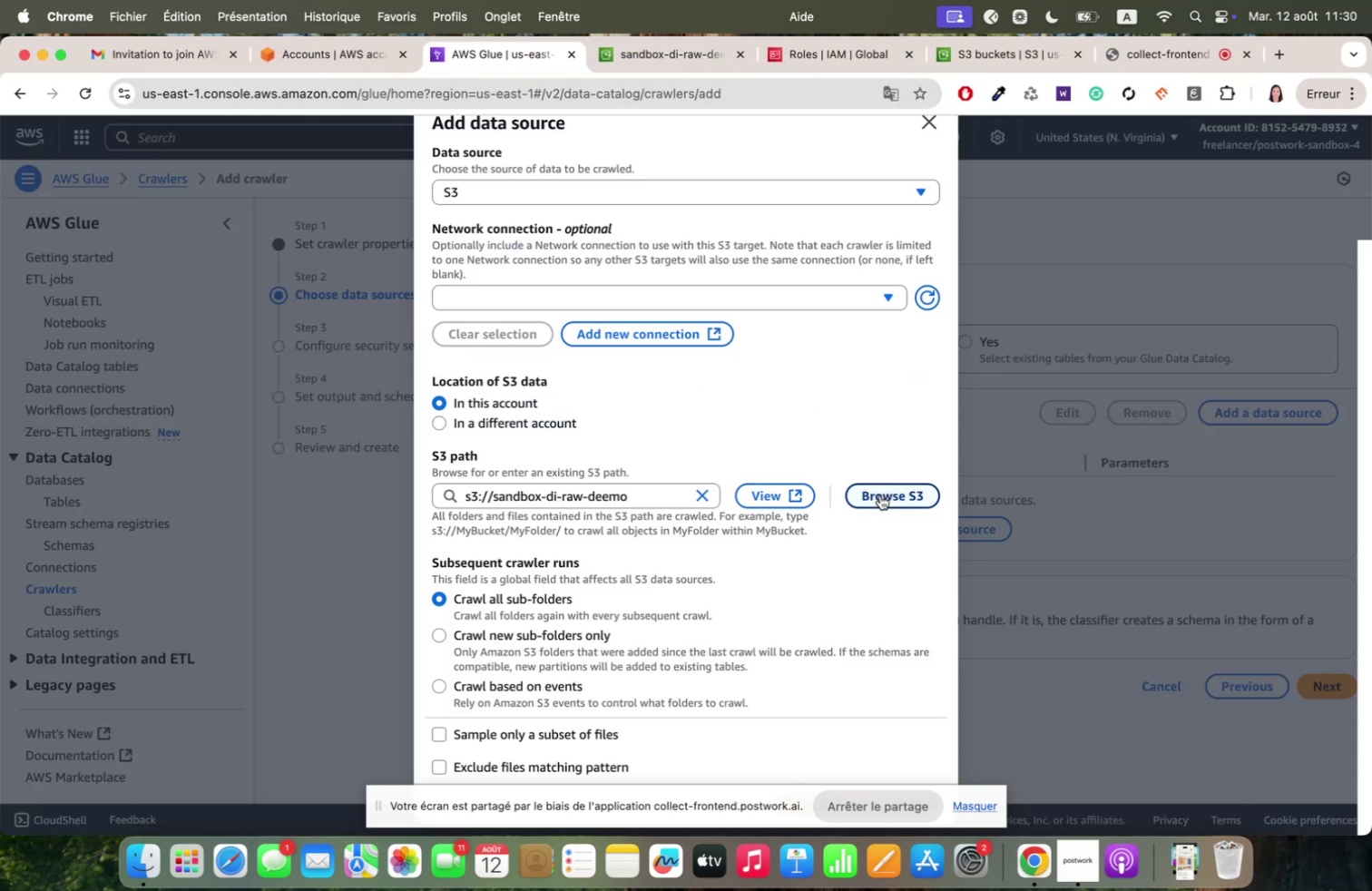 
left_click([880, 494])
 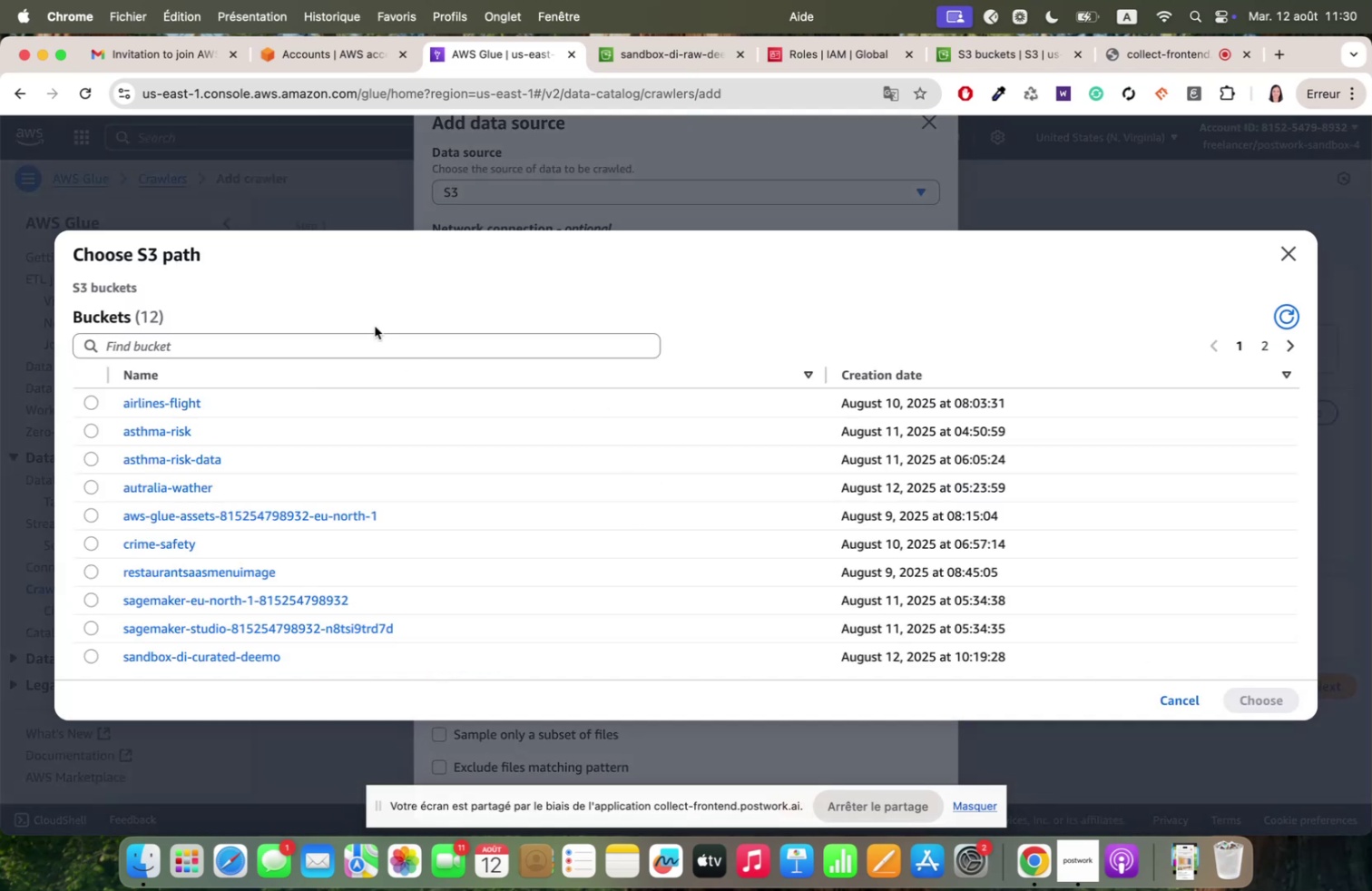 
left_click([367, 345])
 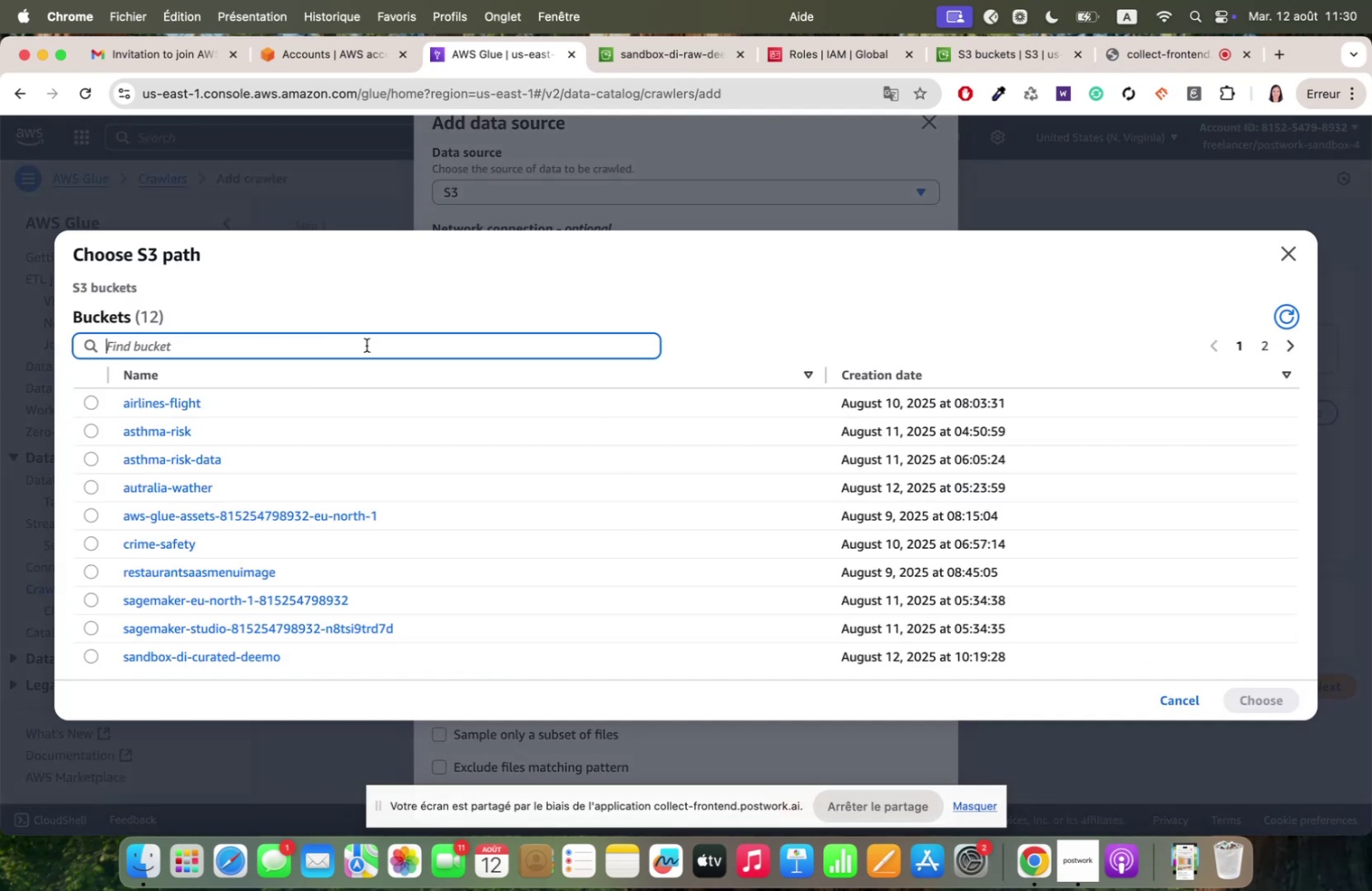 
type(sqn)
 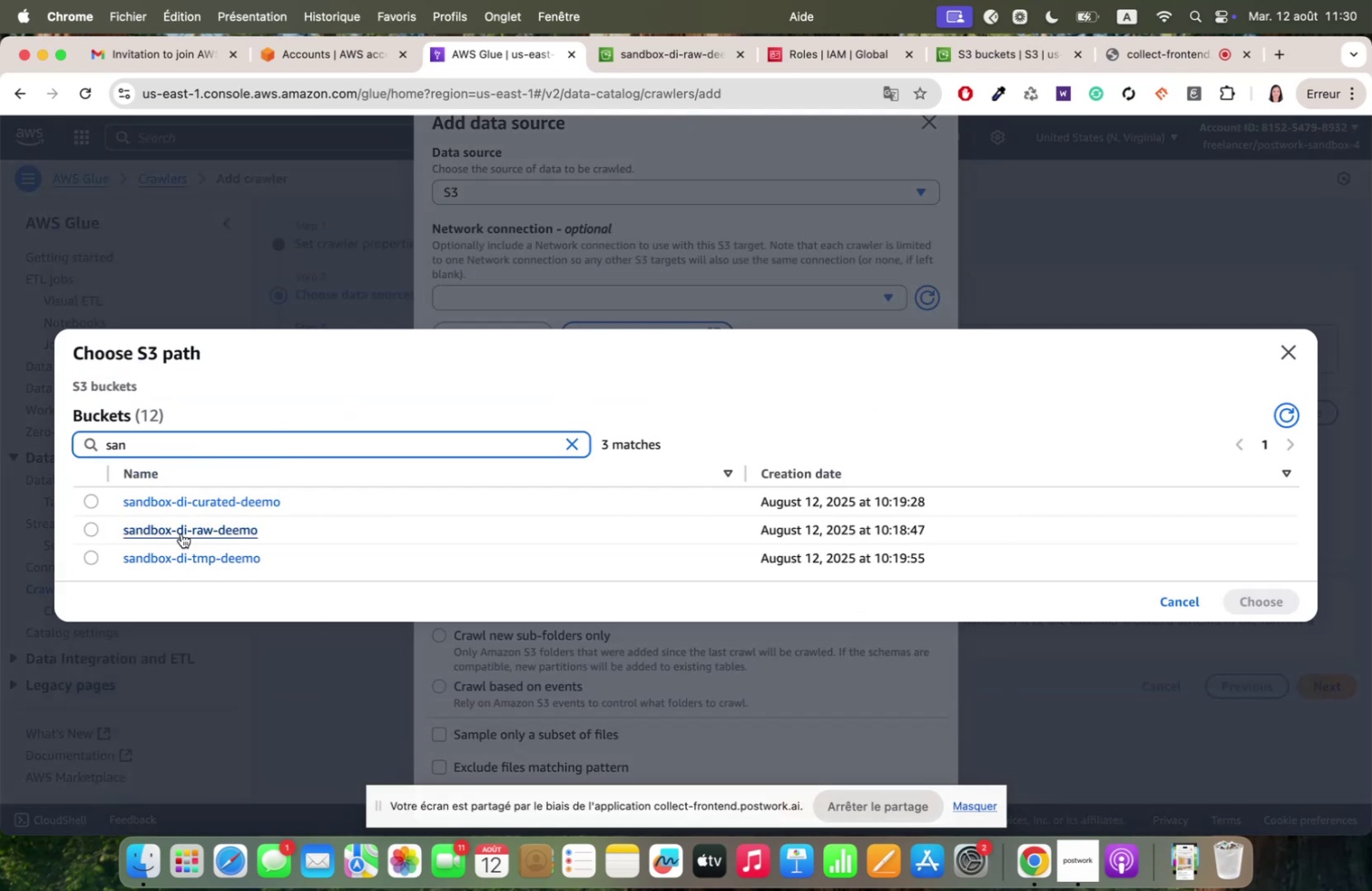 
left_click([181, 533])
 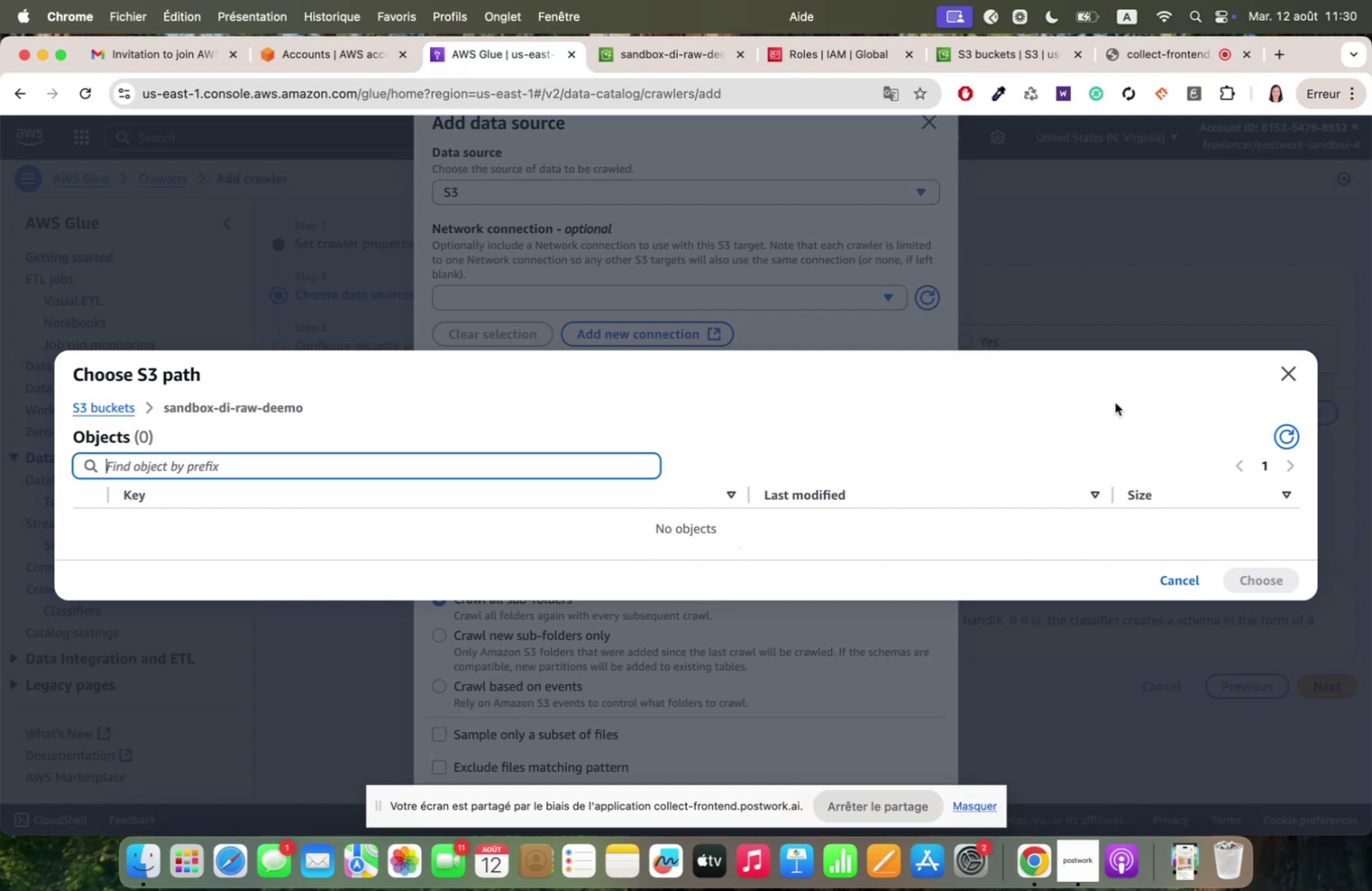 
wait(6.75)
 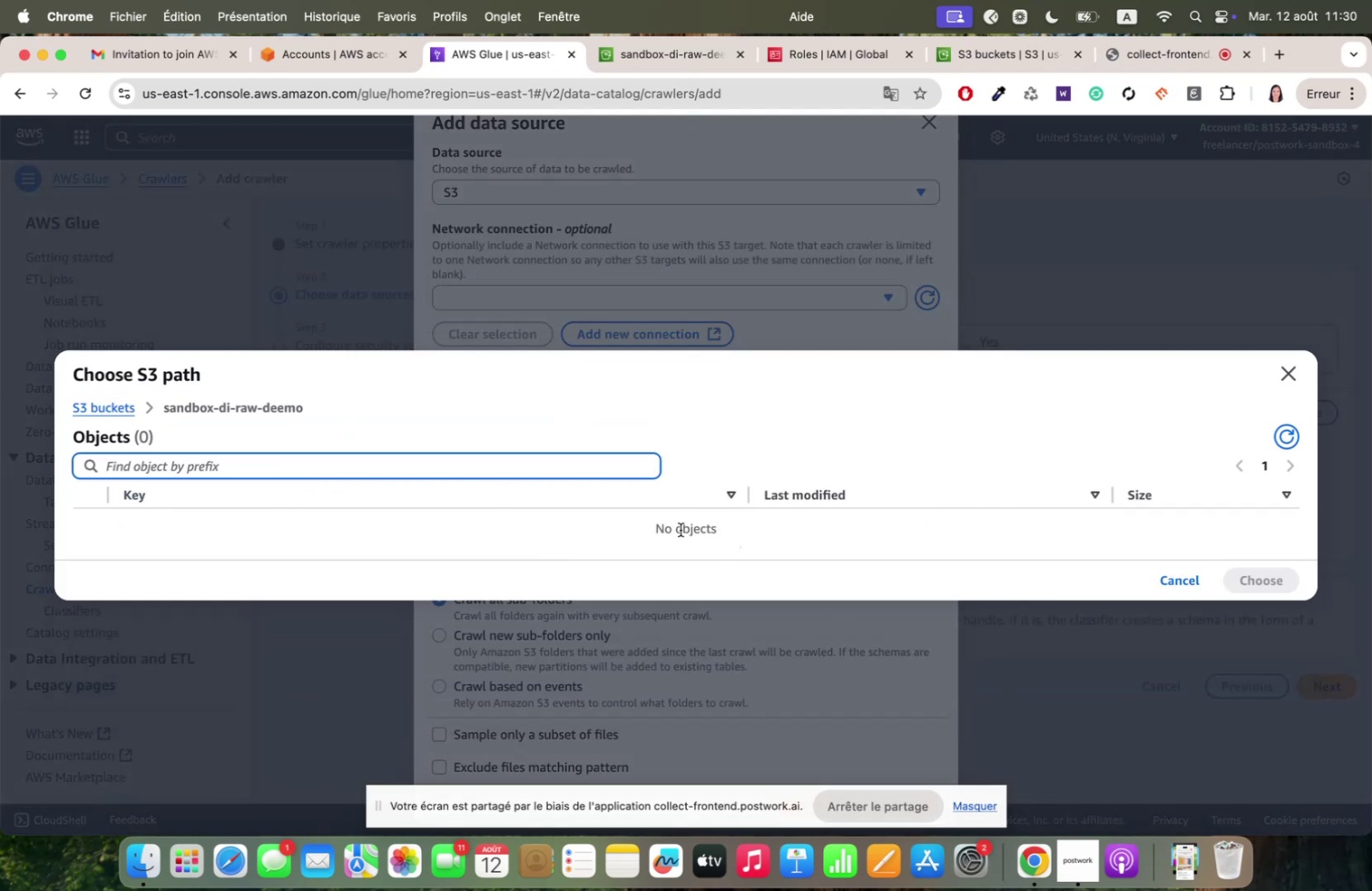 
left_click([1287, 368])
 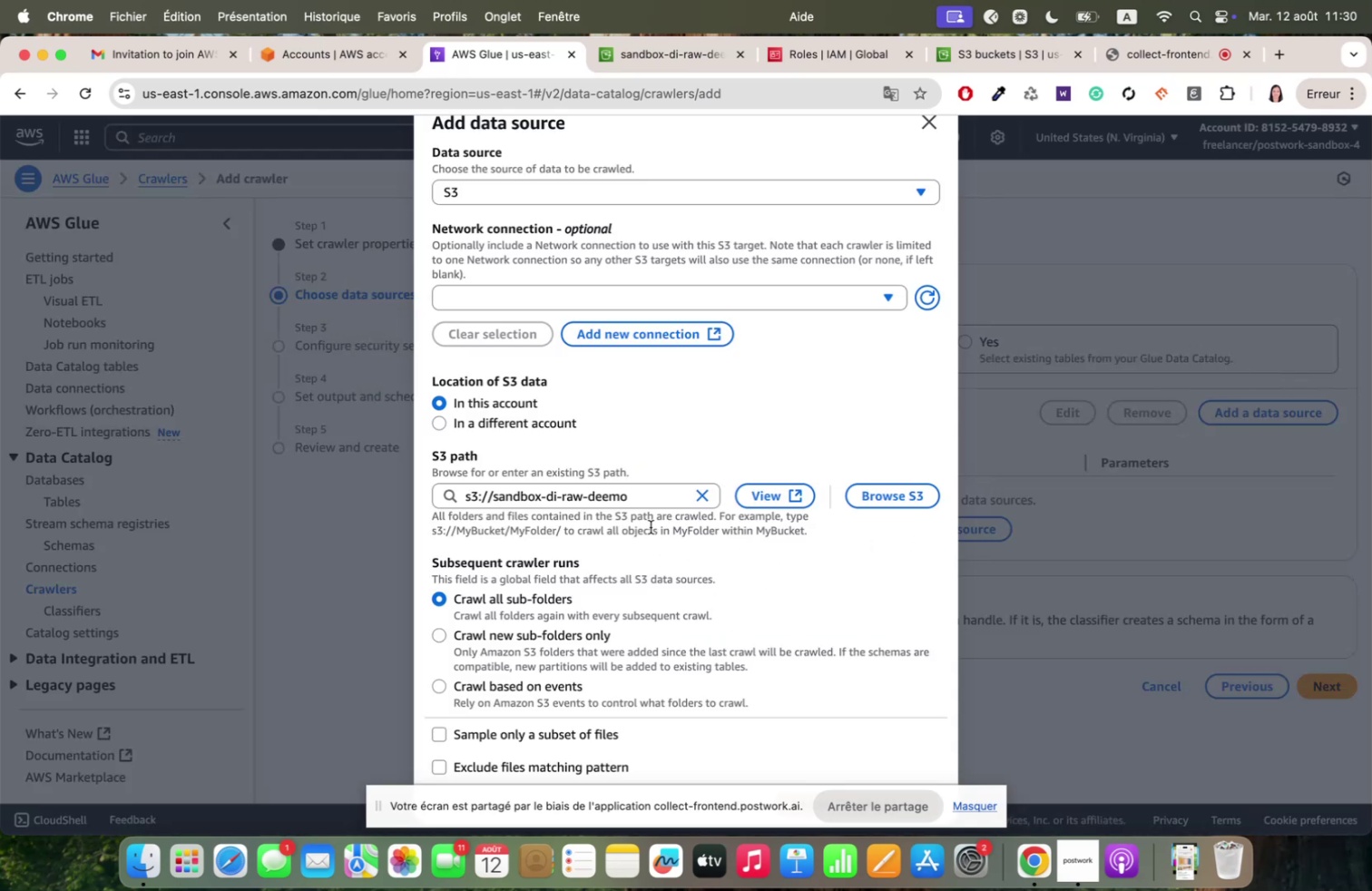 
left_click([642, 494])
 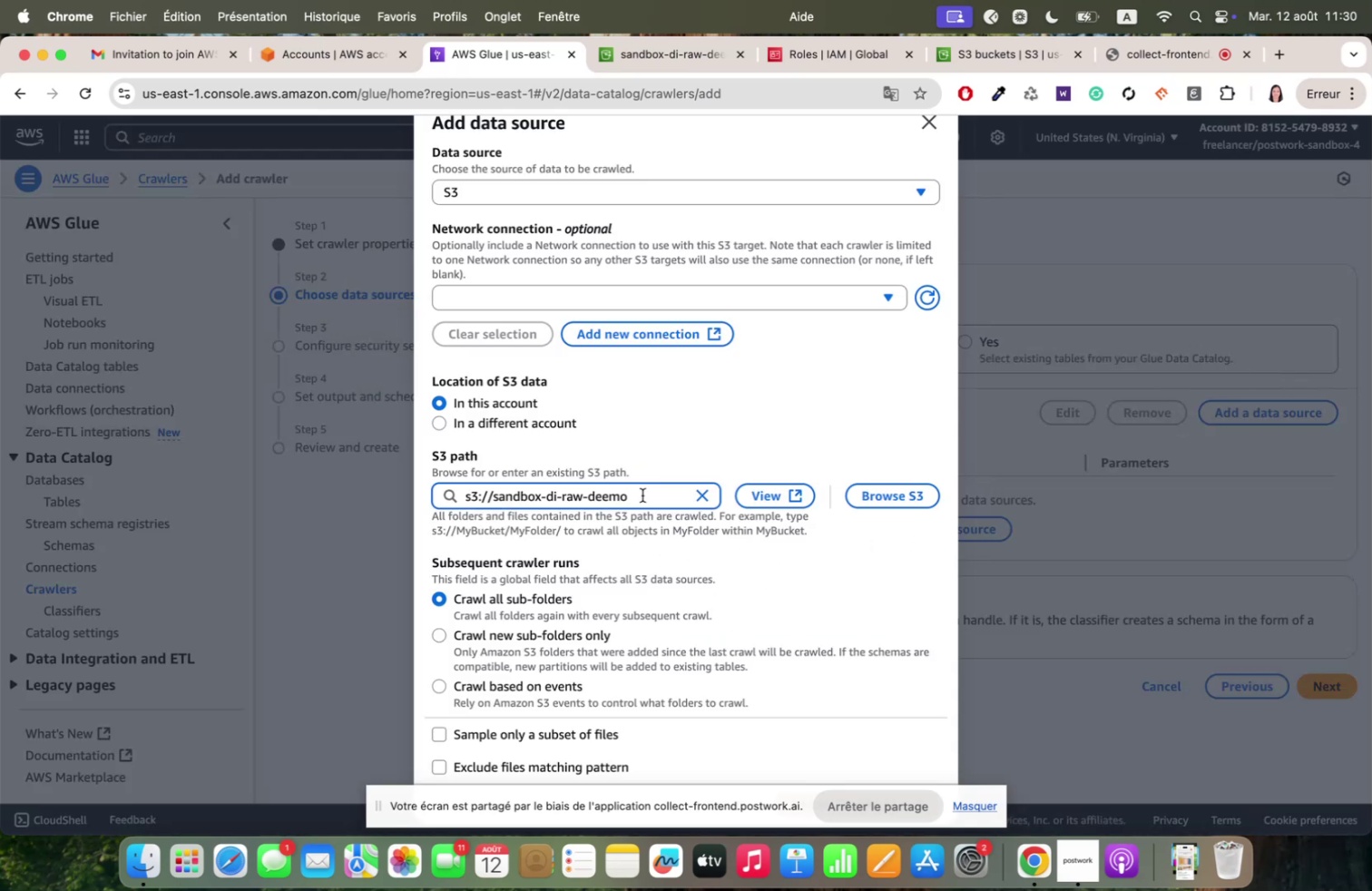 
type(>rqz)
 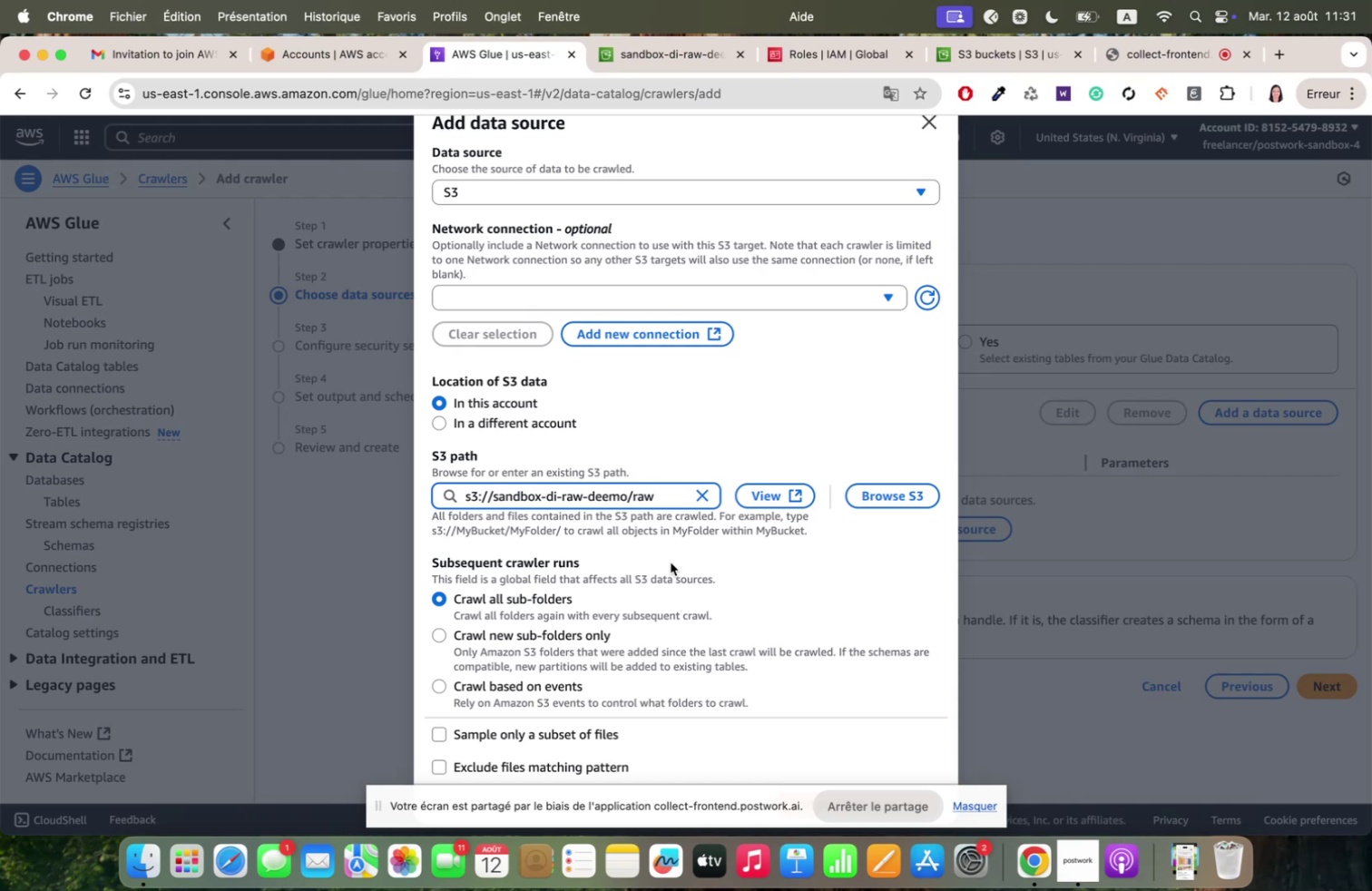 
wait(12.93)
 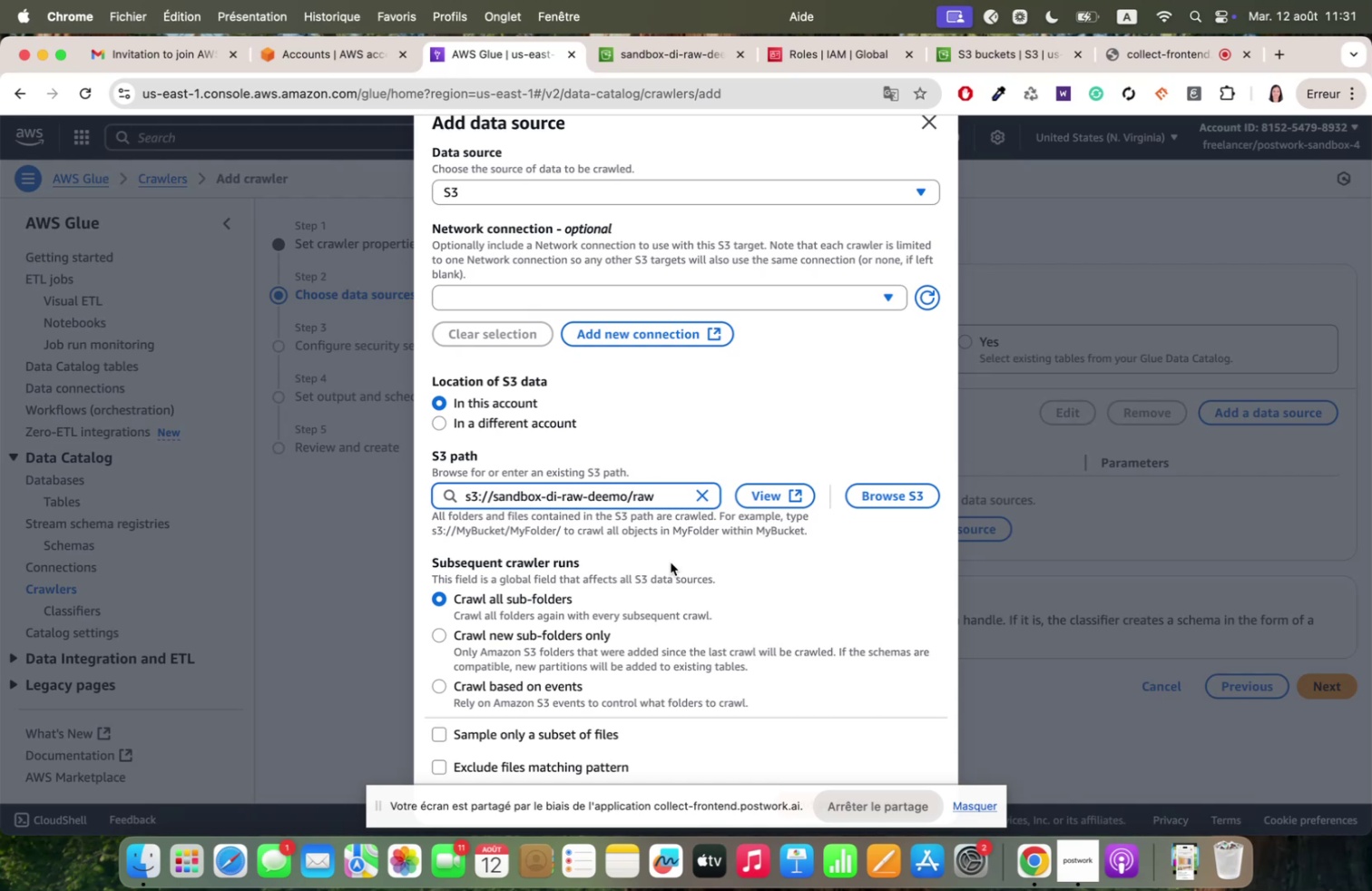 
left_click([644, 50])
 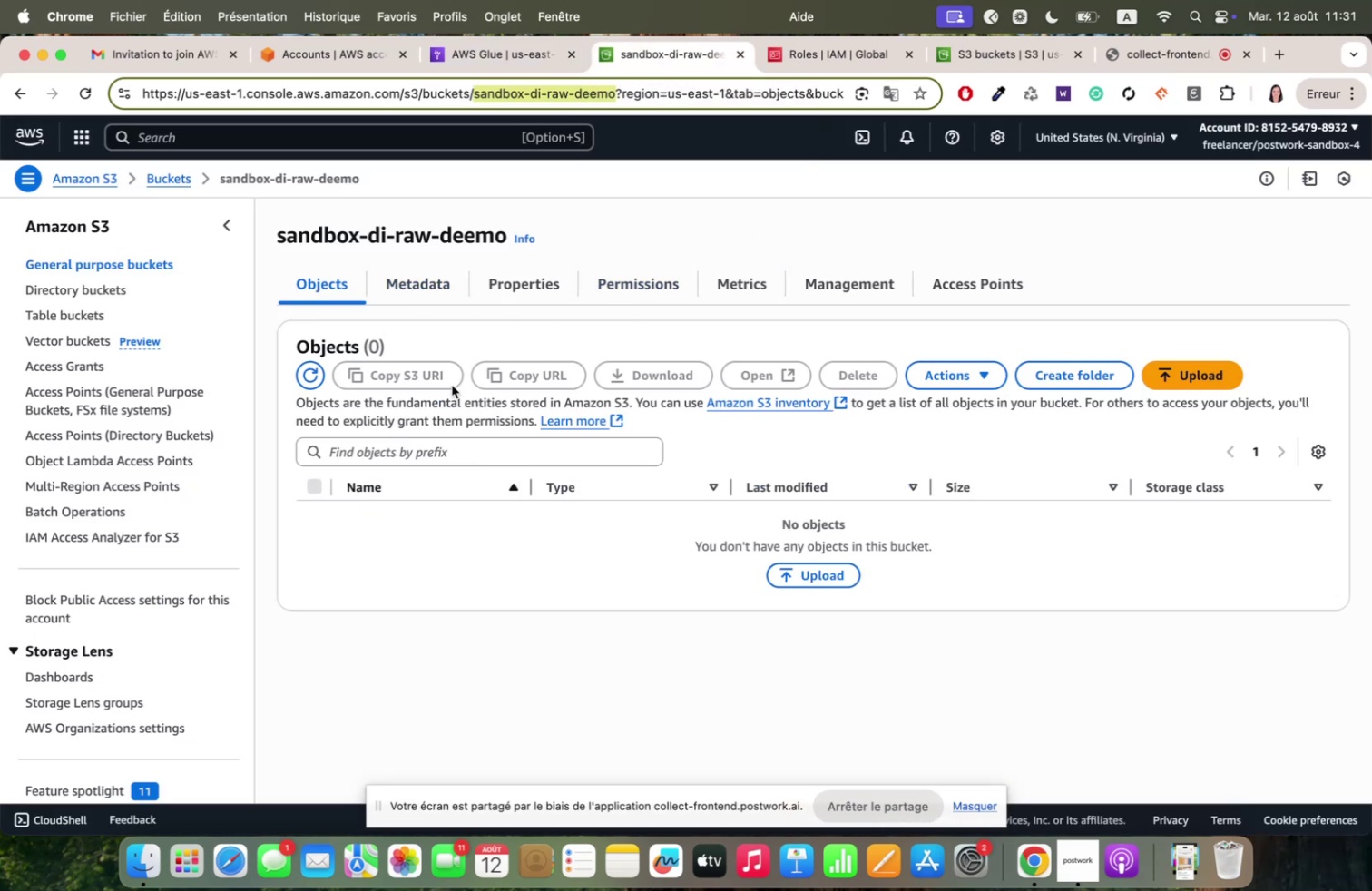 
wait(9.84)
 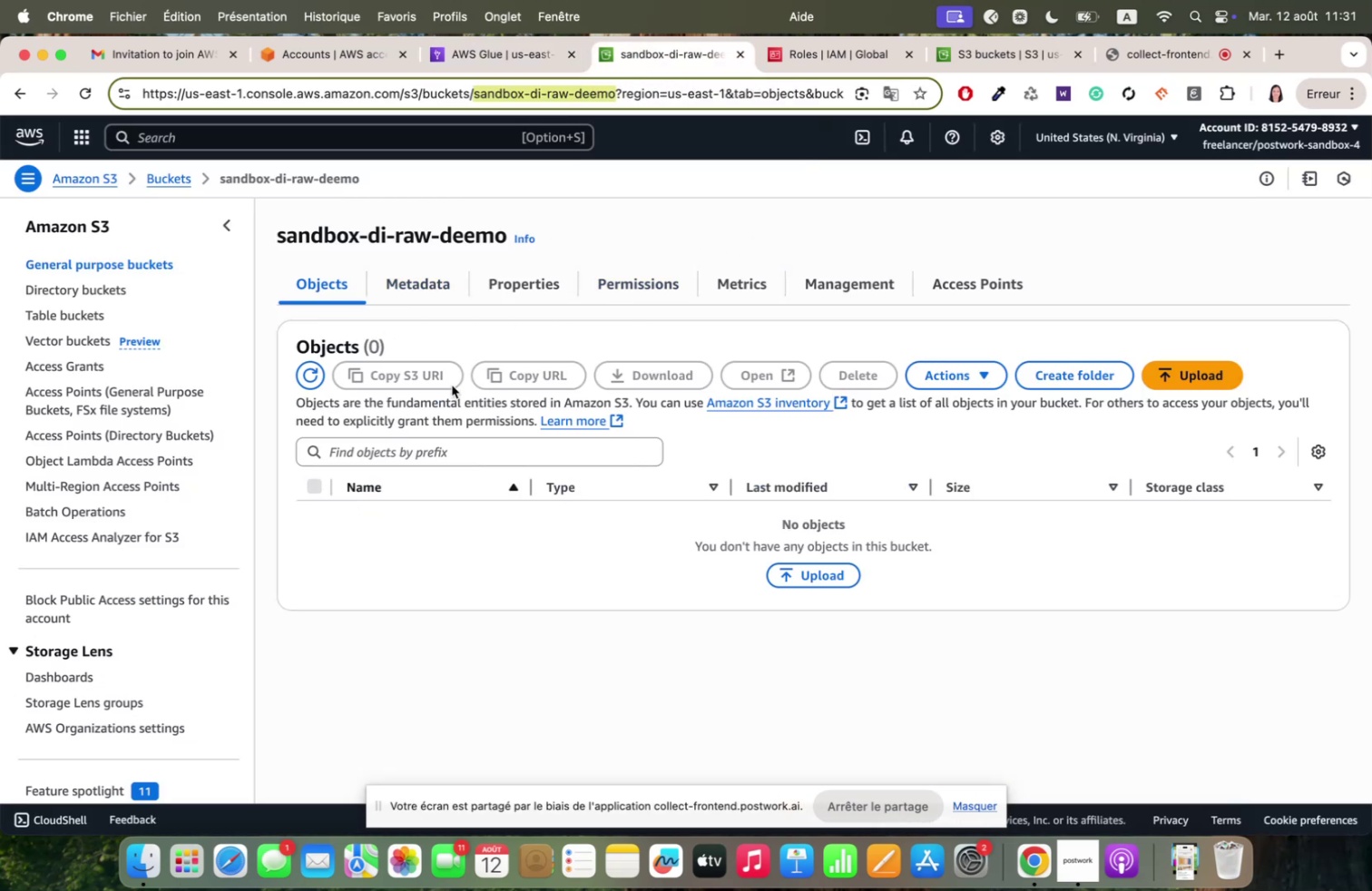 
left_click([407, 289])
 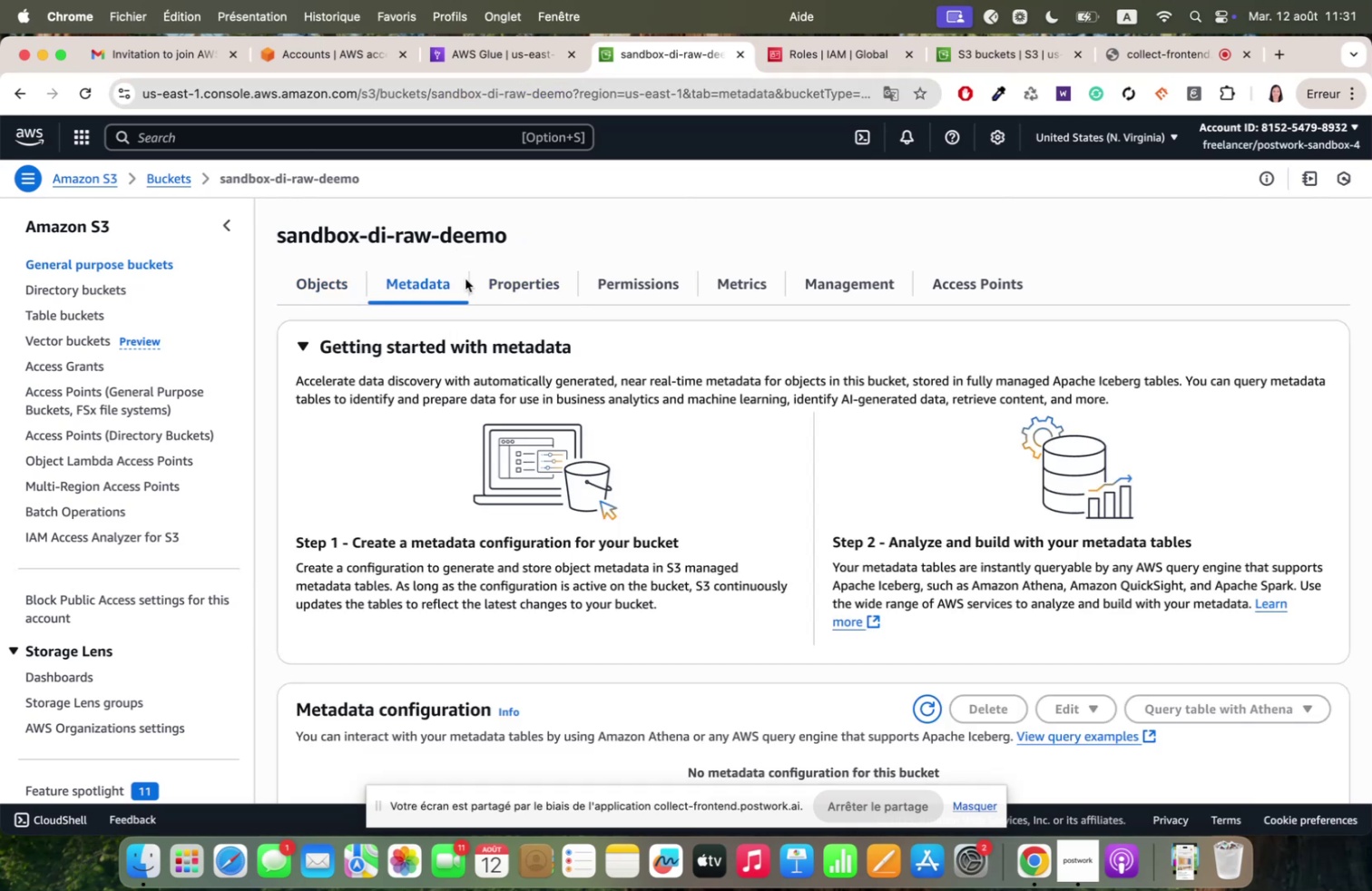 
left_click([518, 279])
 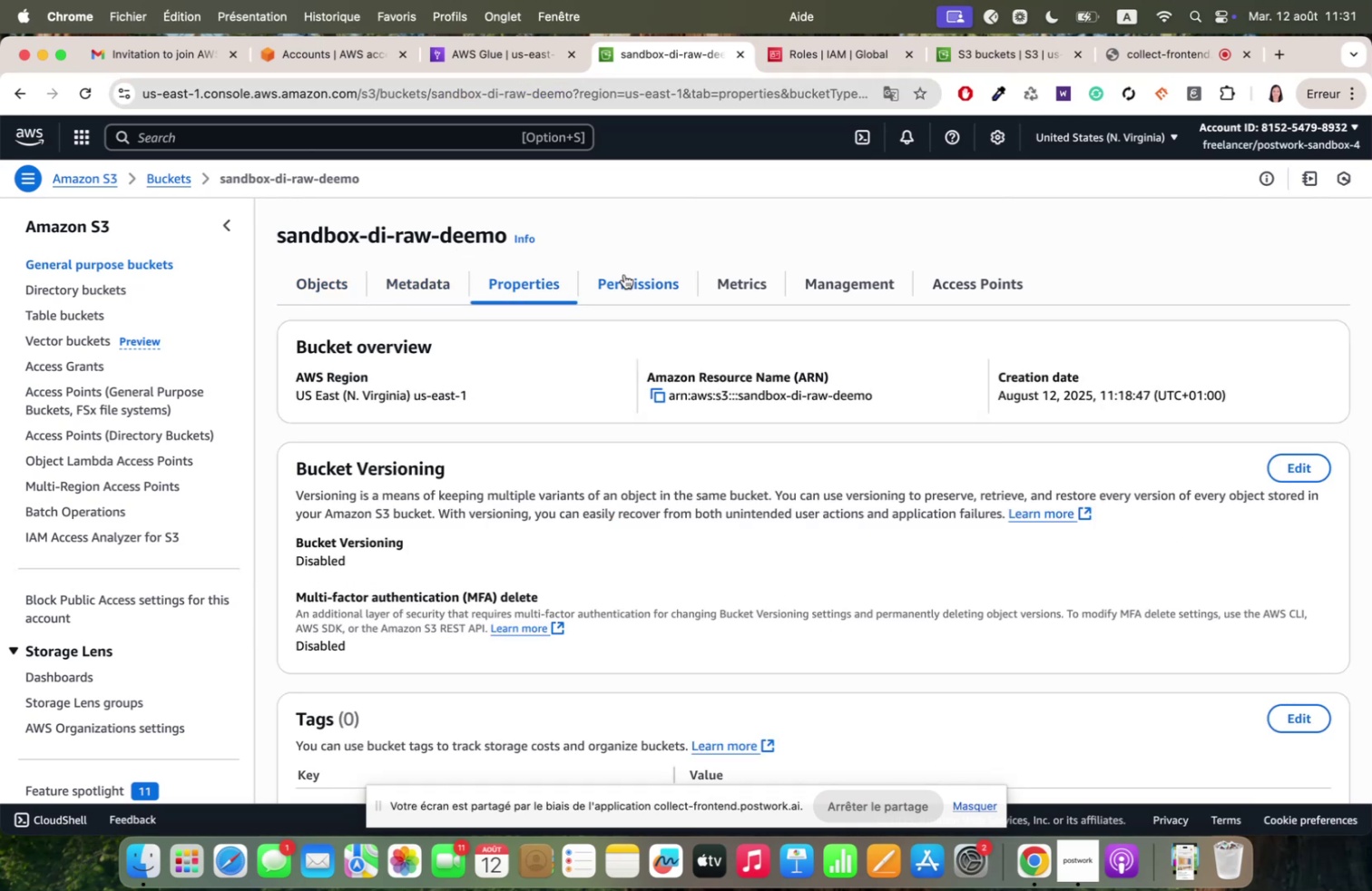 
left_click([624, 274])
 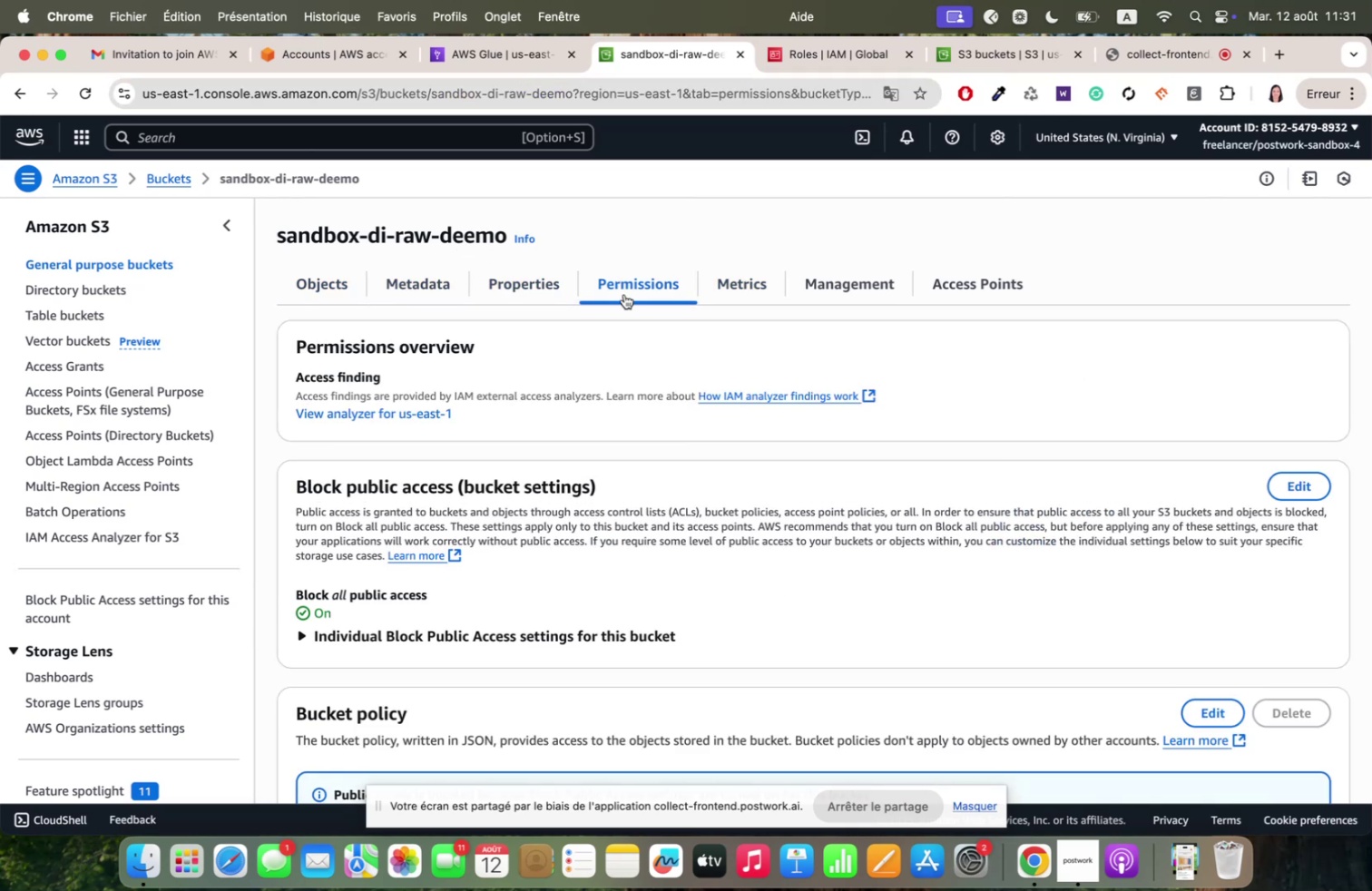 
left_click([535, 291])
 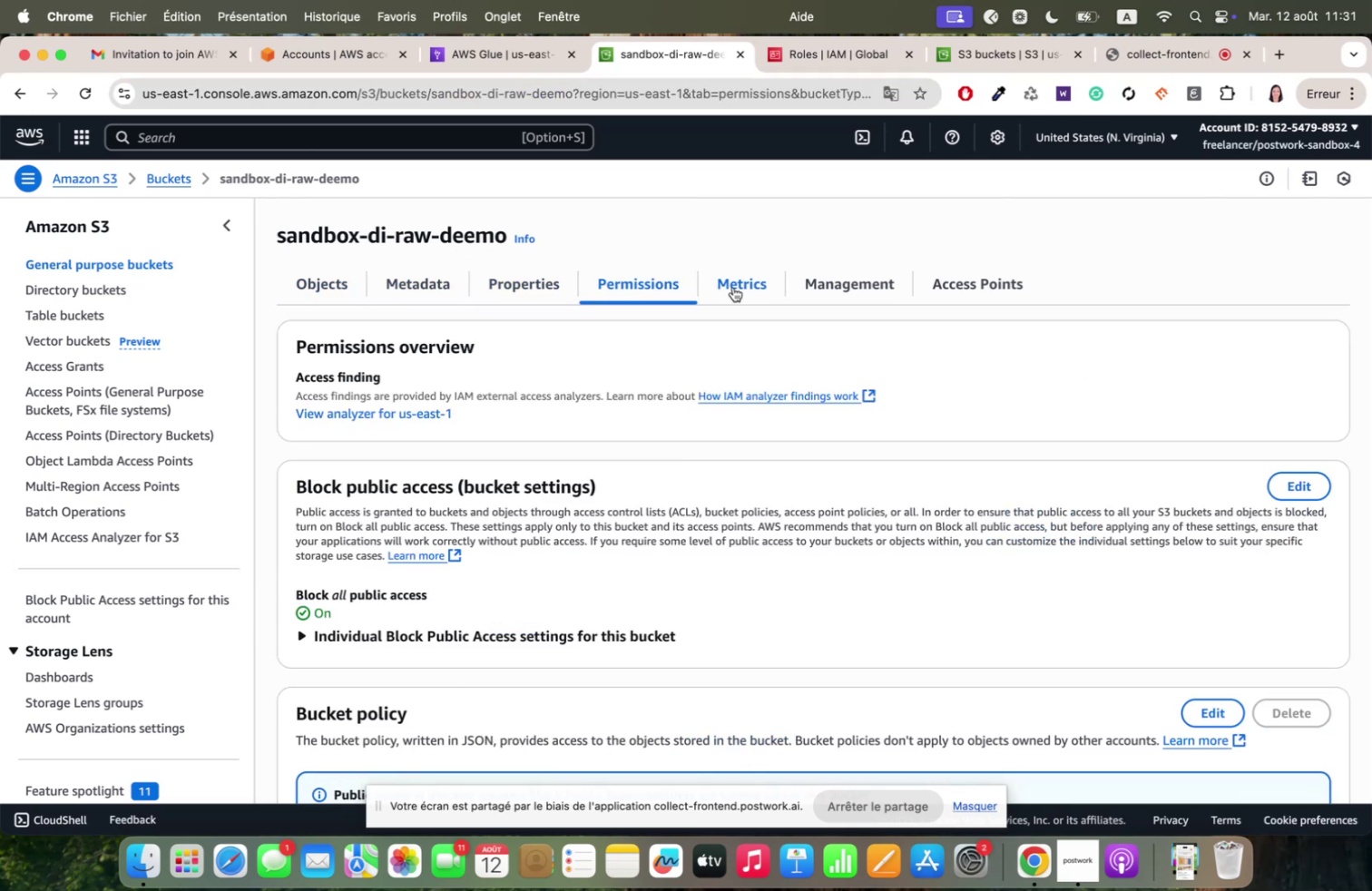 
left_click([733, 287])
 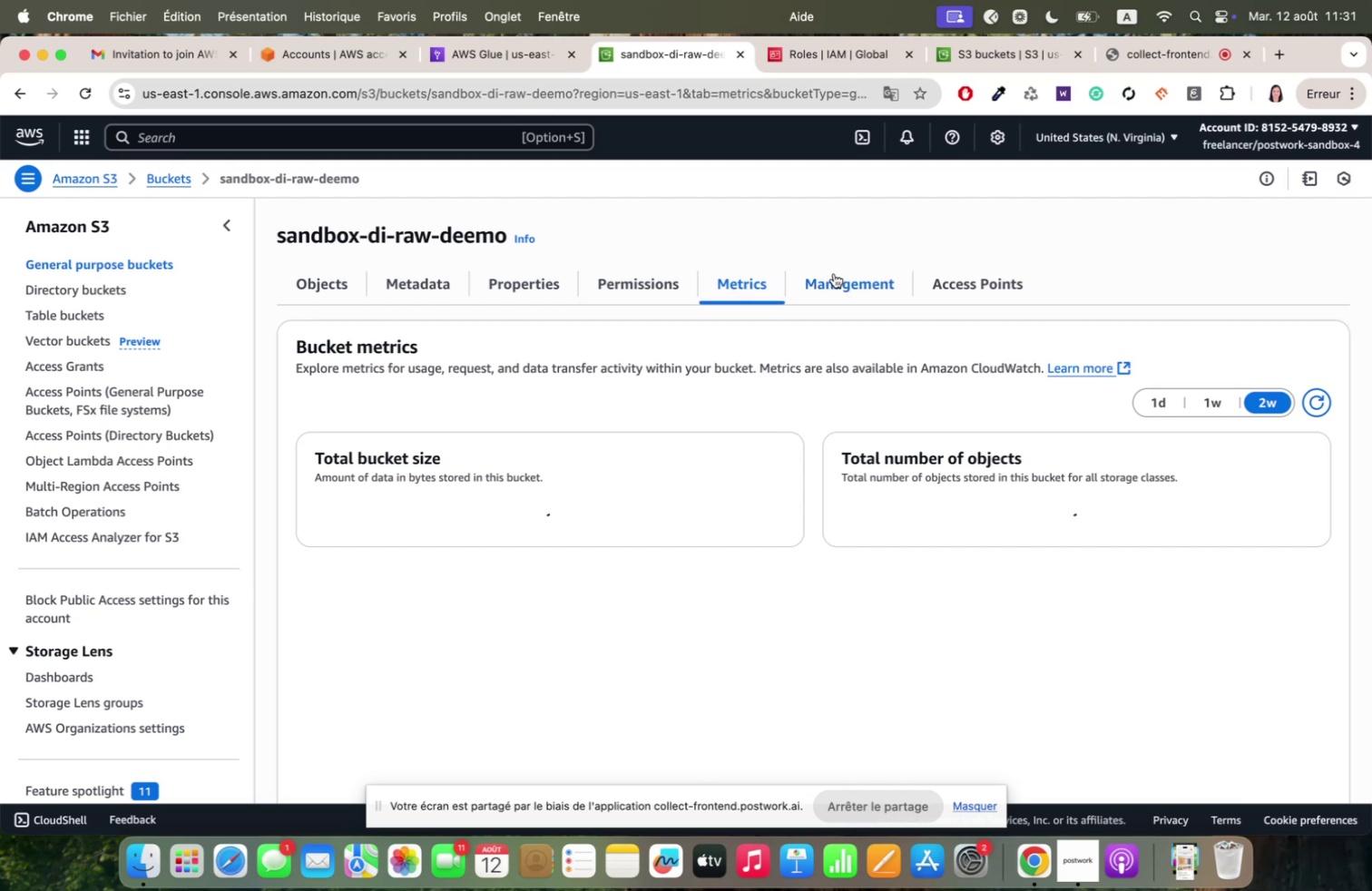 
left_click([834, 274])
 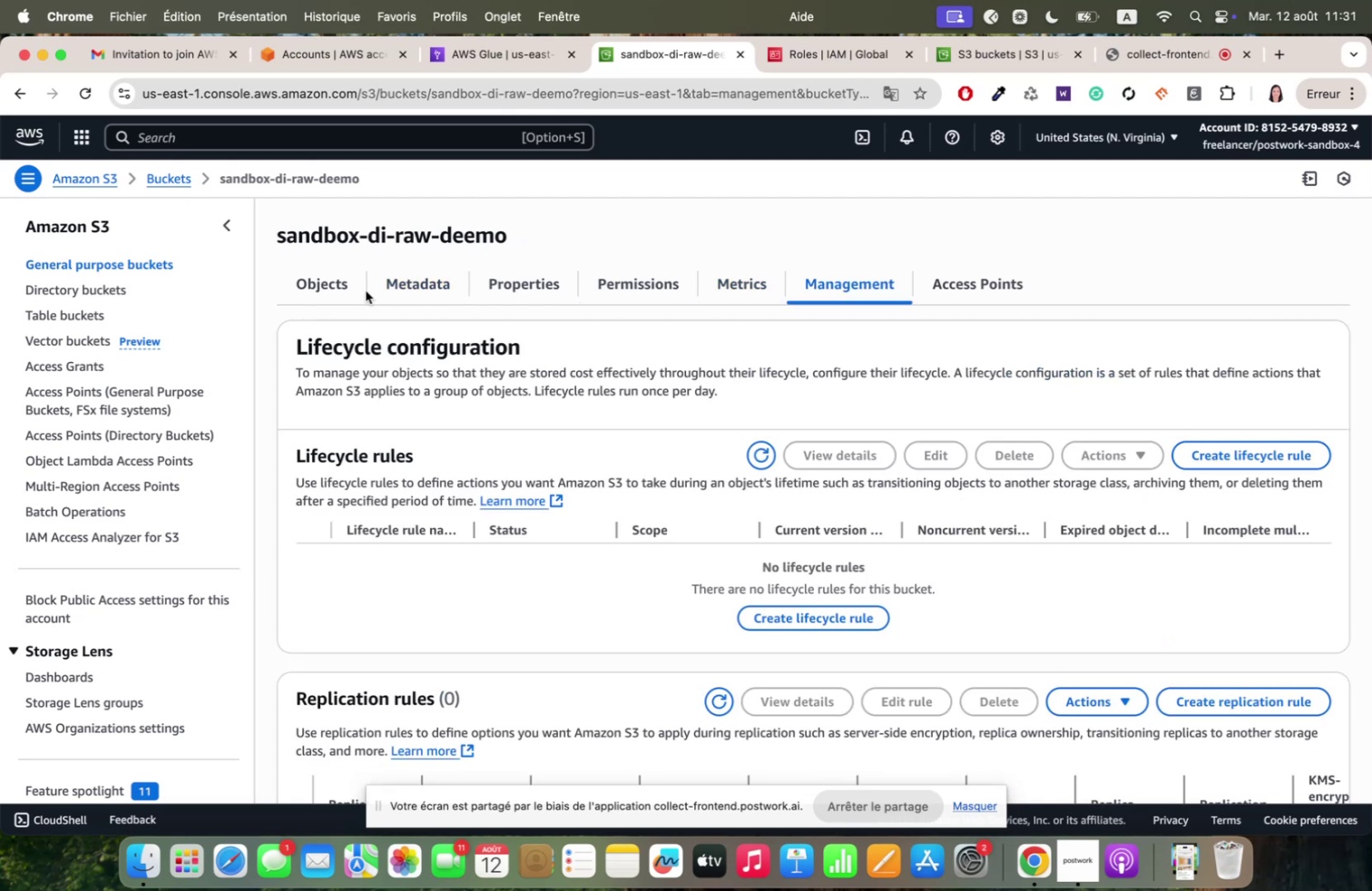 
left_click([325, 279])
 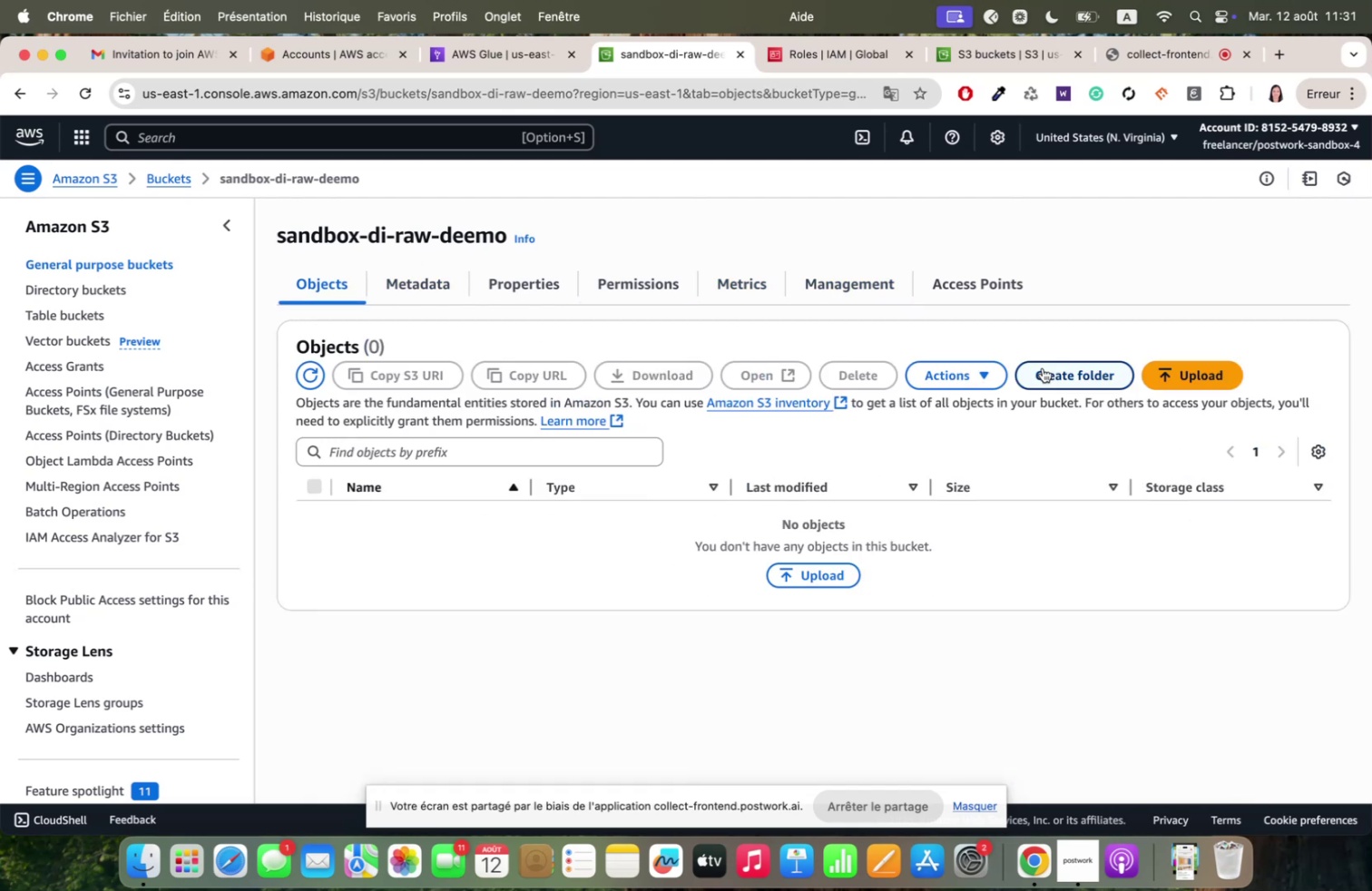 
left_click([1097, 378])
 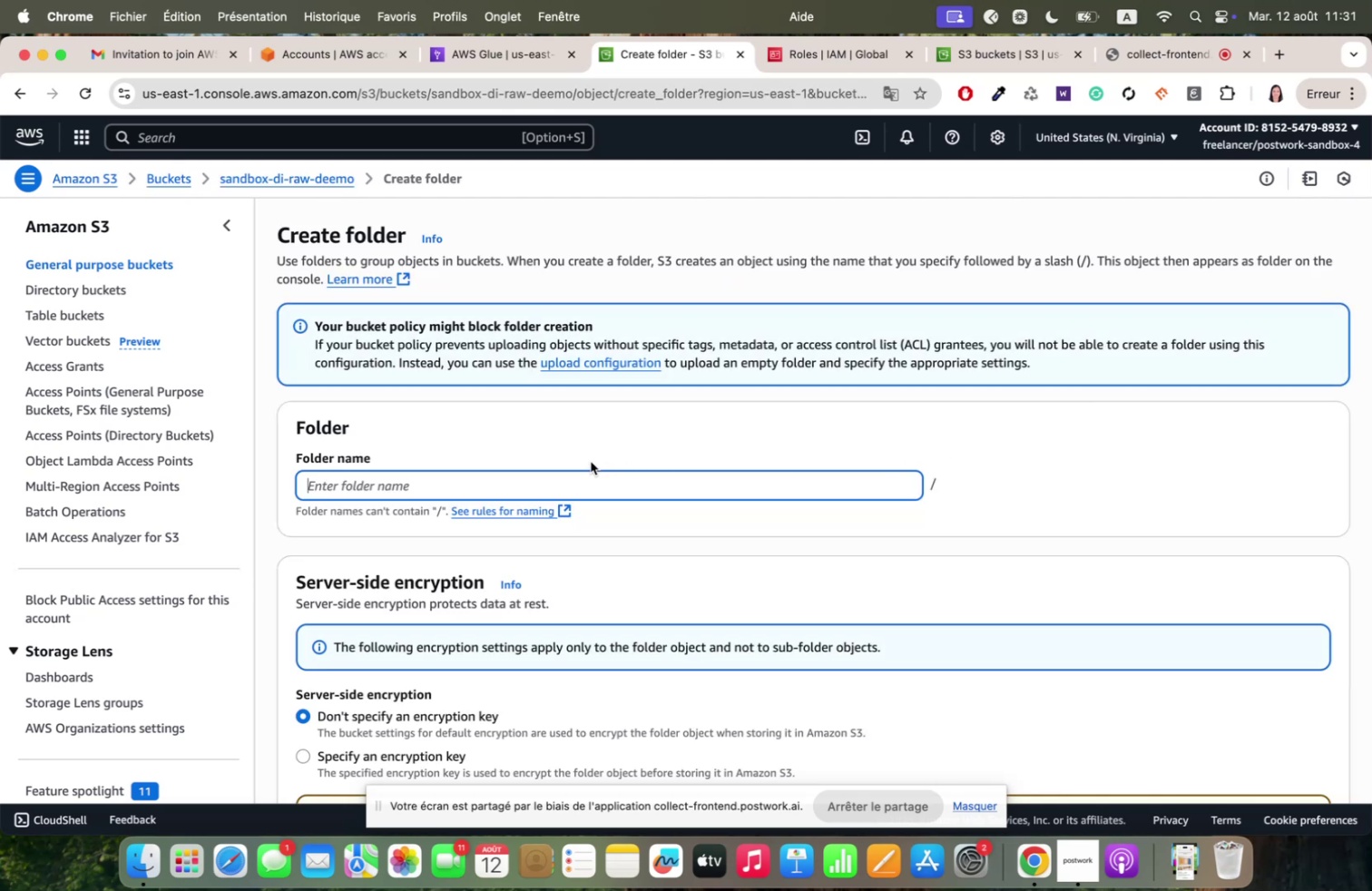 
type(rqz)
 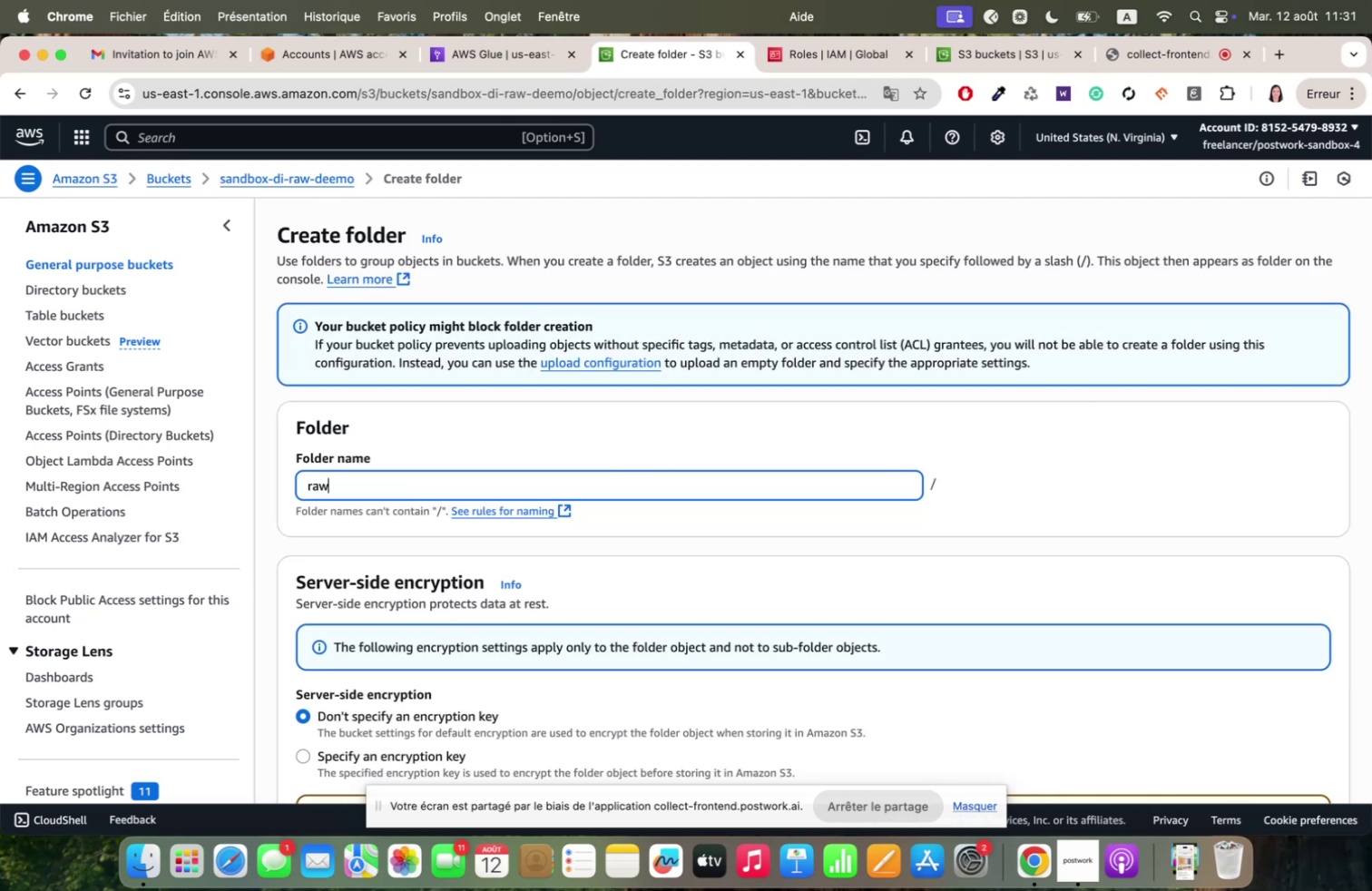 
scroll: coordinate [591, 461], scroll_direction: down, amount: 13.0
 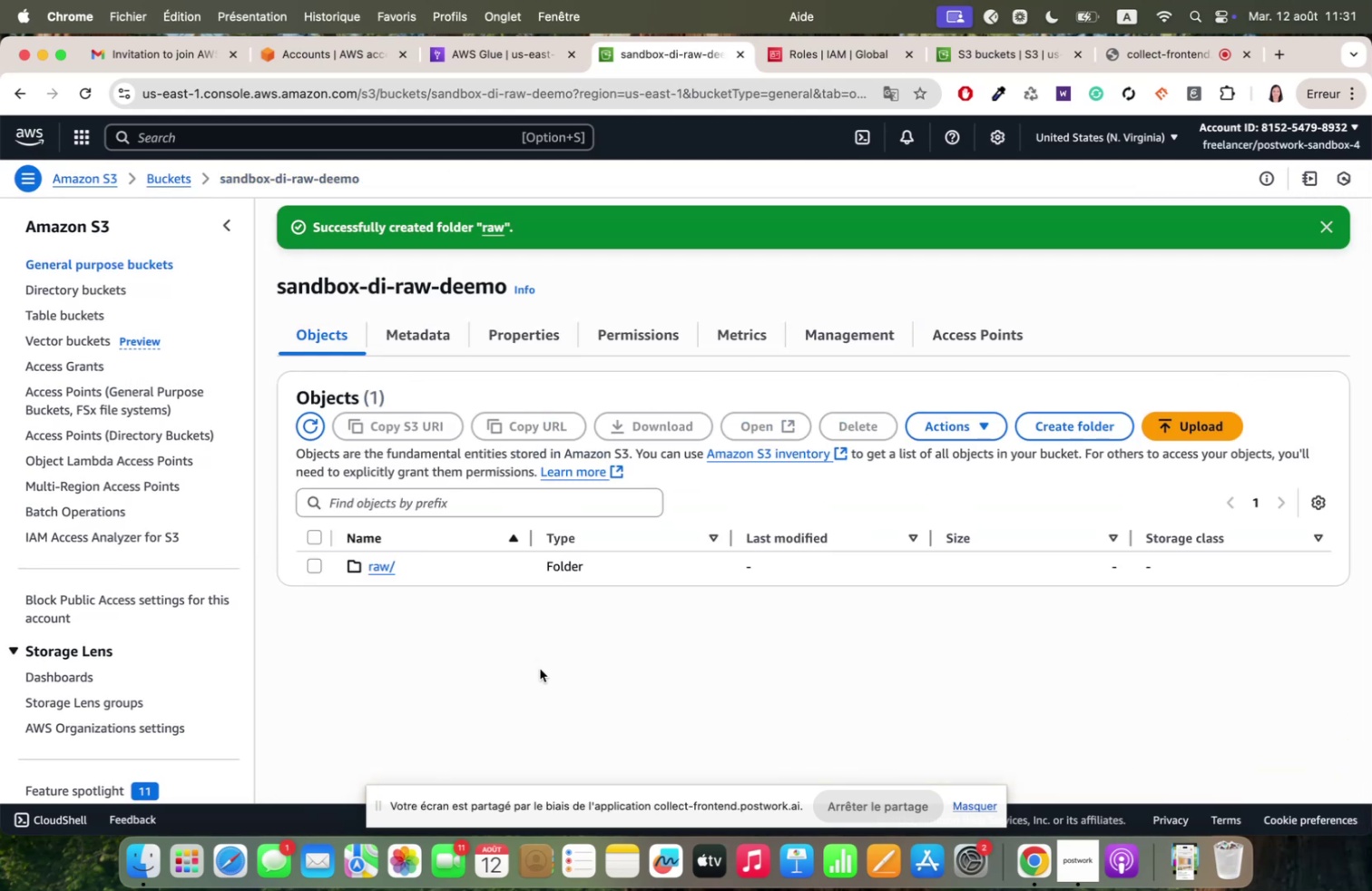 
left_click([382, 563])
 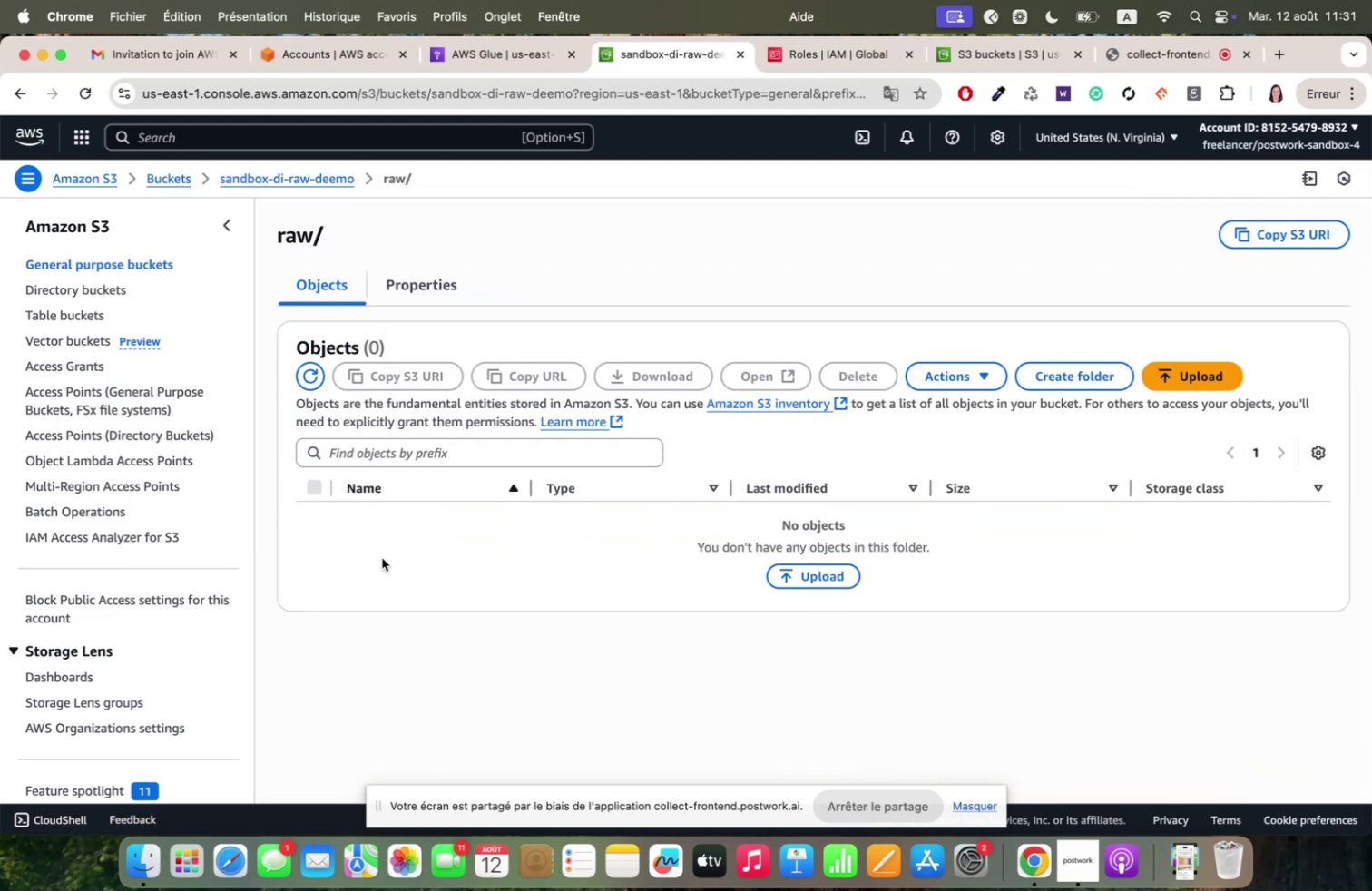 
left_click([948, 371])
 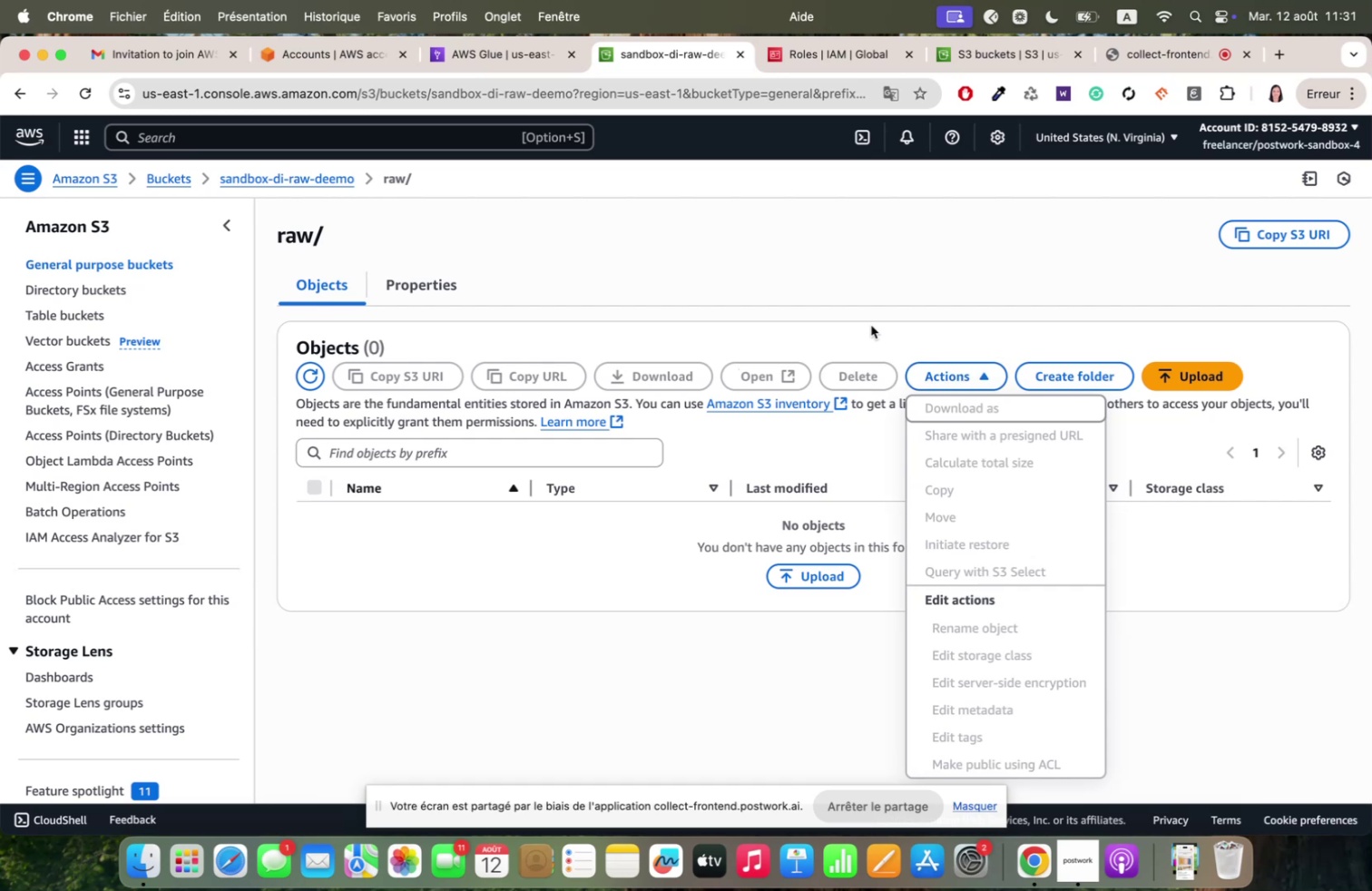 
left_click([867, 302])
 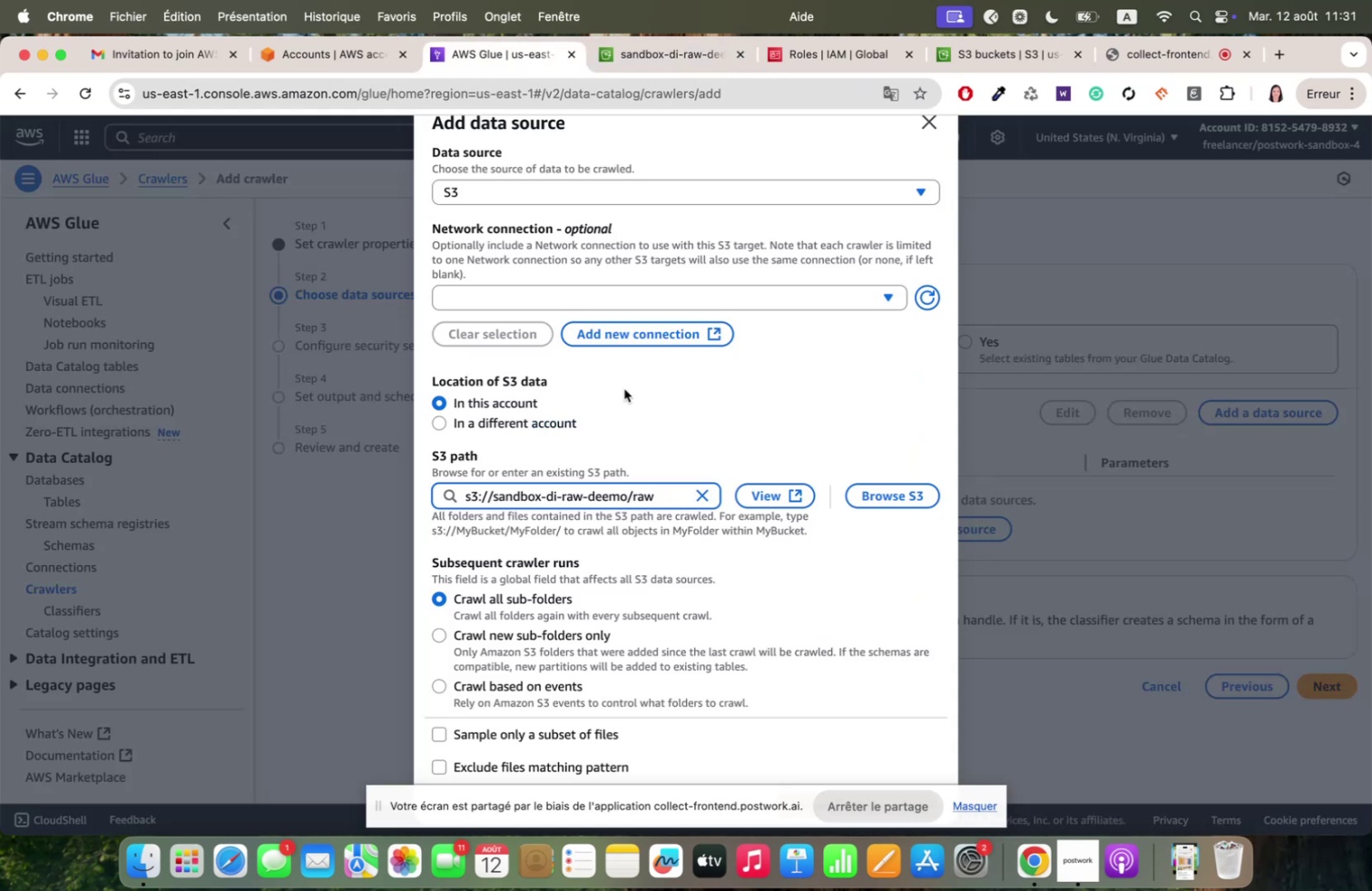 
left_click([784, 490])
 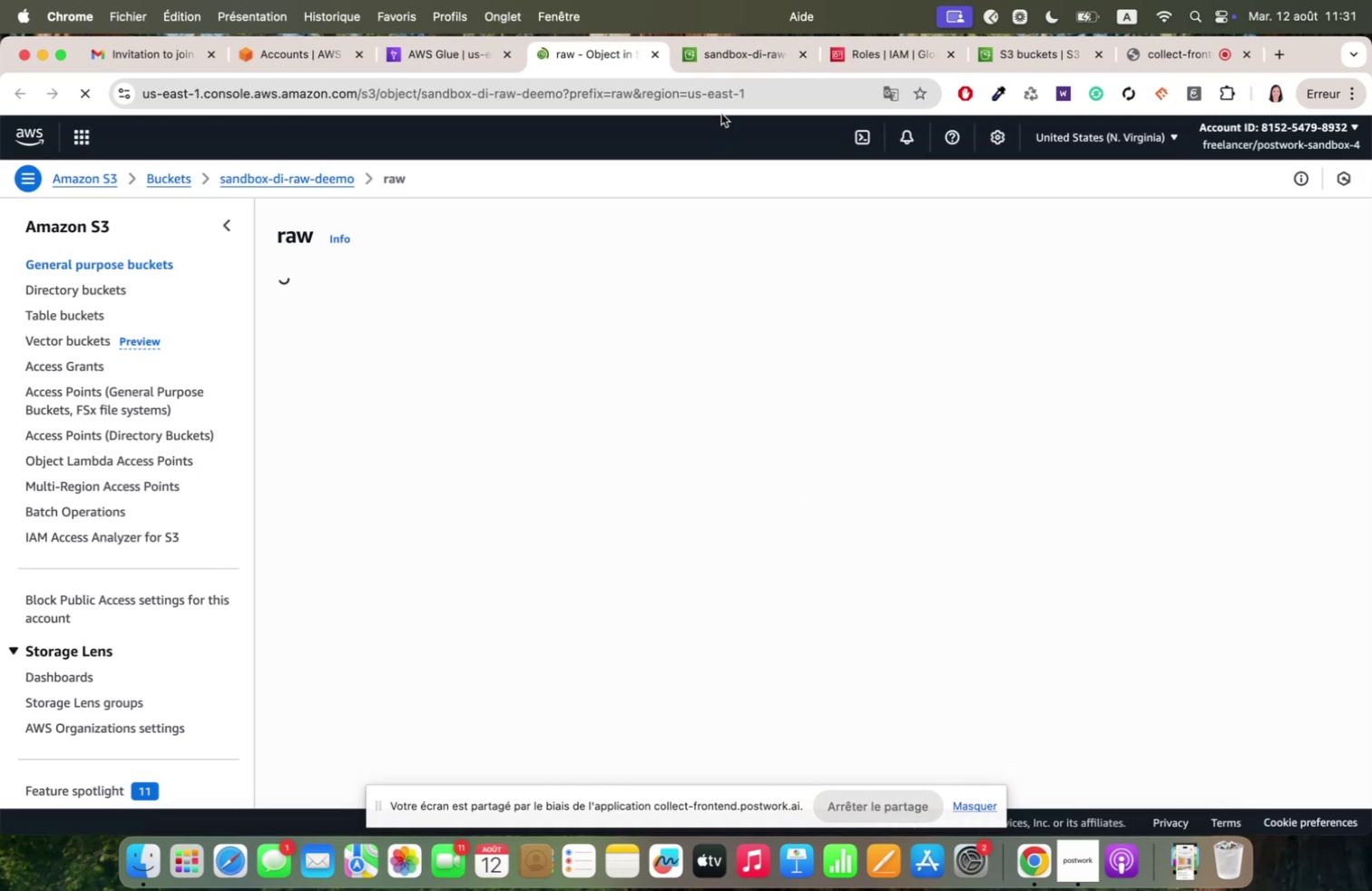 
mouse_move([669, 54])
 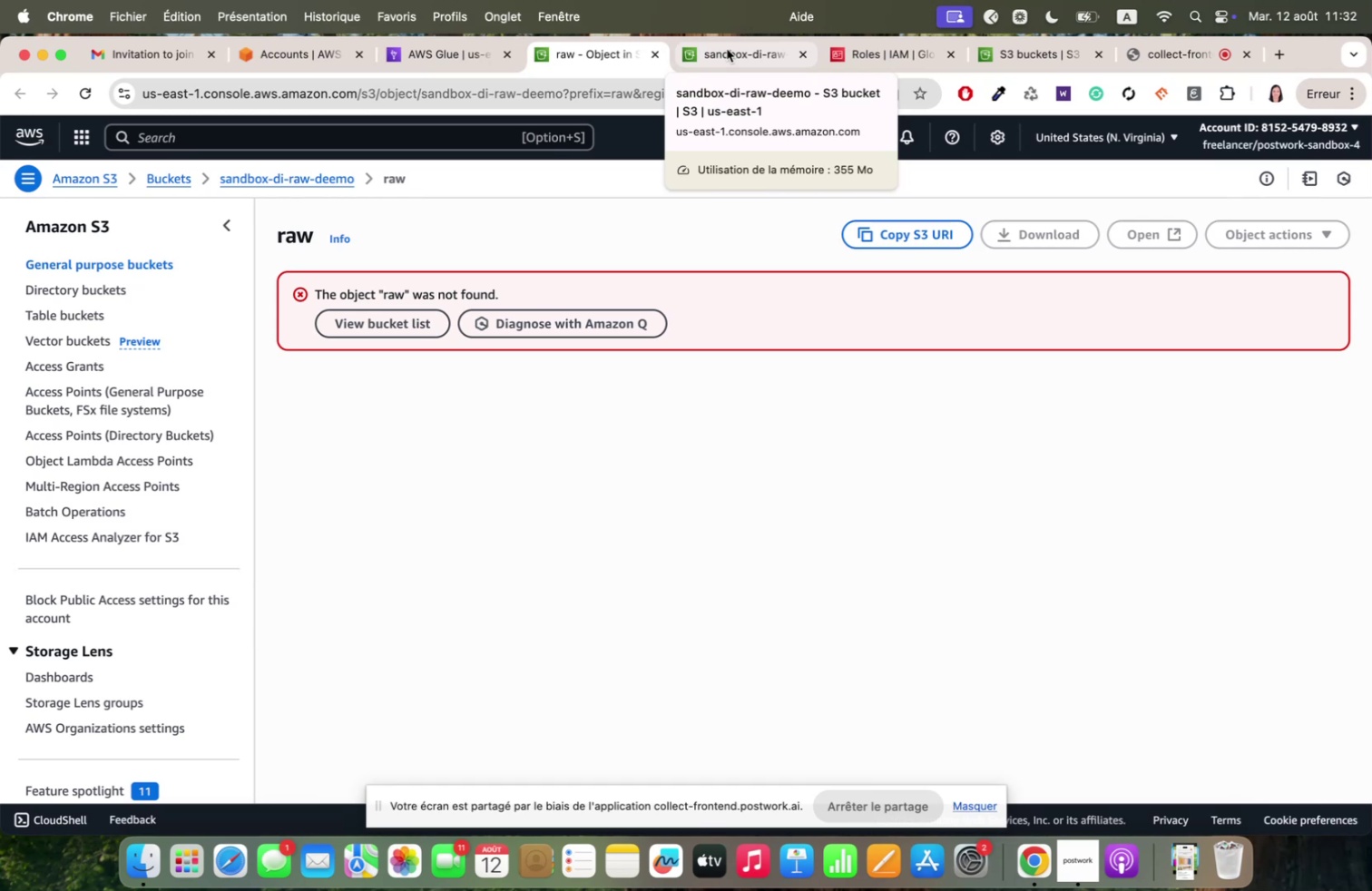 
left_click([727, 49])
 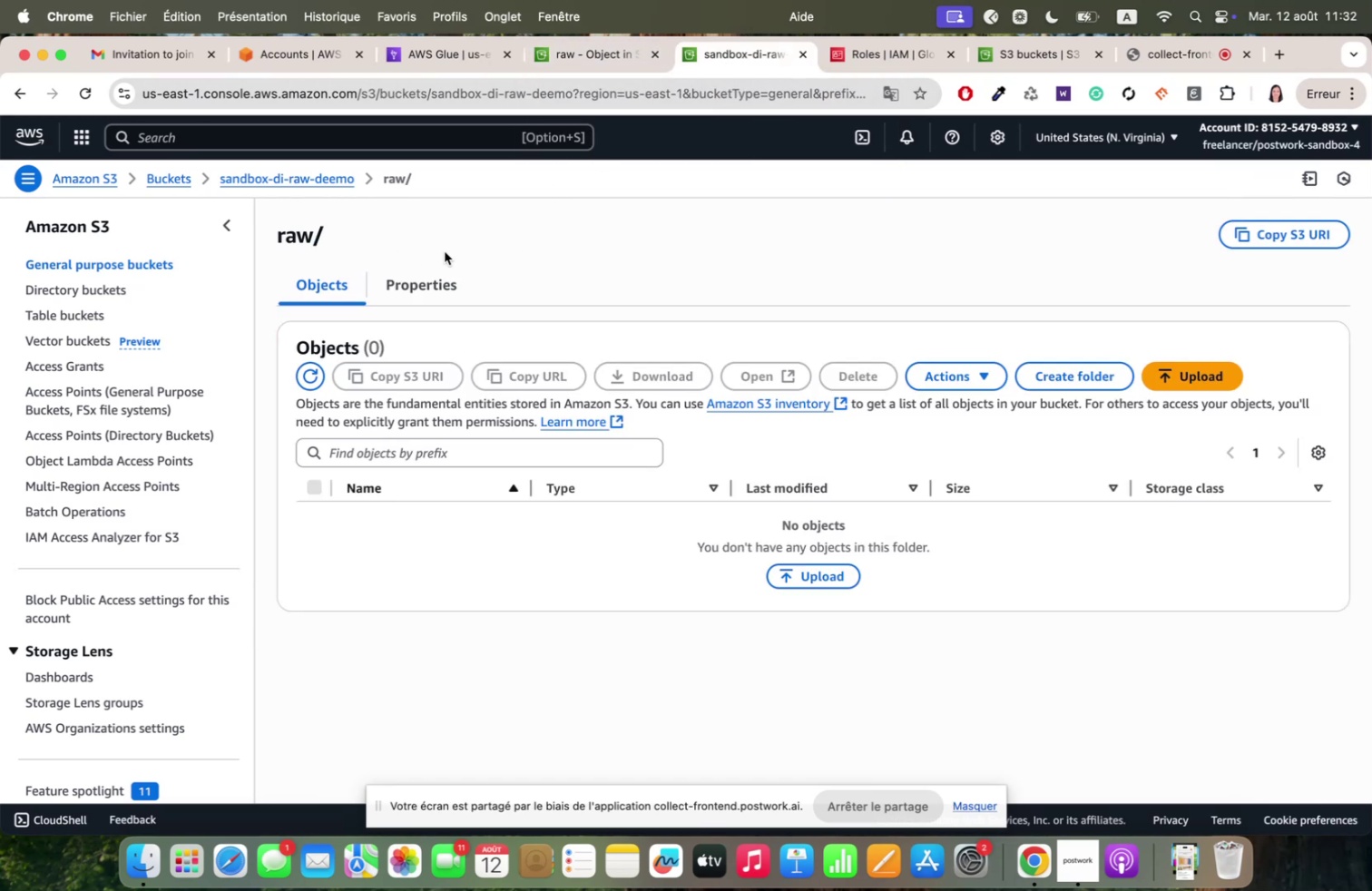 
wait(7.67)
 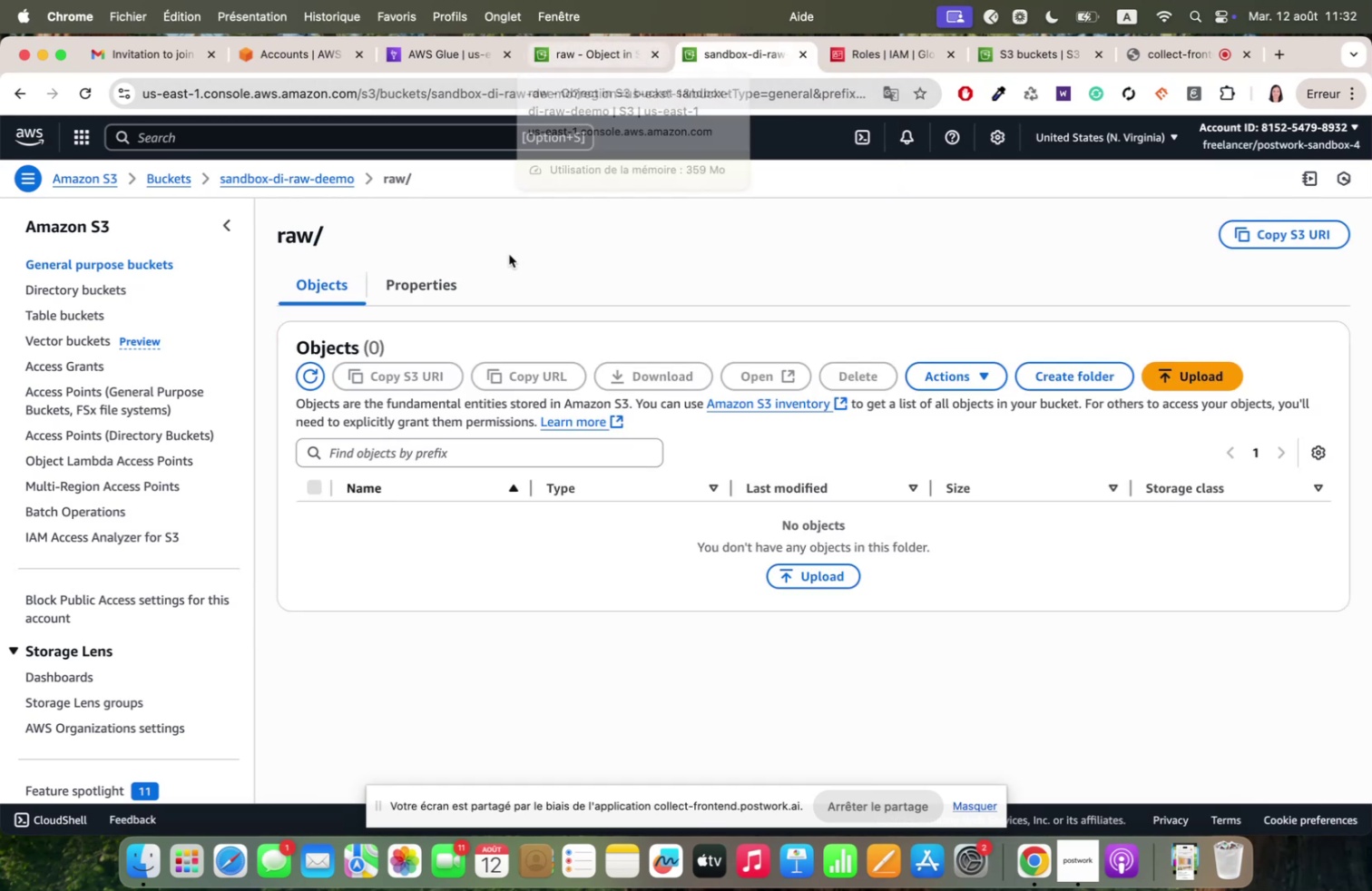 
left_click([310, 175])
 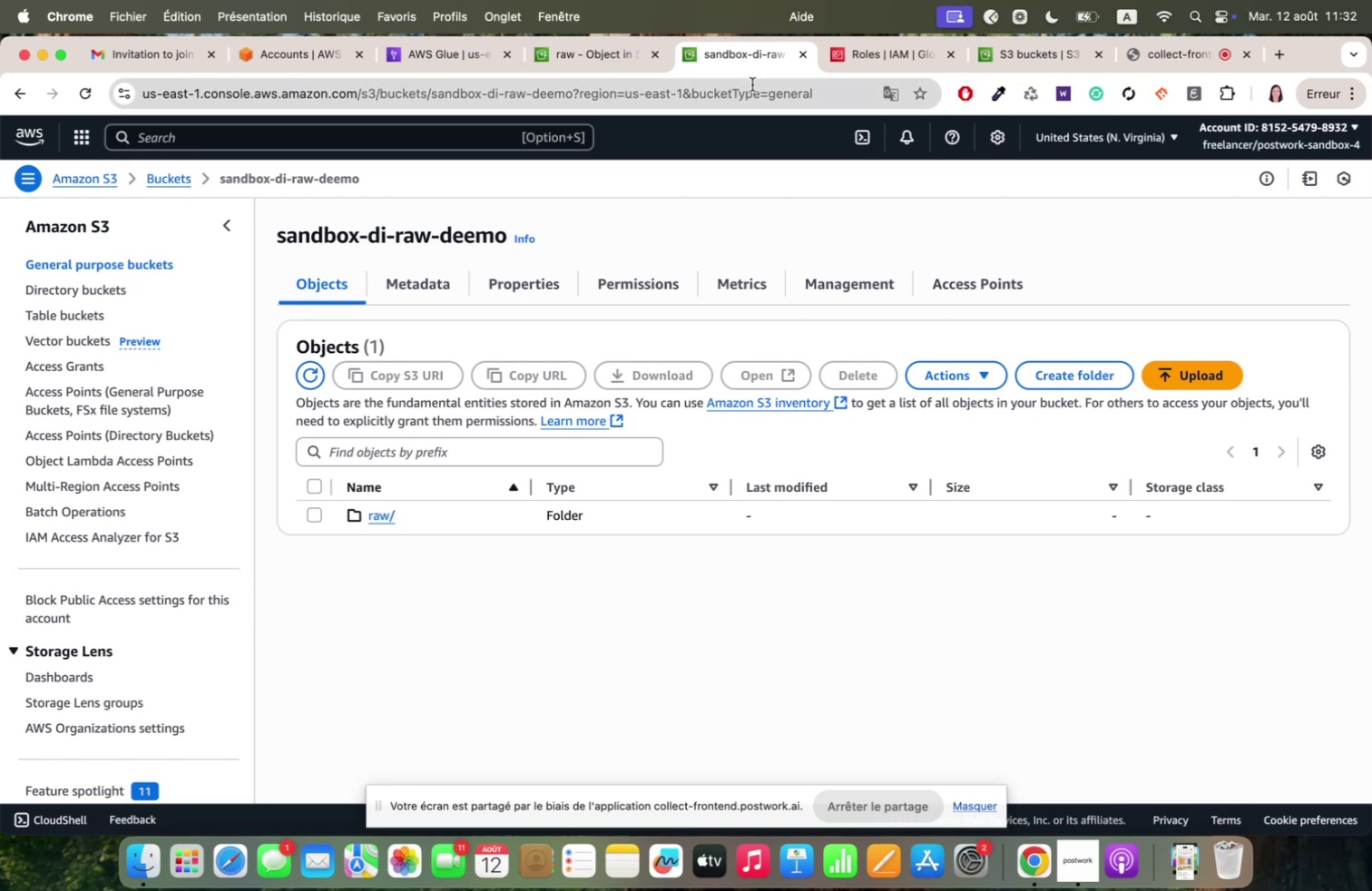 
mouse_move([574, 71])
 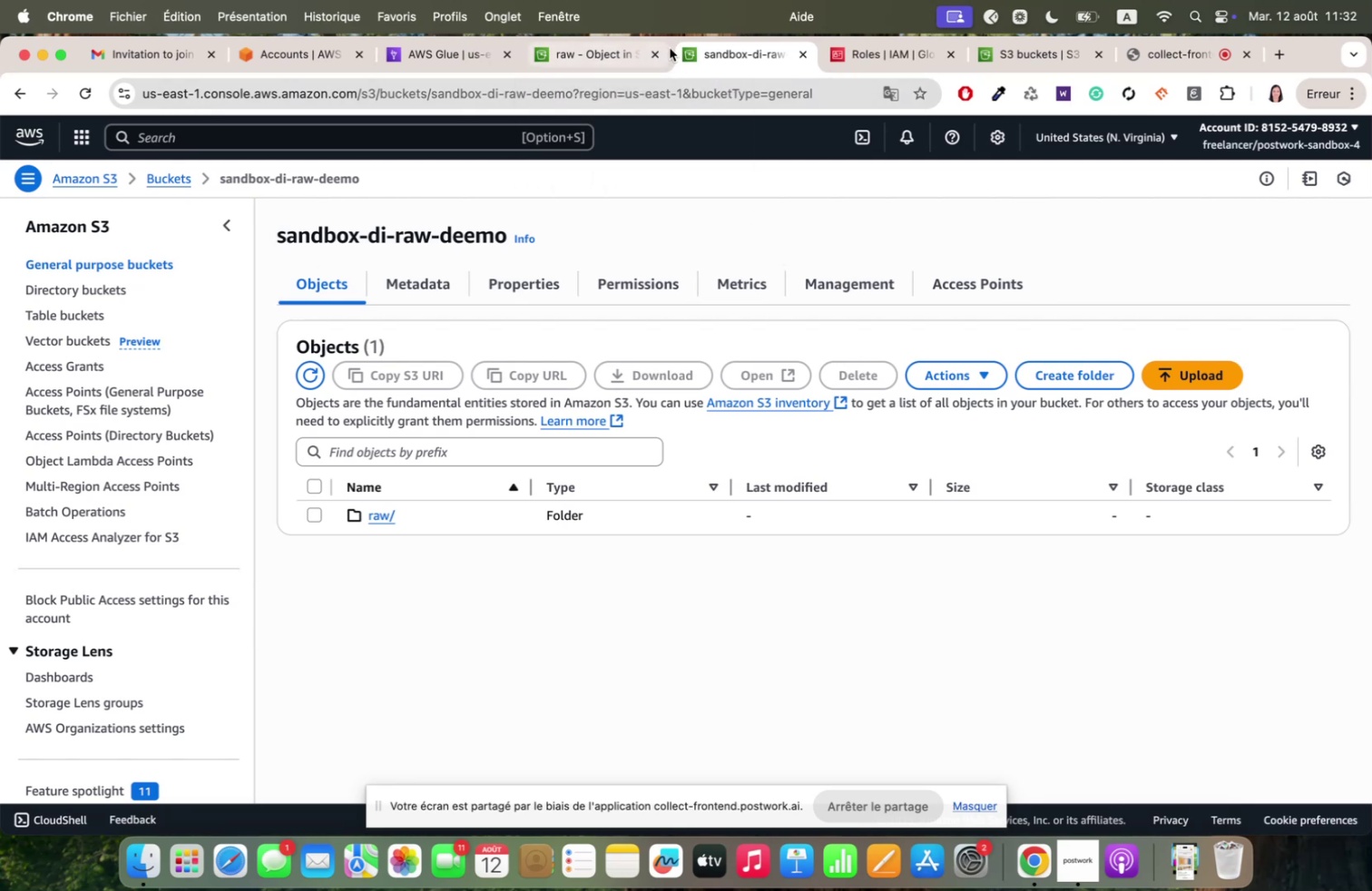 
left_click([598, 50])
 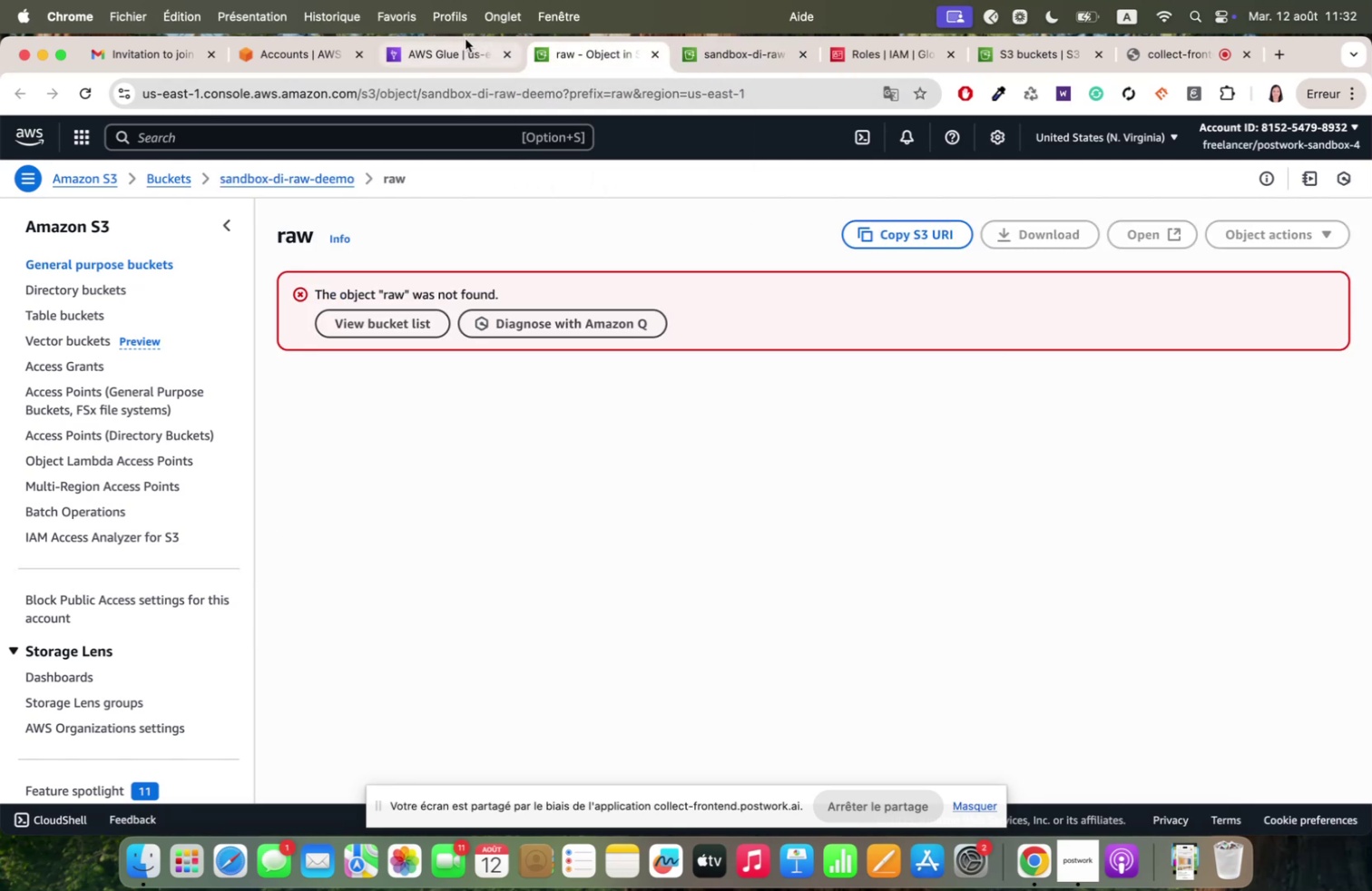 
left_click([465, 47])
 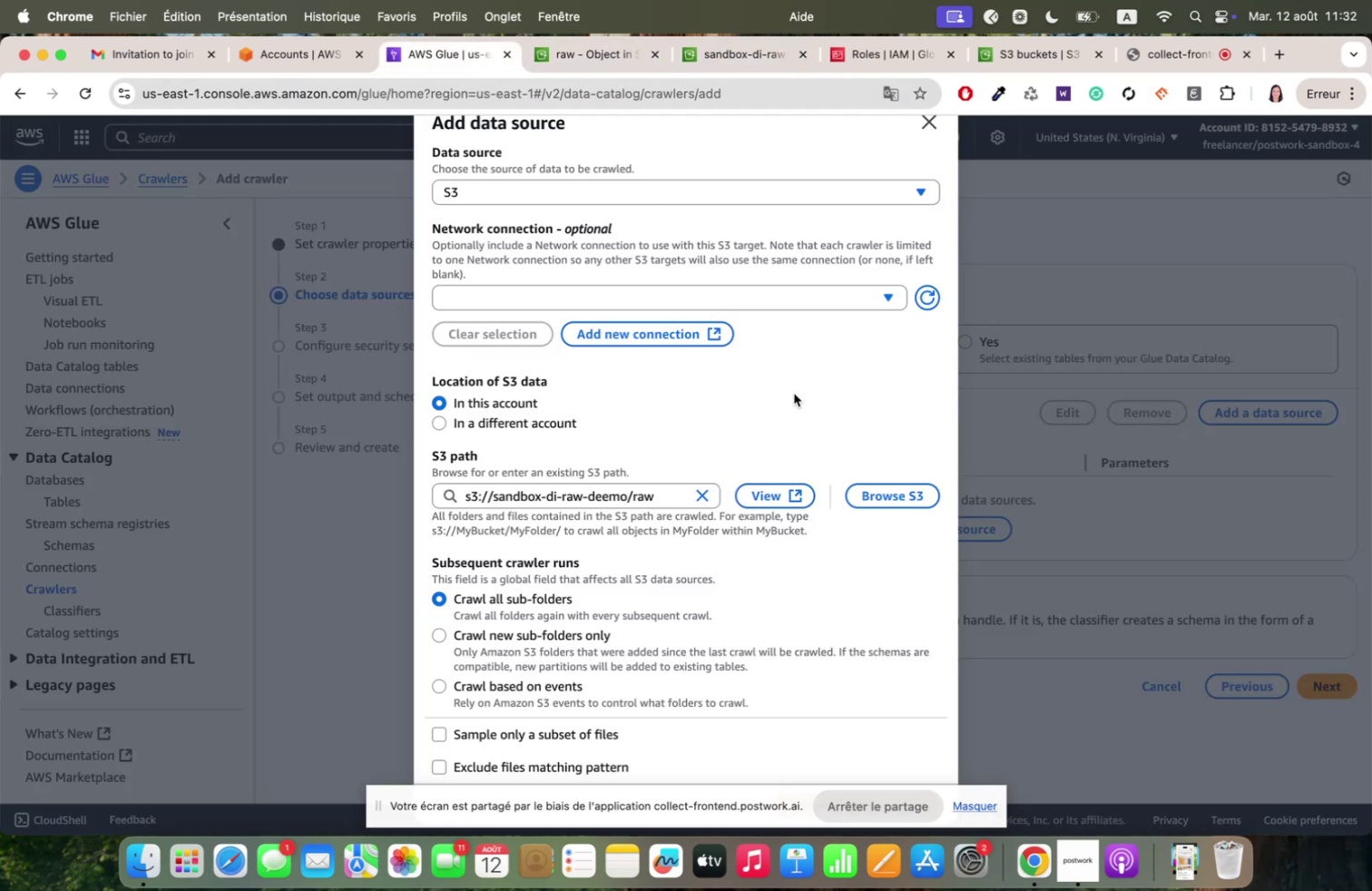 
scroll: coordinate [651, 632], scroll_direction: down, amount: 10.0
 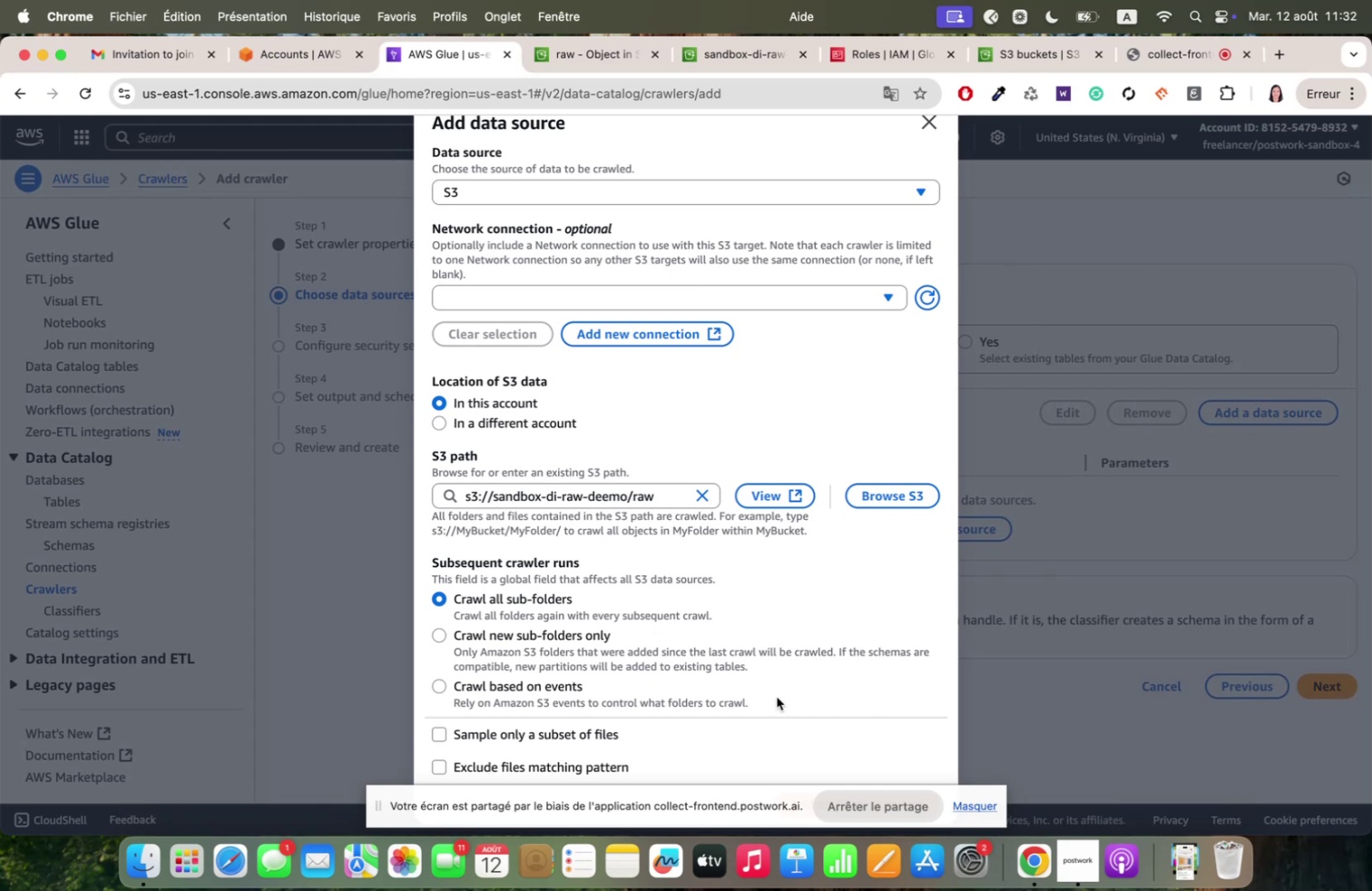 
wait(7.33)
 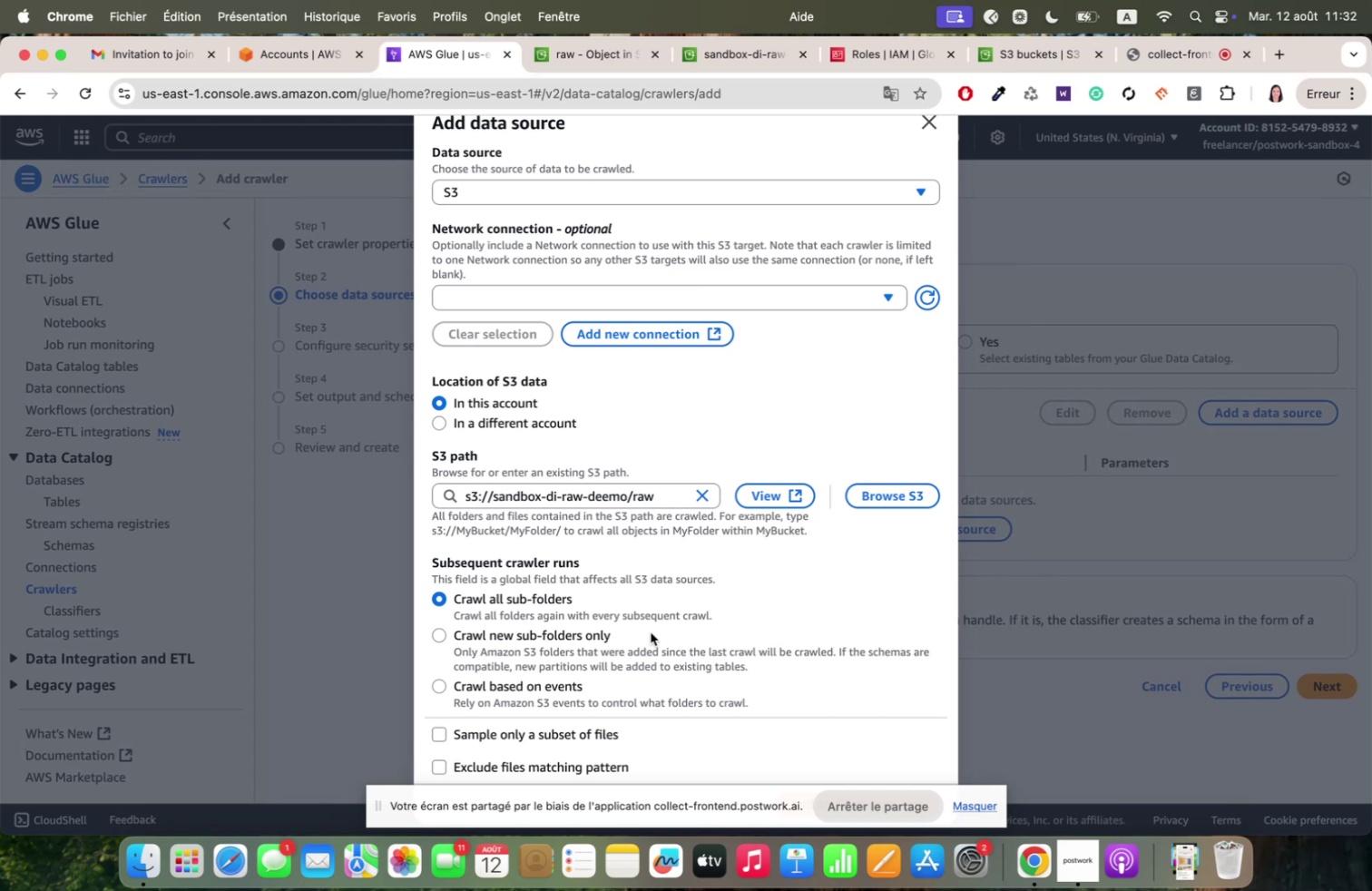 
left_click([976, 803])
 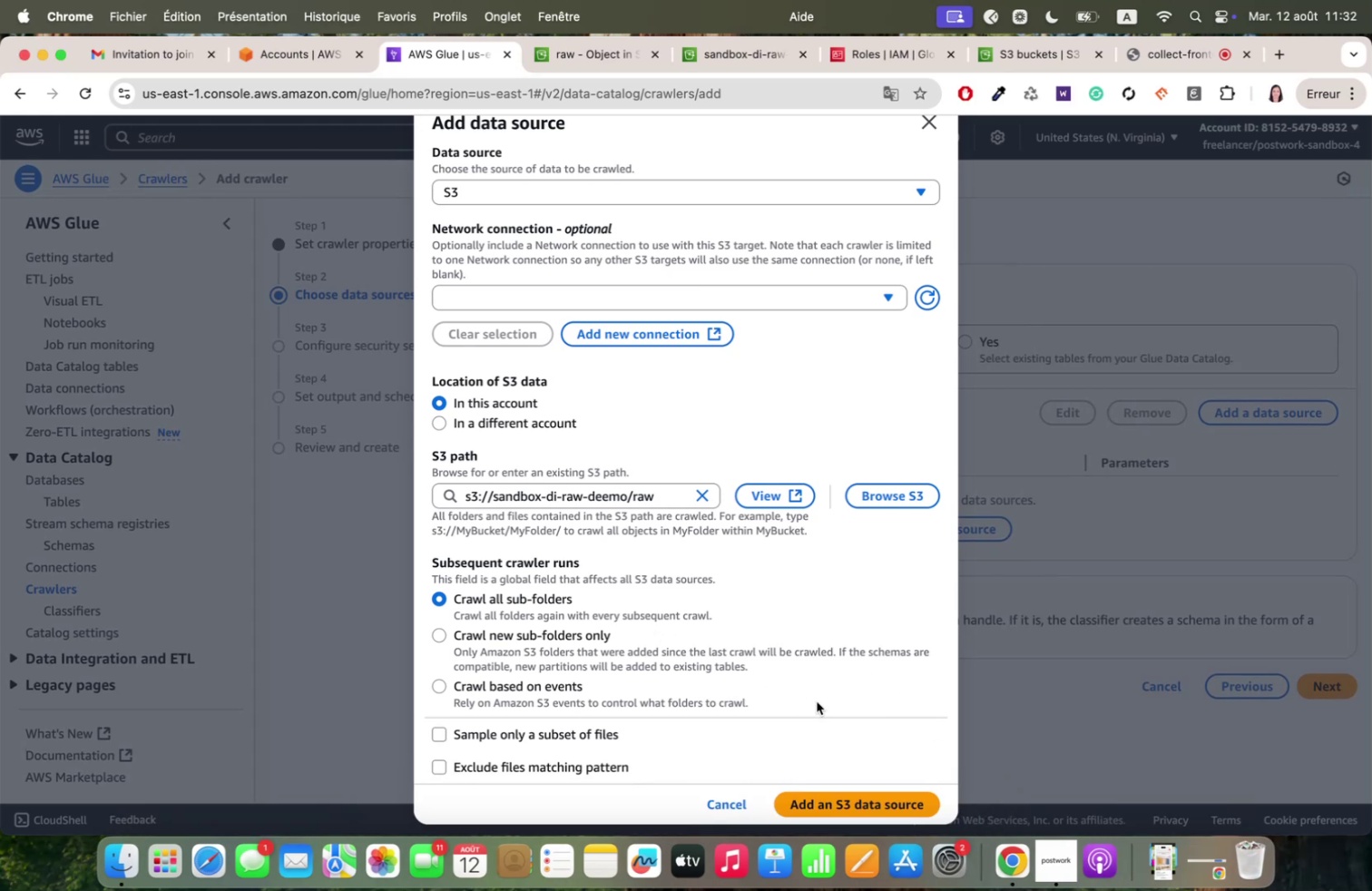 
scroll: coordinate [817, 700], scroll_direction: down, amount: 4.0
 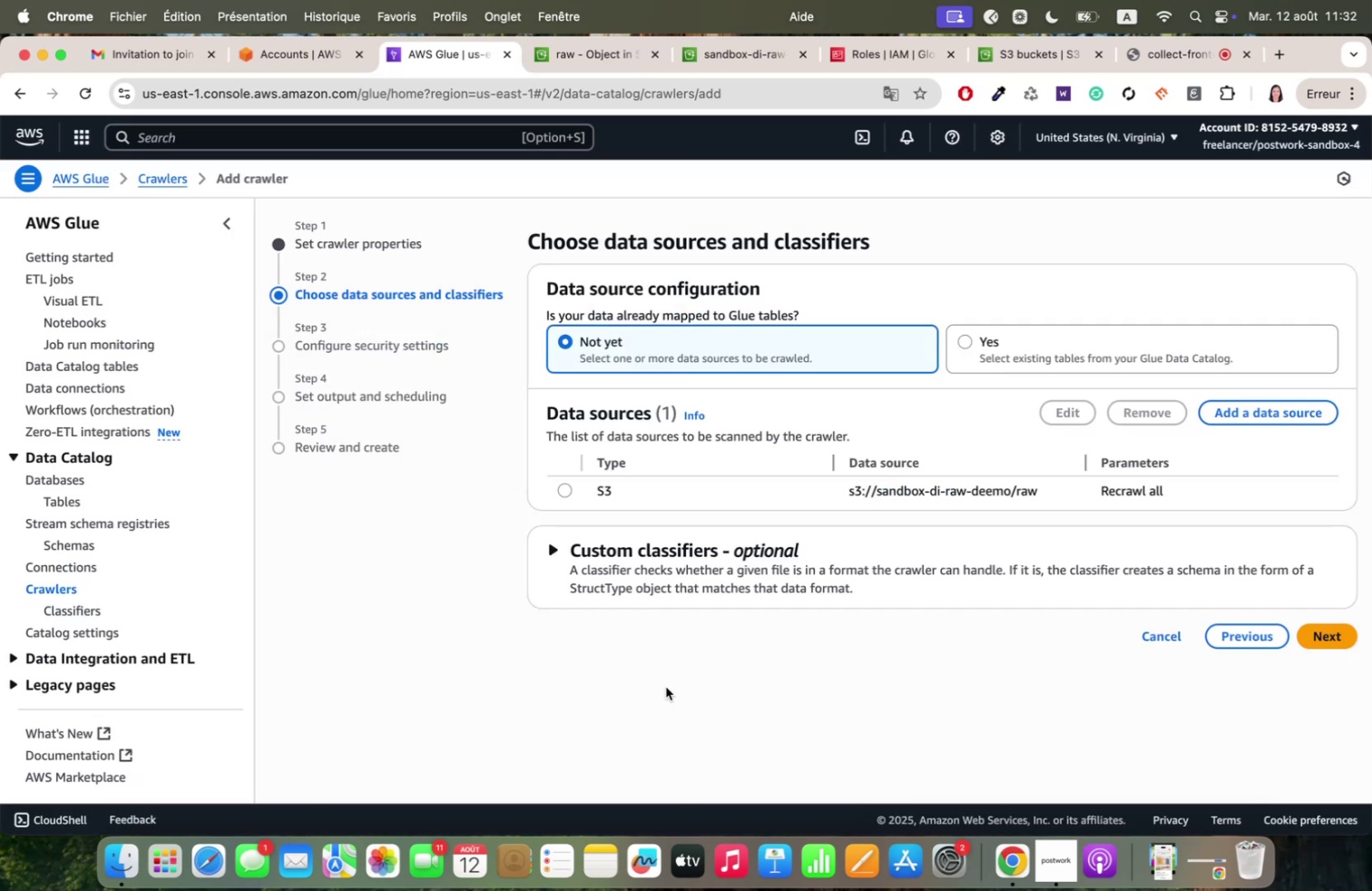 
wait(16.58)
 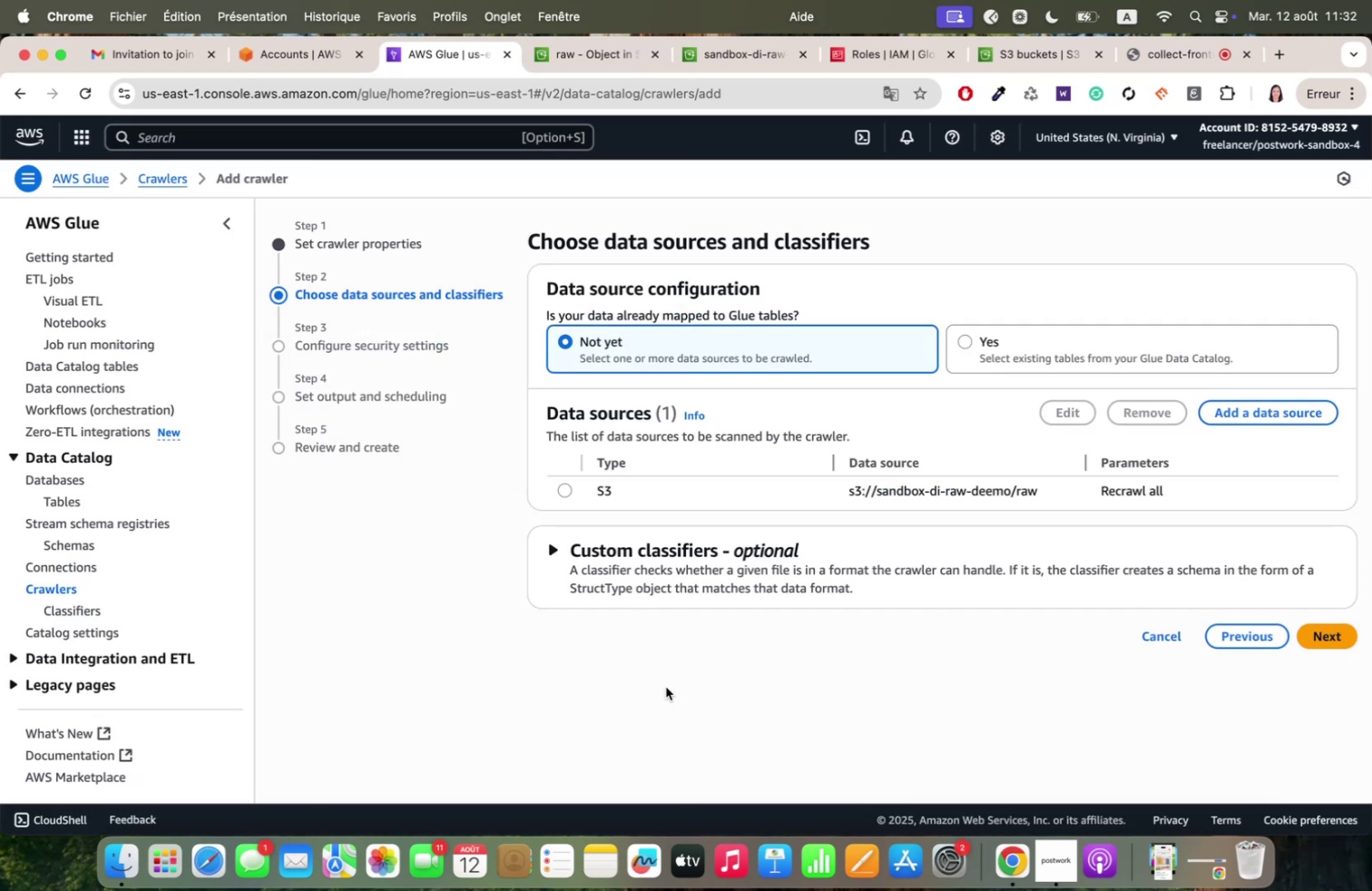 
left_click([1331, 636])
 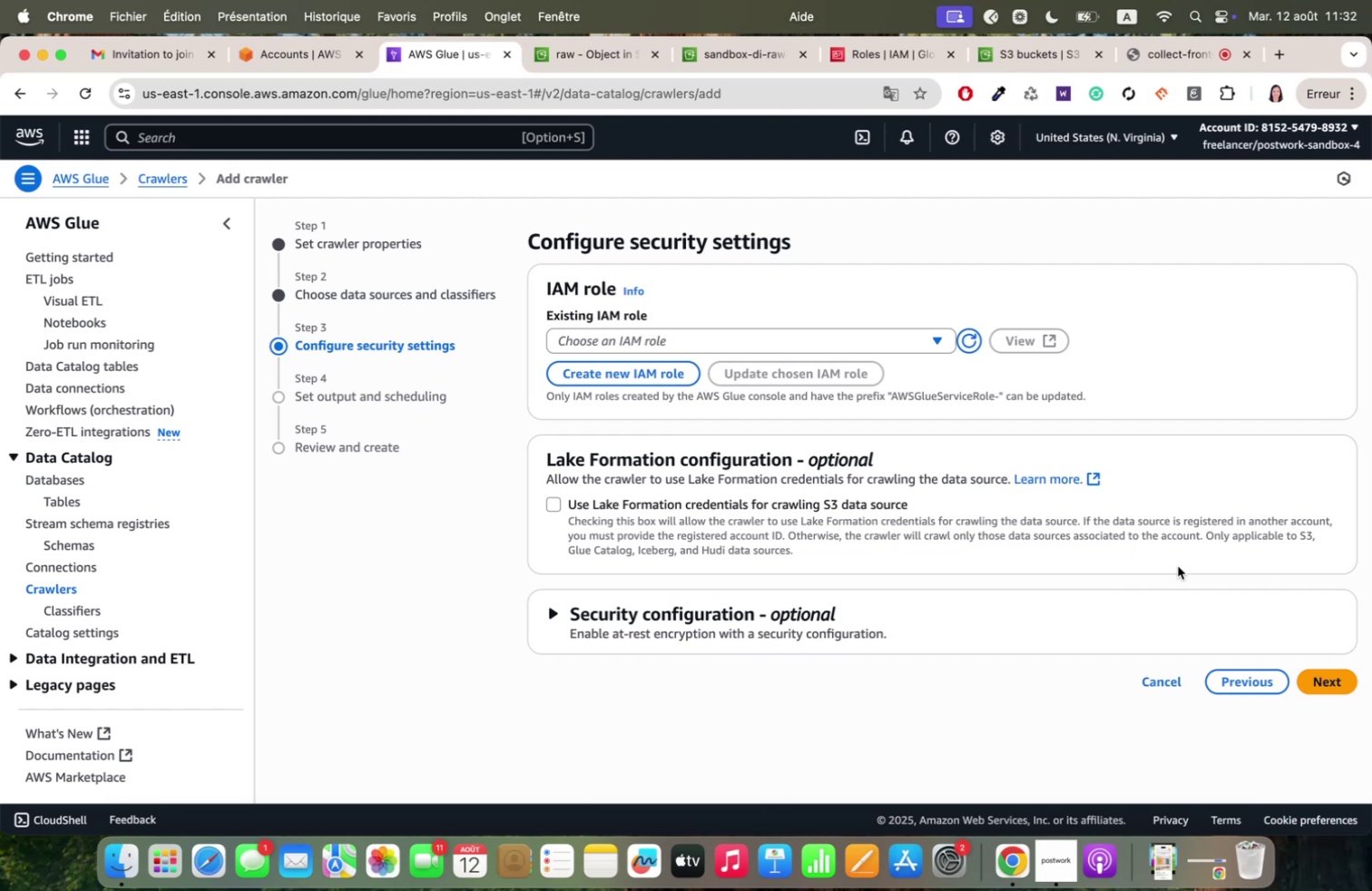 
wait(11.86)
 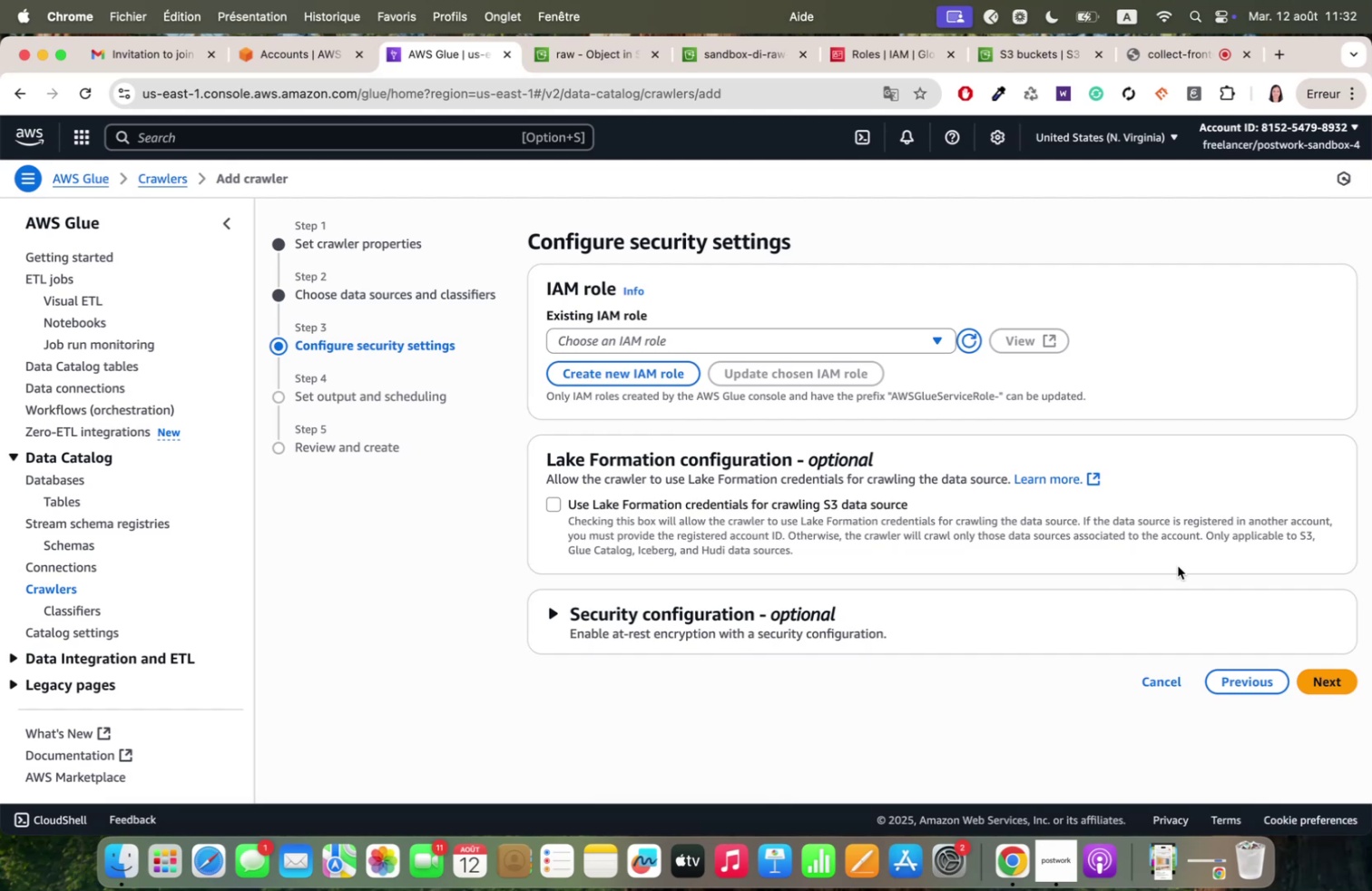 
left_click([1328, 676])
 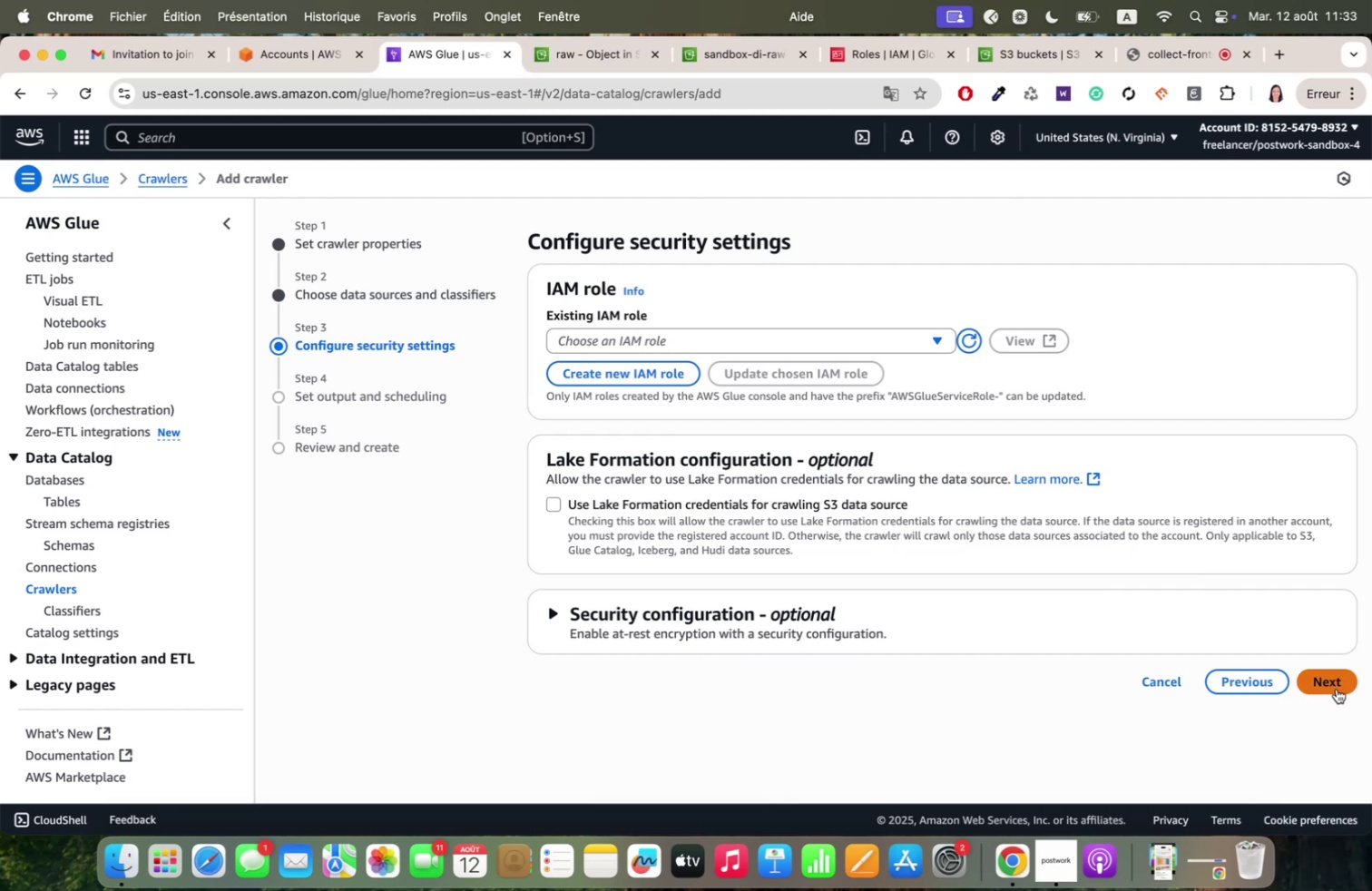 
left_click([1334, 686])
 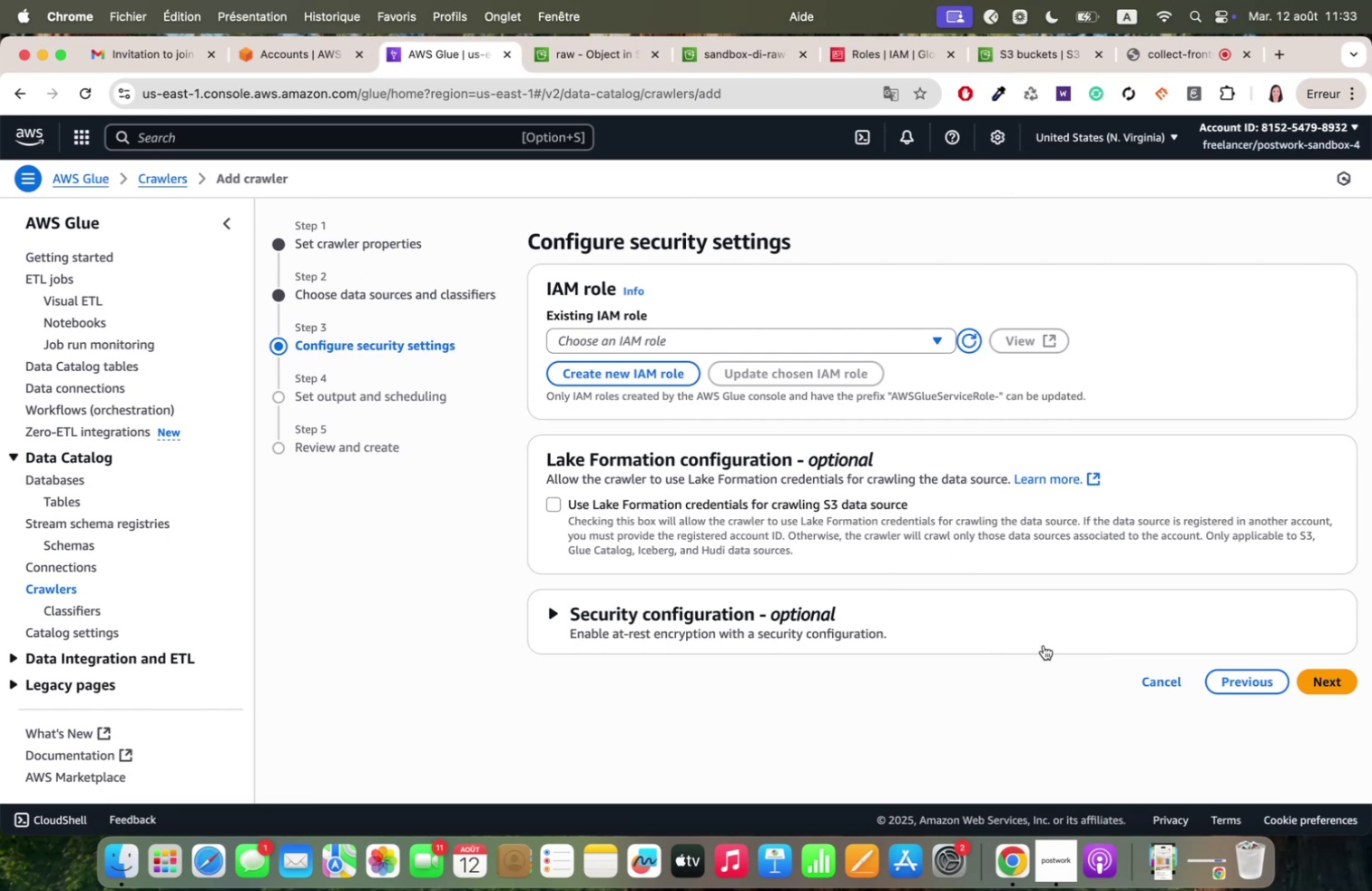 
wait(7.74)
 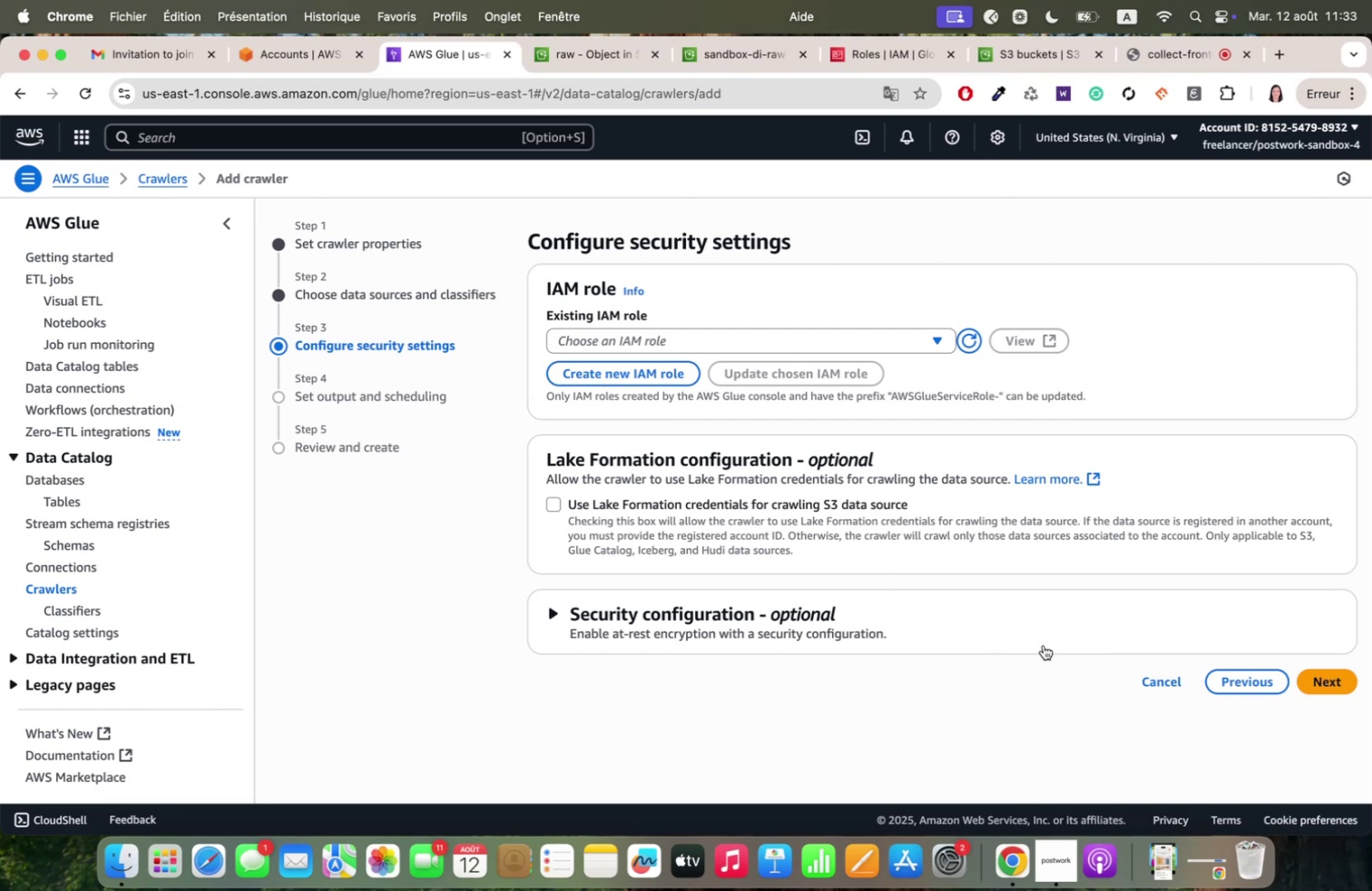 
left_click([1328, 680])
 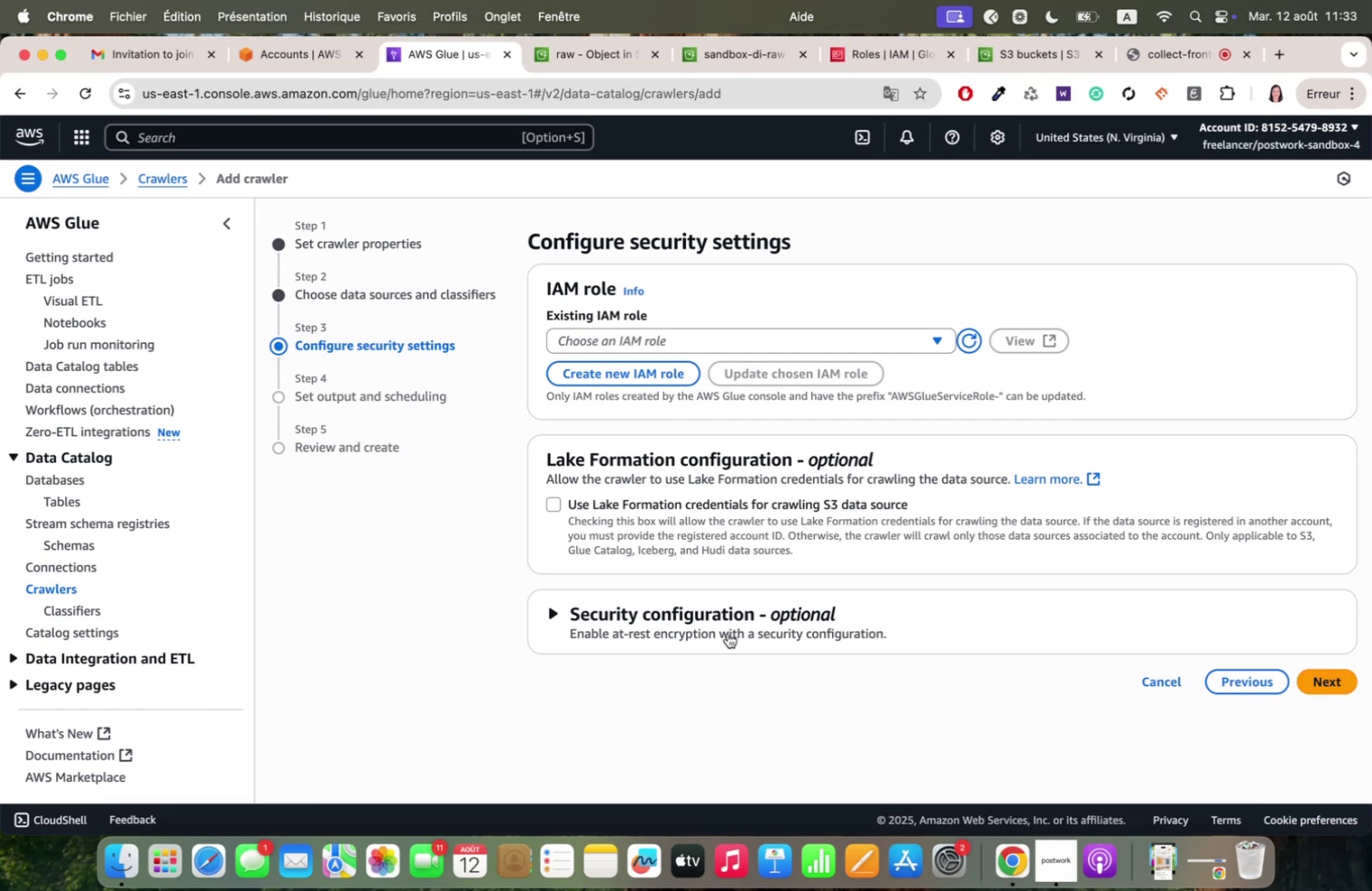 
wait(7.08)
 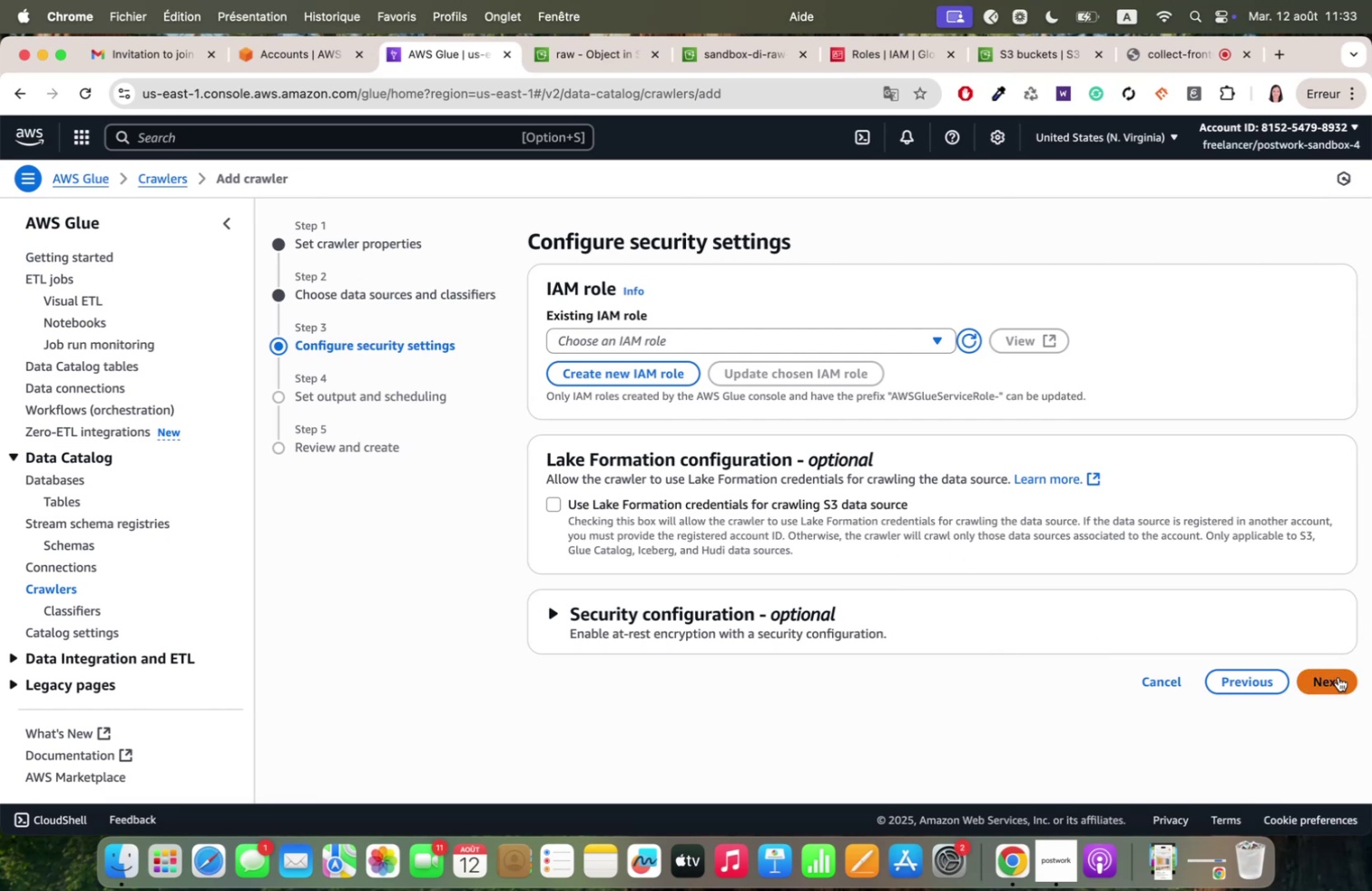 
left_click([589, 338])
 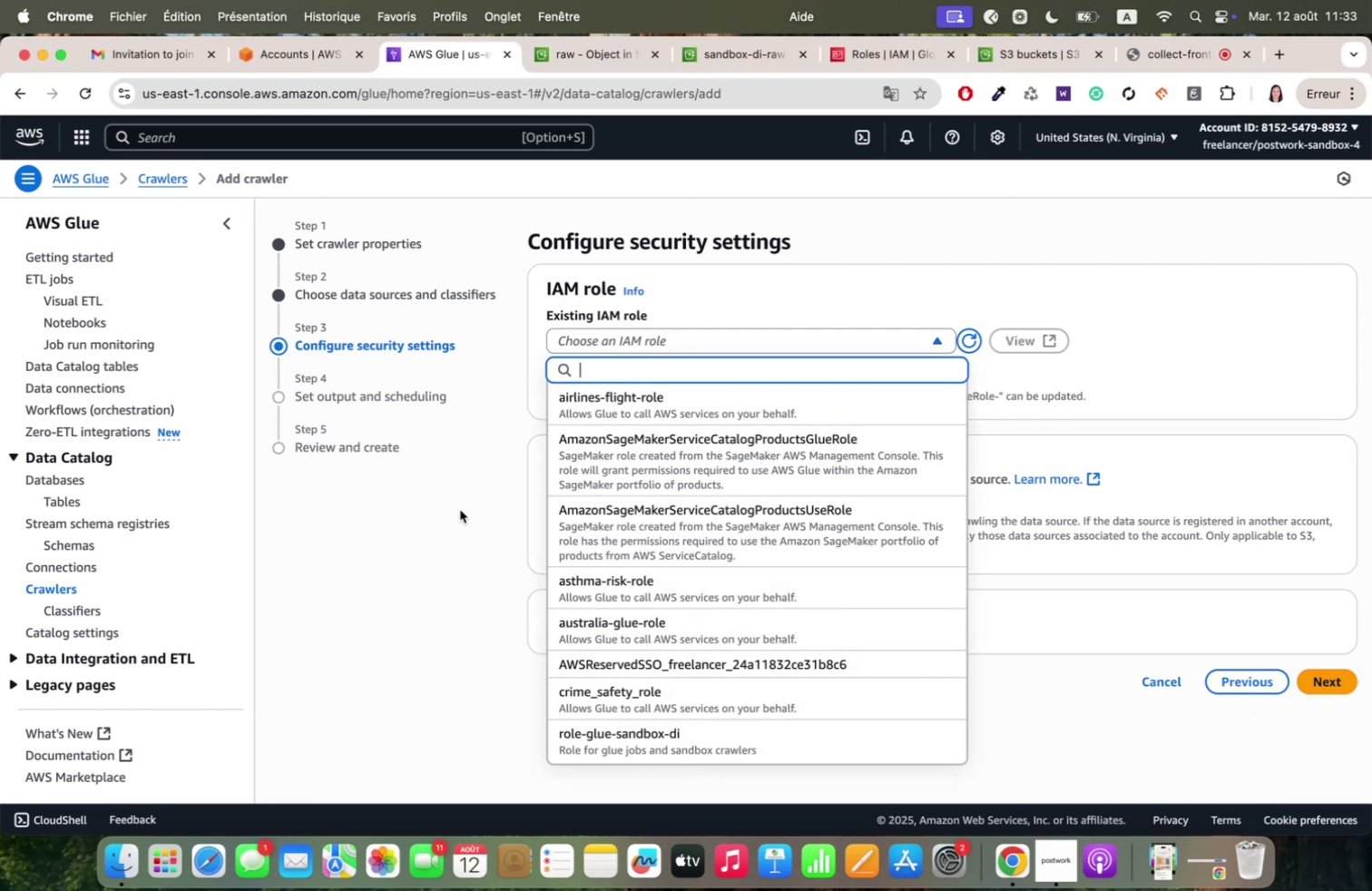 
left_click([460, 509])
 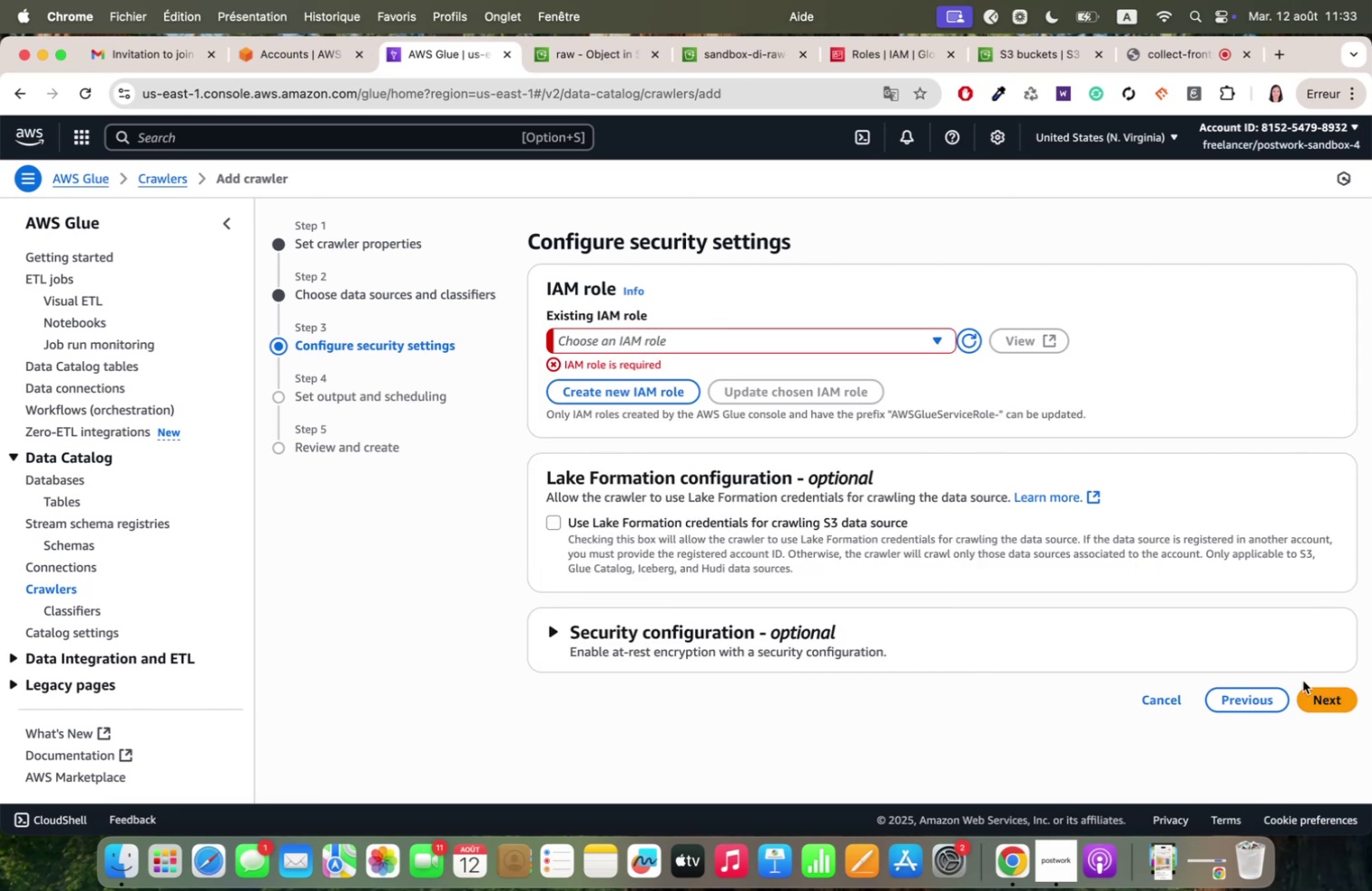 
left_click([1318, 694])
 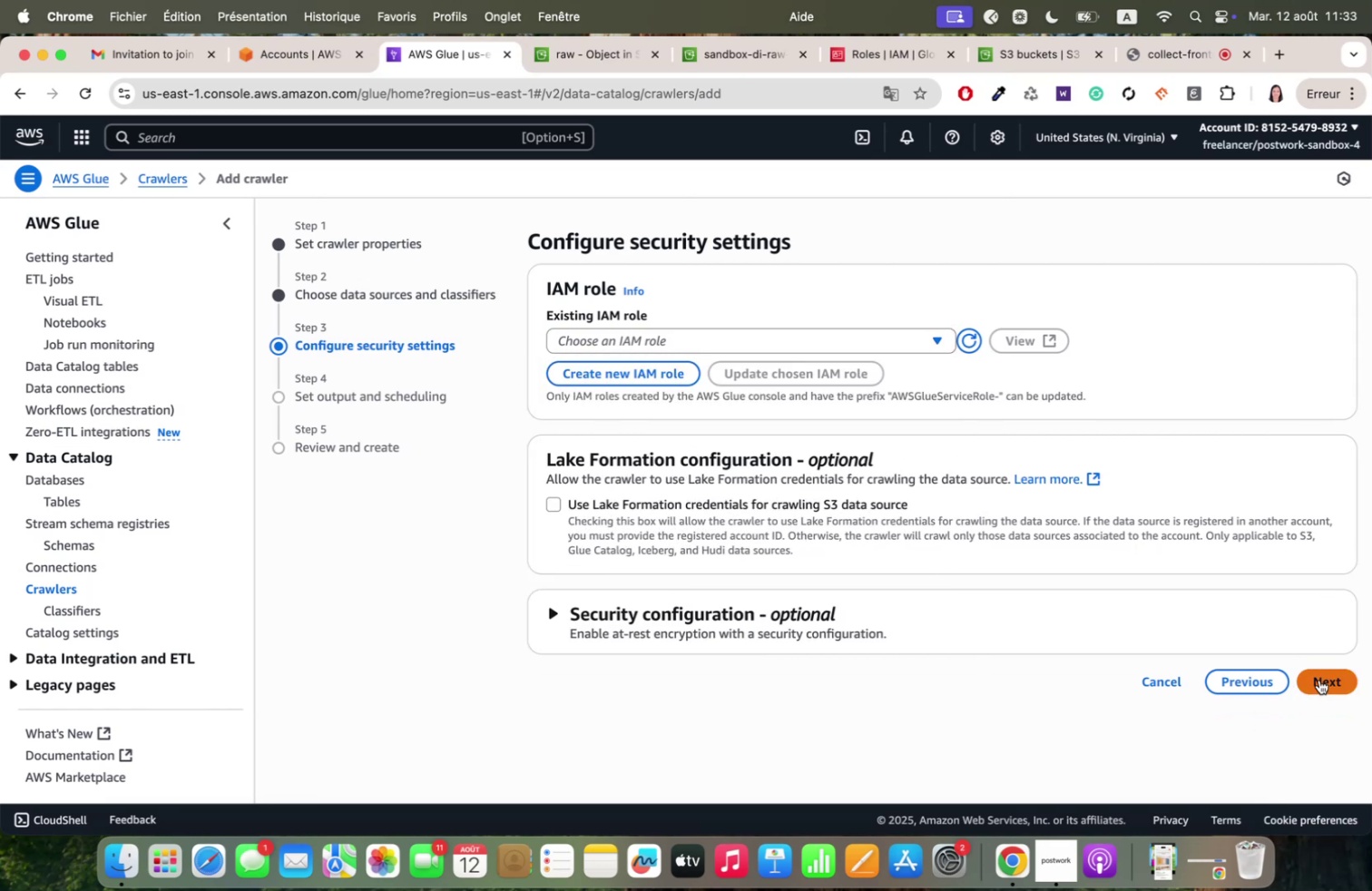 
left_click([1319, 677])
 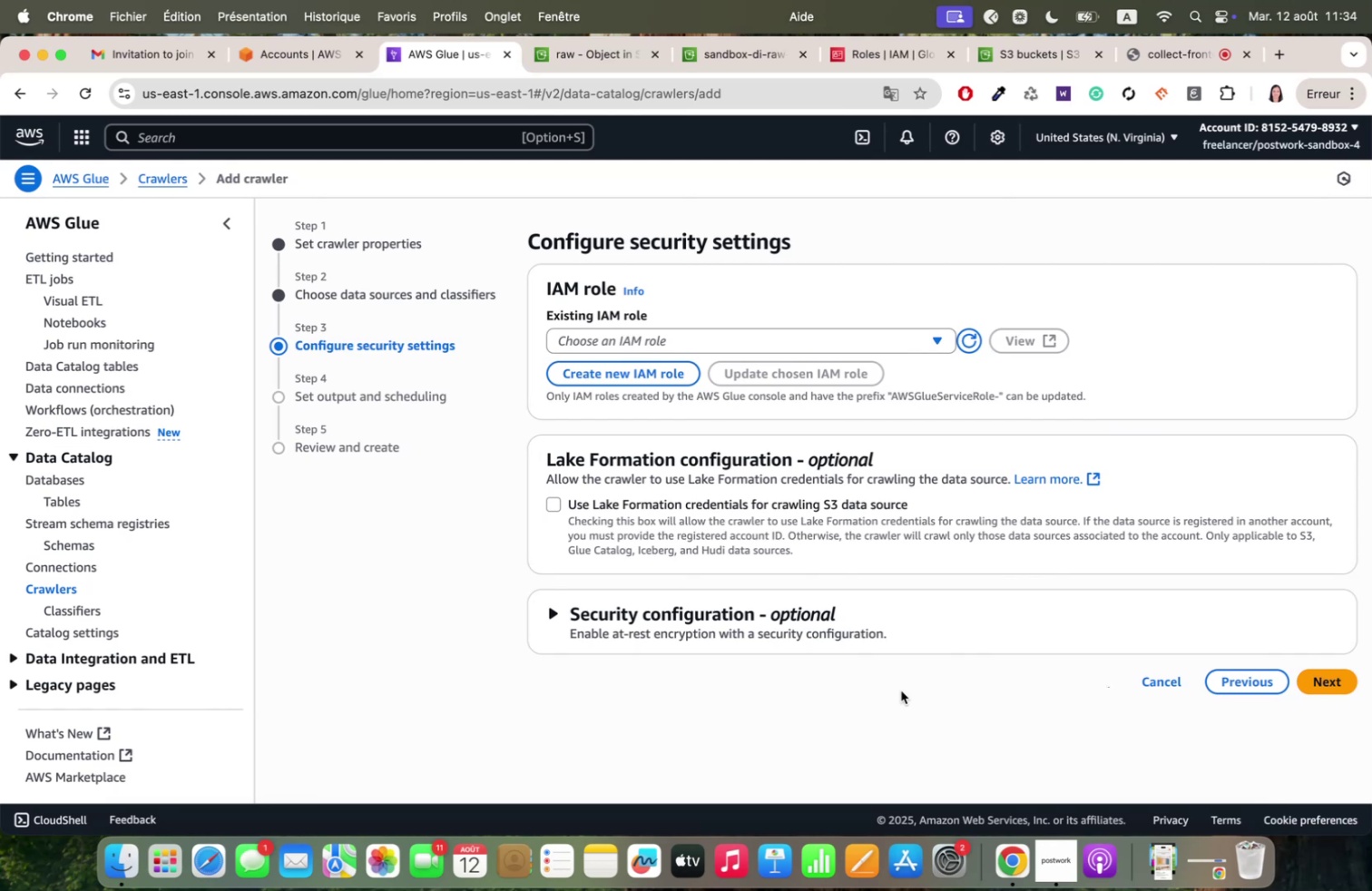 
wait(53.71)
 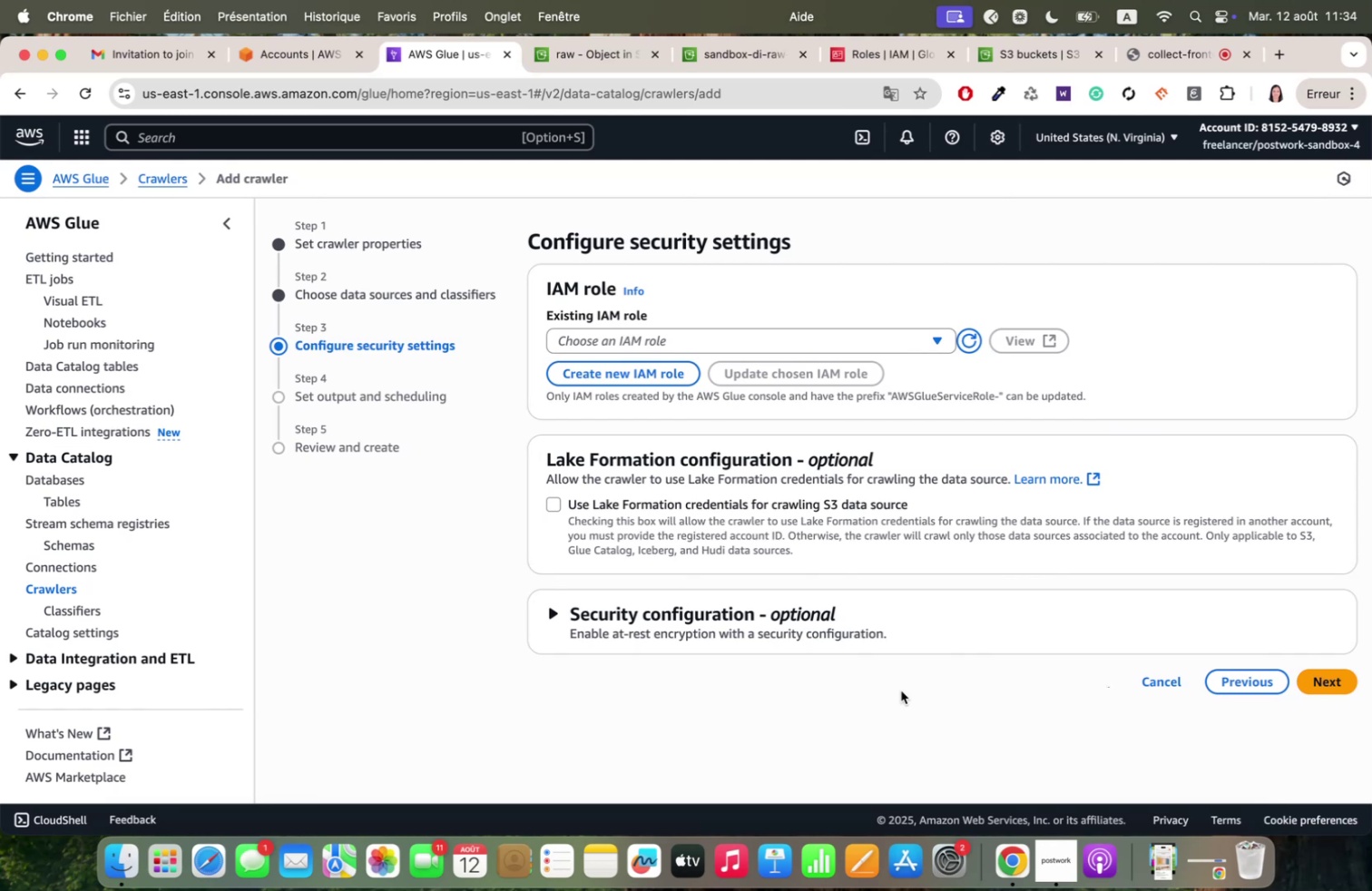 
left_click([685, 334])
 